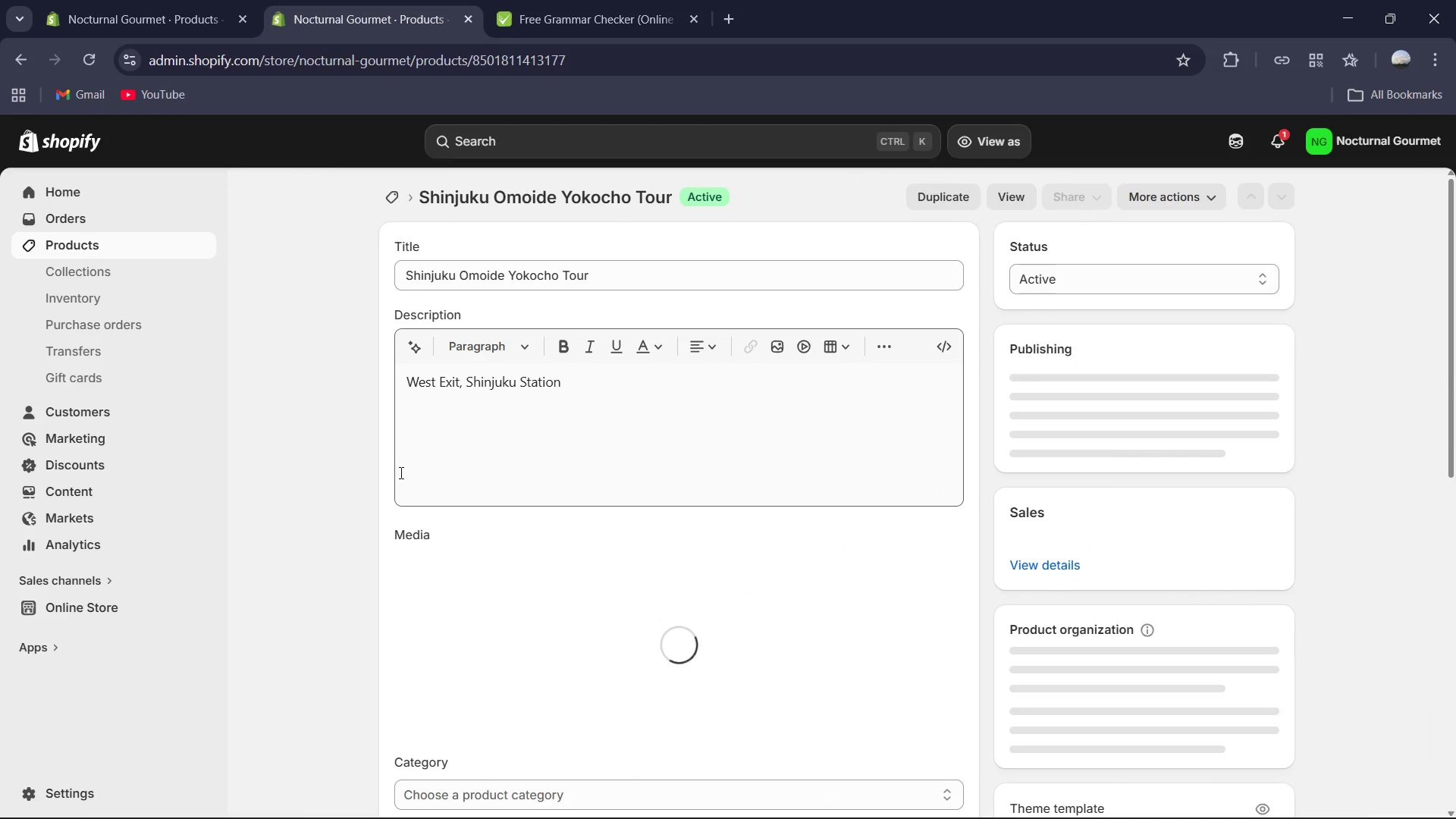 
left_click([579, 399])
 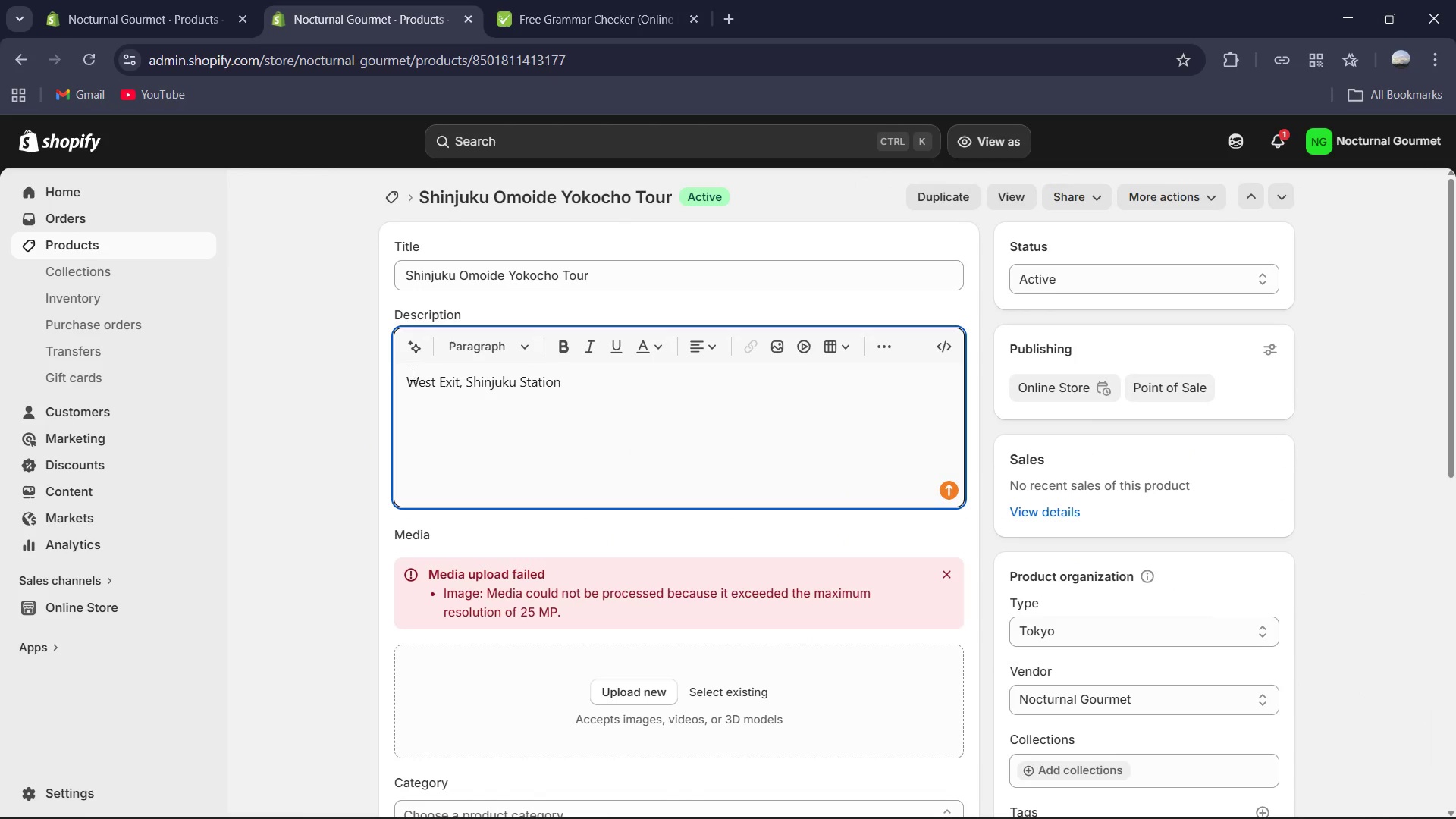 
left_click([411, 375])
 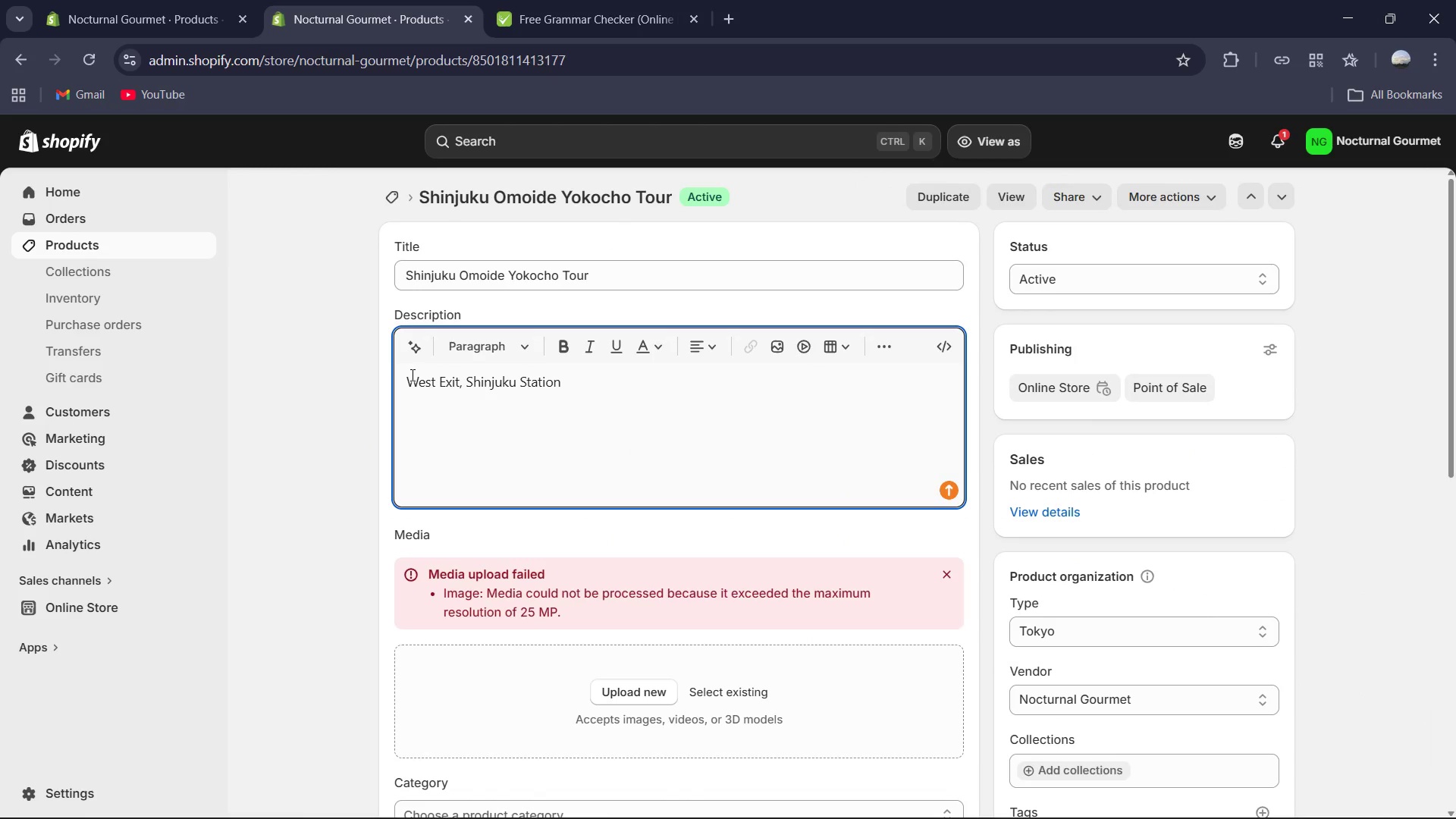 
key(Enter)
 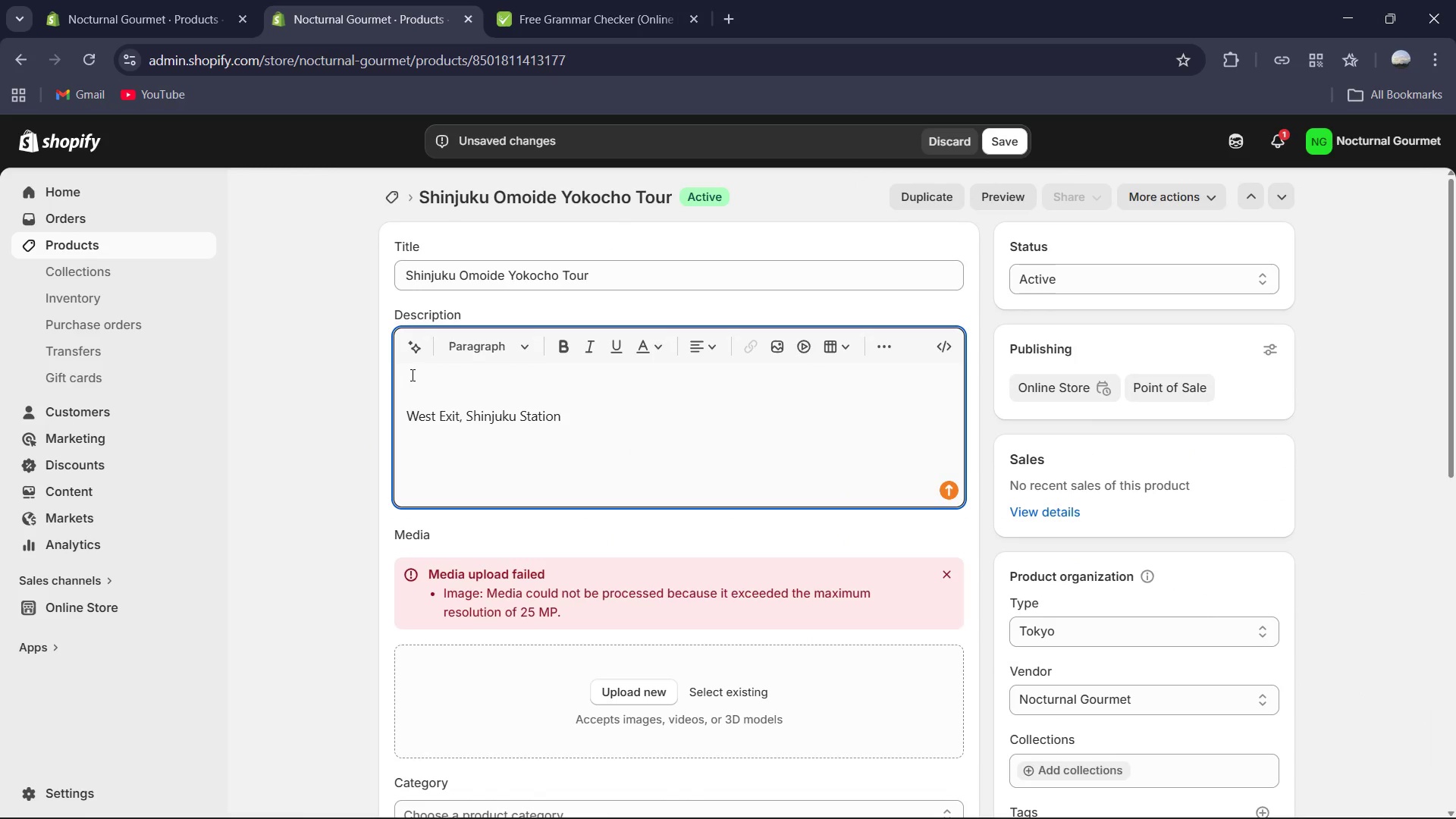 
key(ArrowUp)
 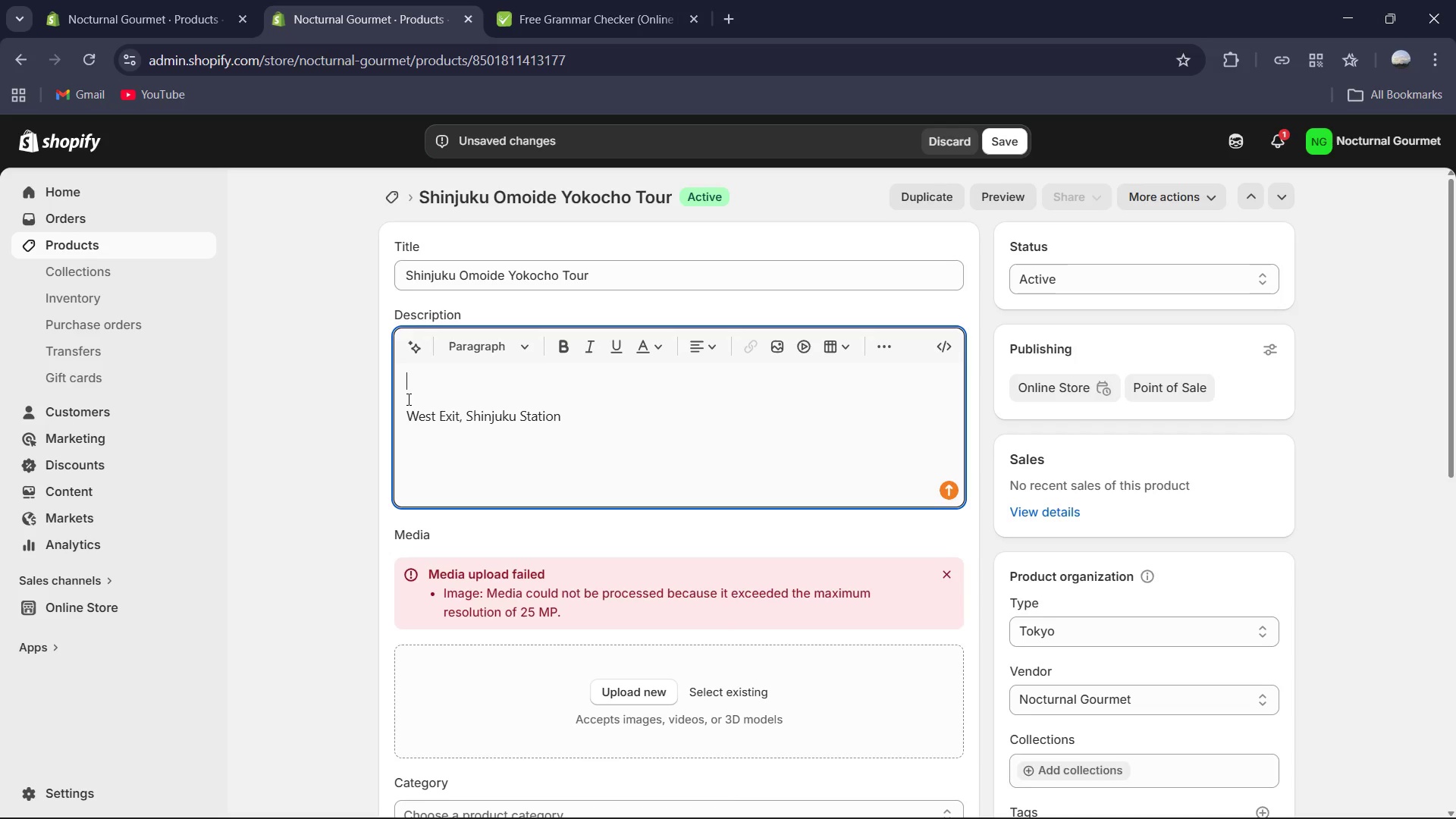 
wait(69.64)
 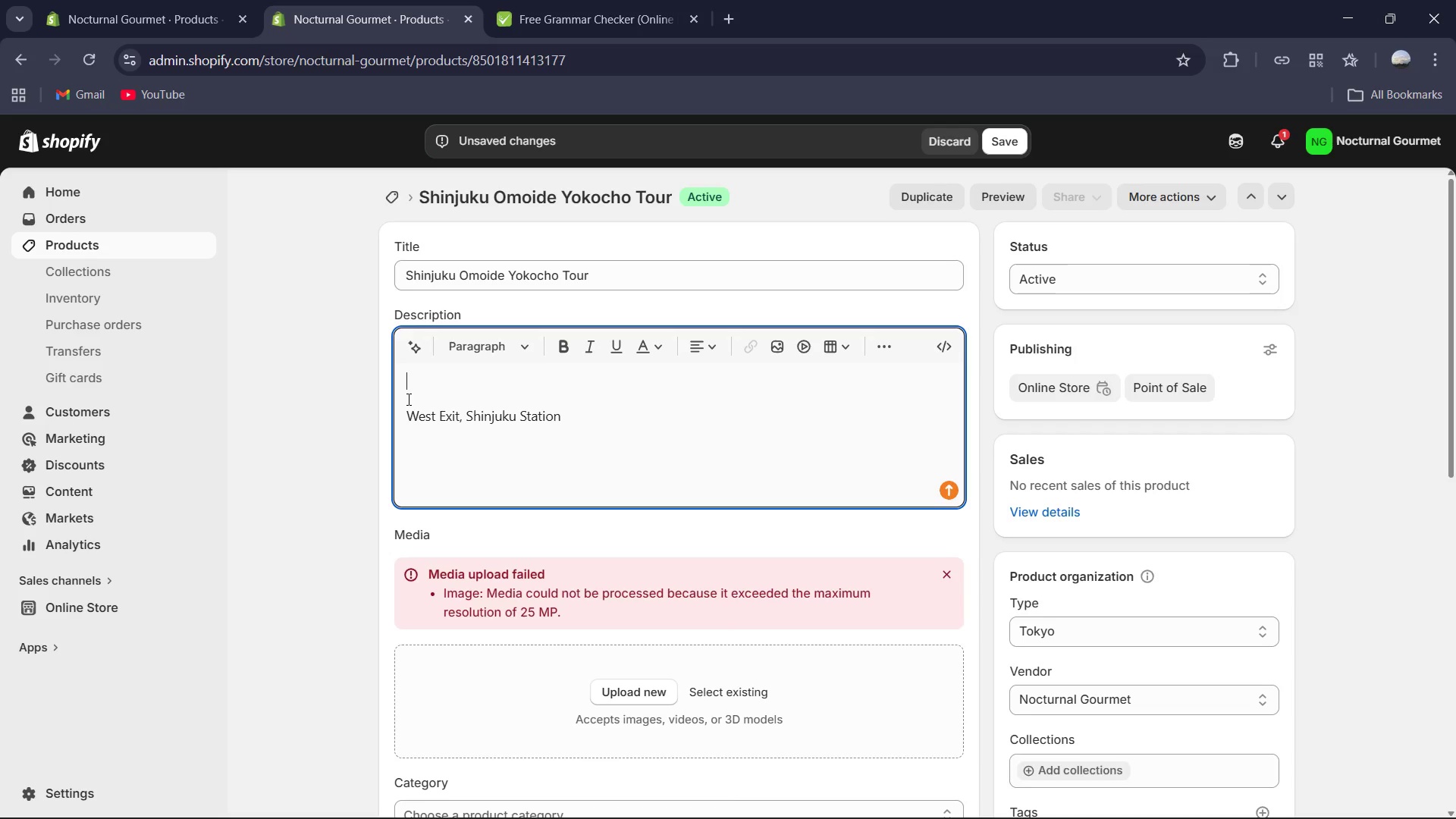 
left_click([391, 199])
 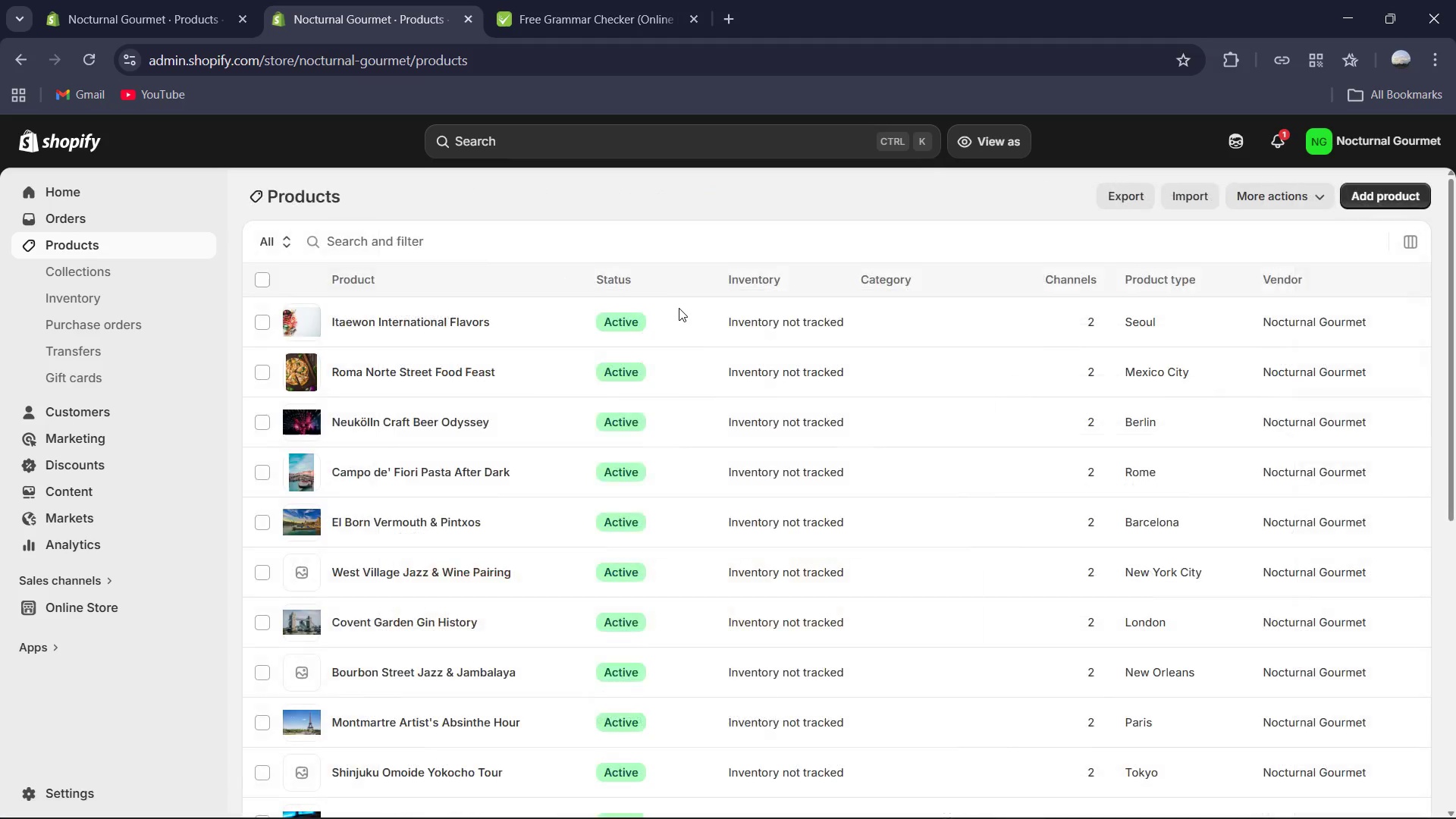 
scroll: coordinate [657, 410], scroll_direction: down, amount: 3.0
 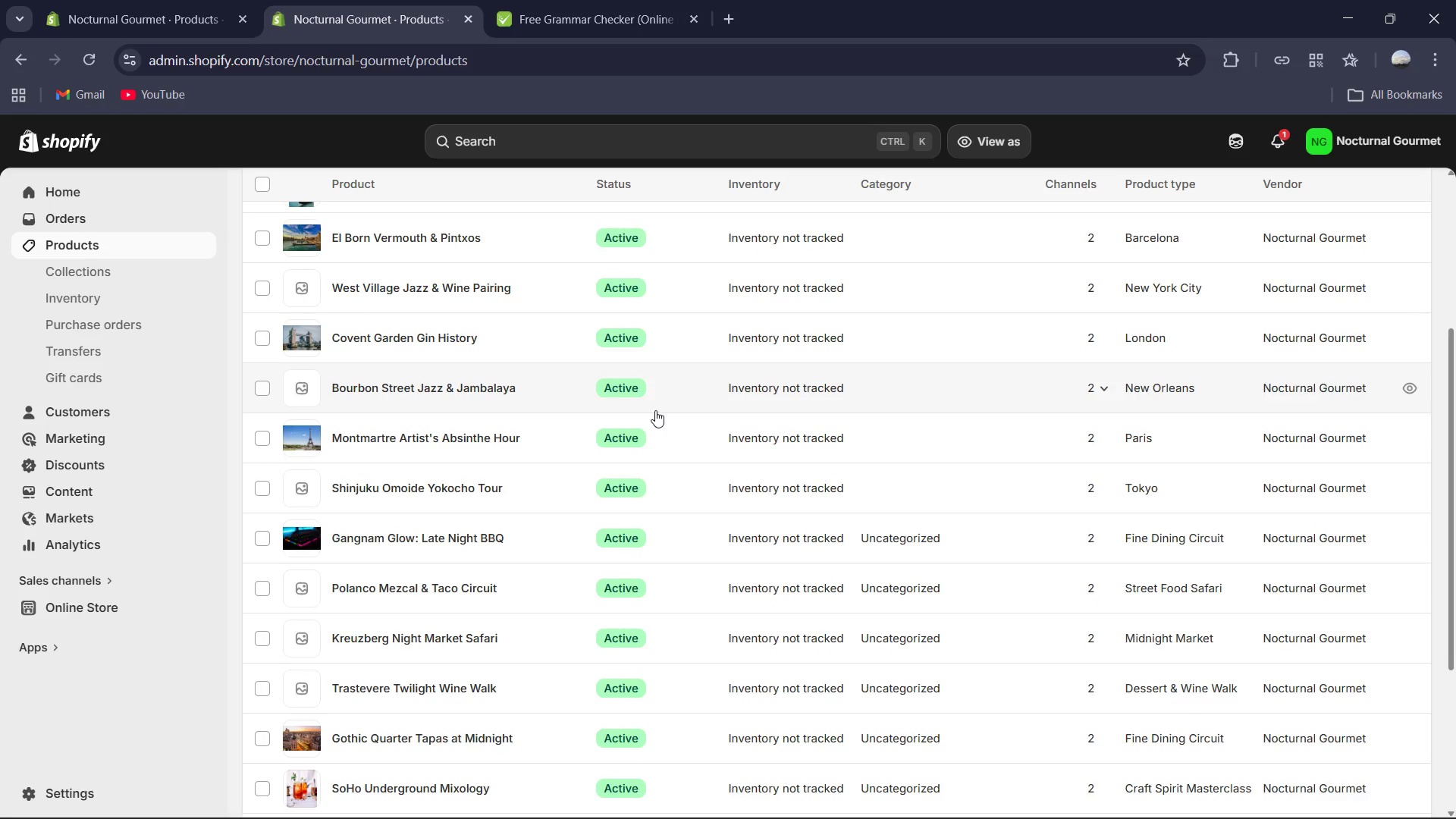 
scroll: coordinate [655, 410], scroll_direction: up, amount: 3.0
 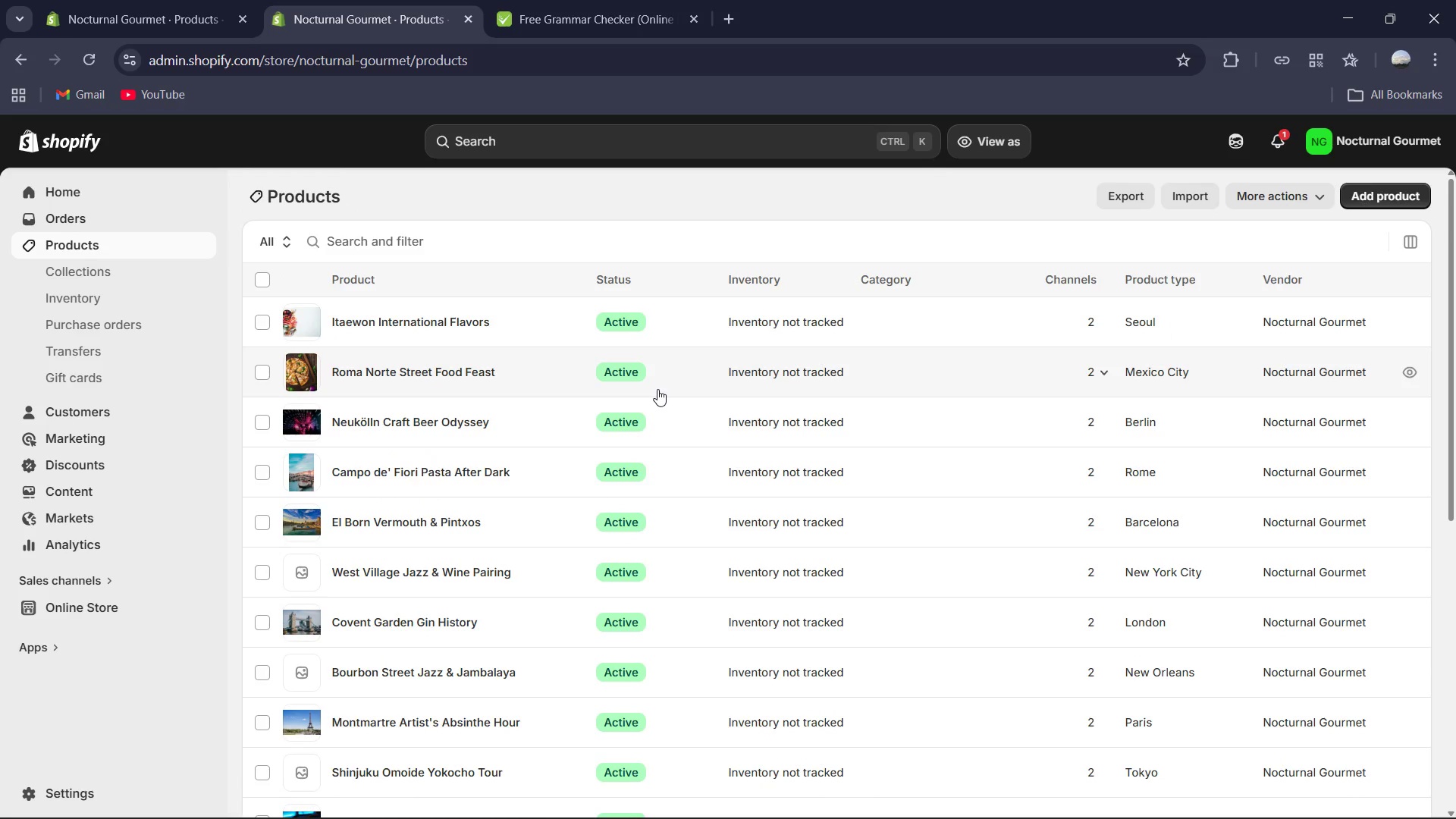 
wait(34.71)
 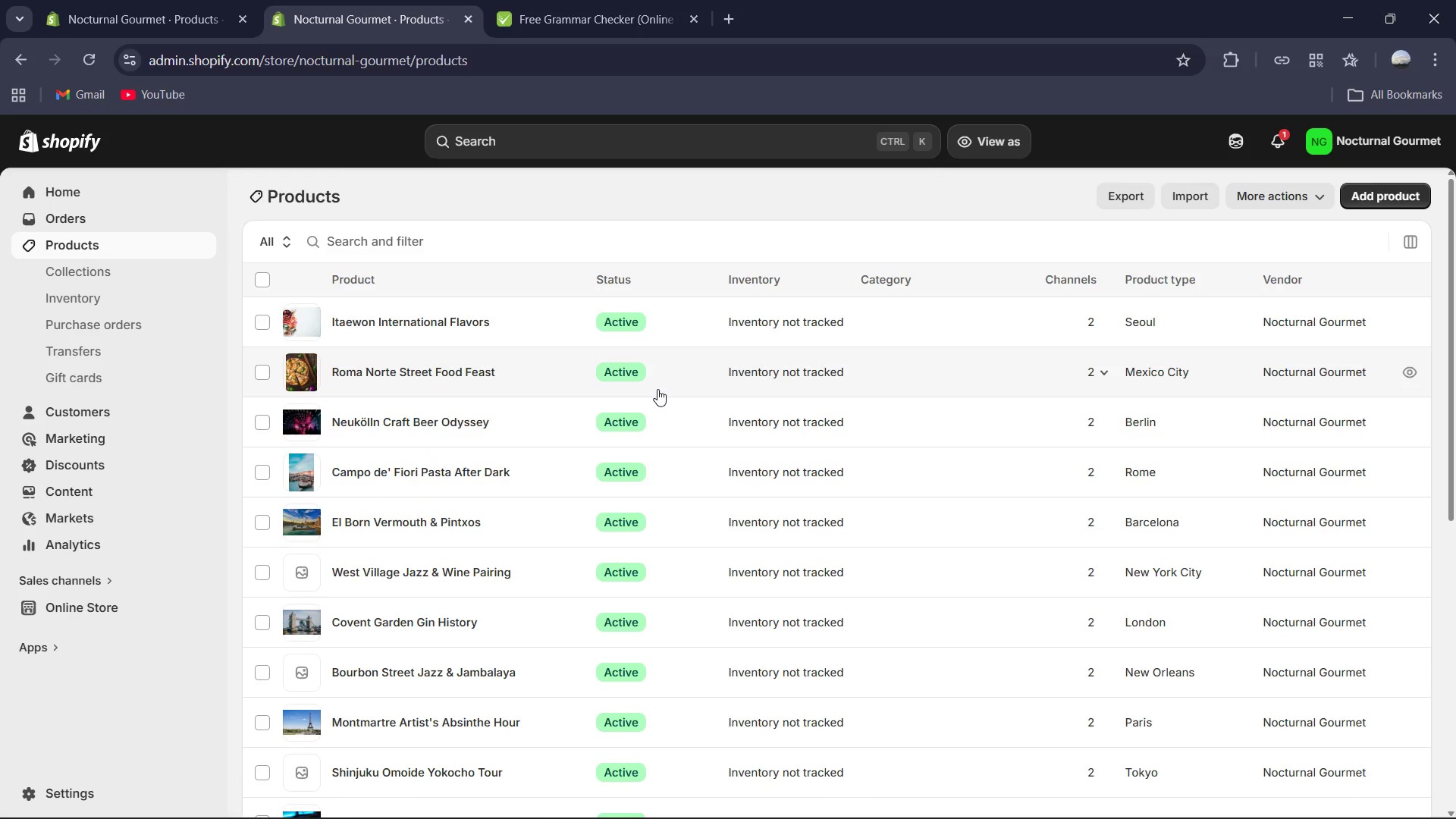 
scroll: coordinate [640, 434], scroll_direction: down, amount: 1.0
 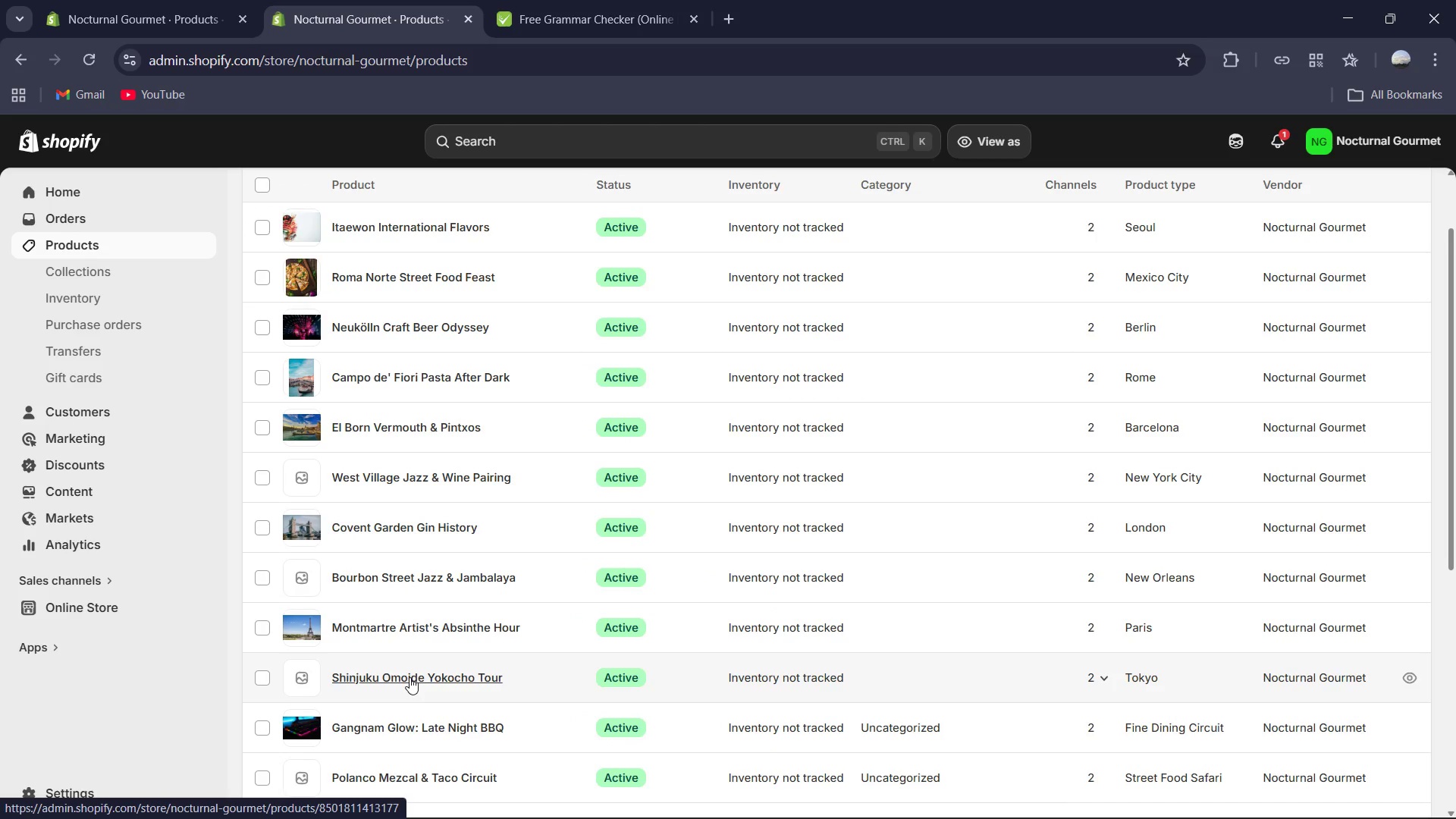 
left_click([410, 677])
 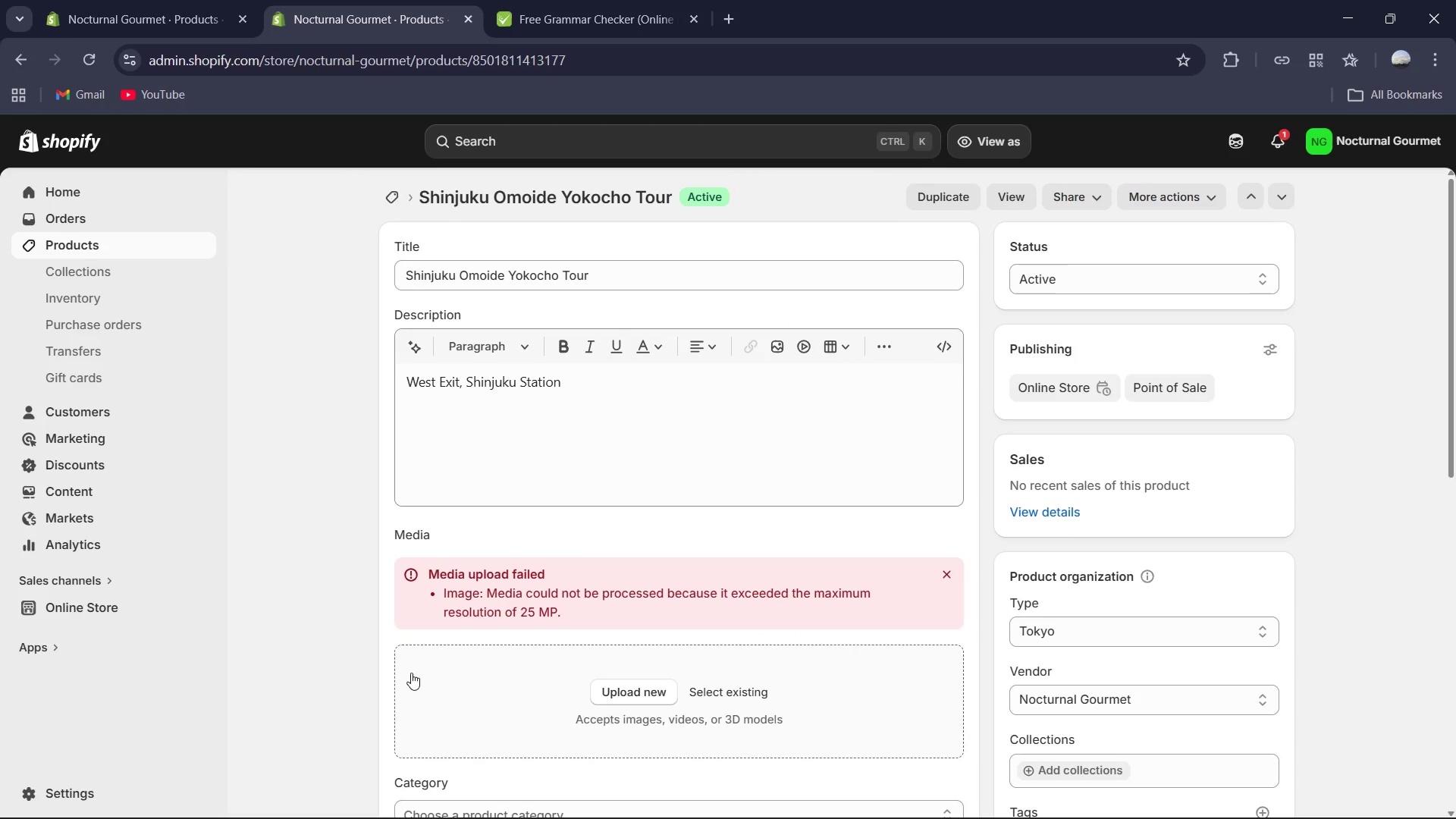 
left_click([406, 378])
 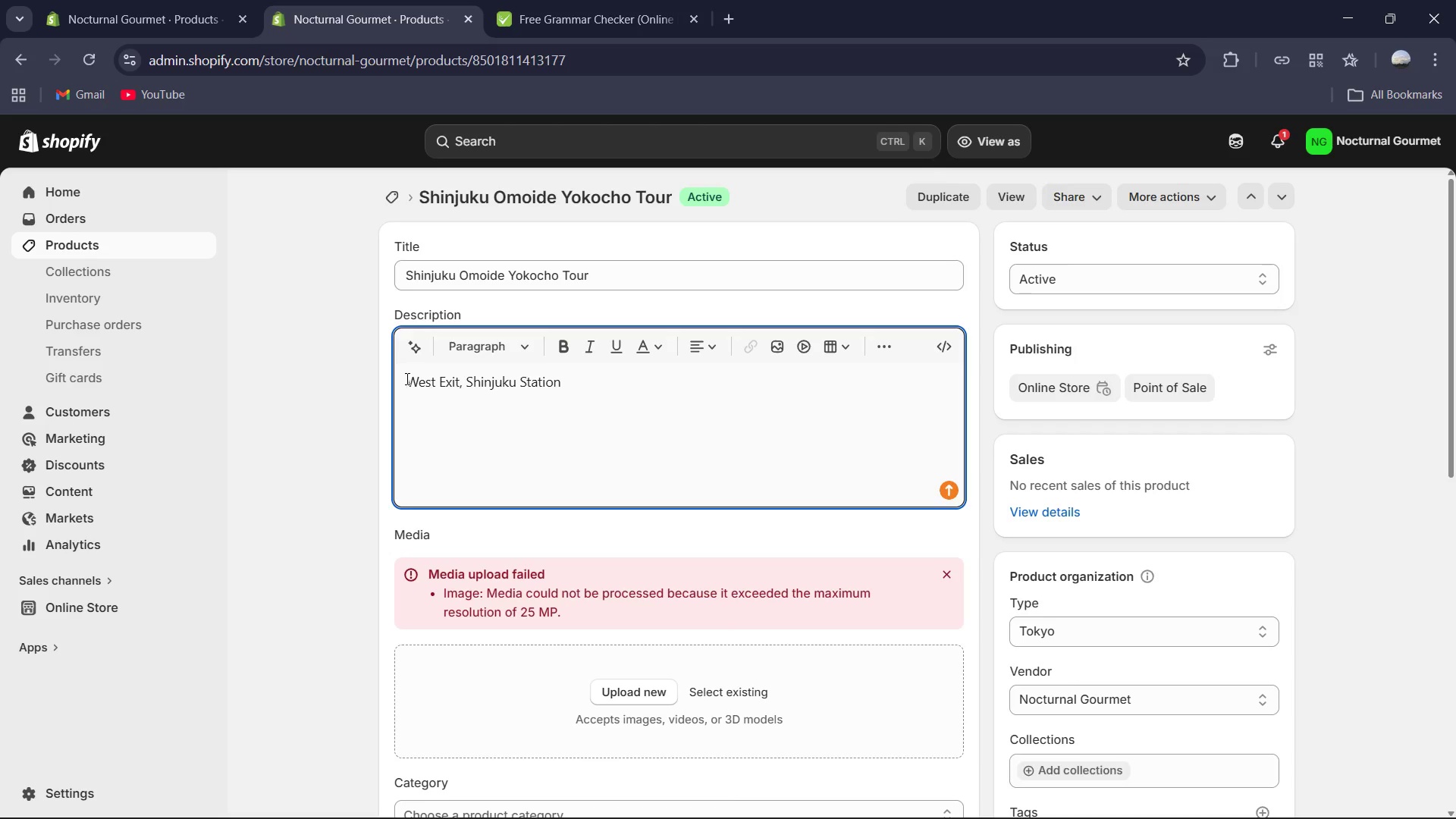 
key(Enter)
 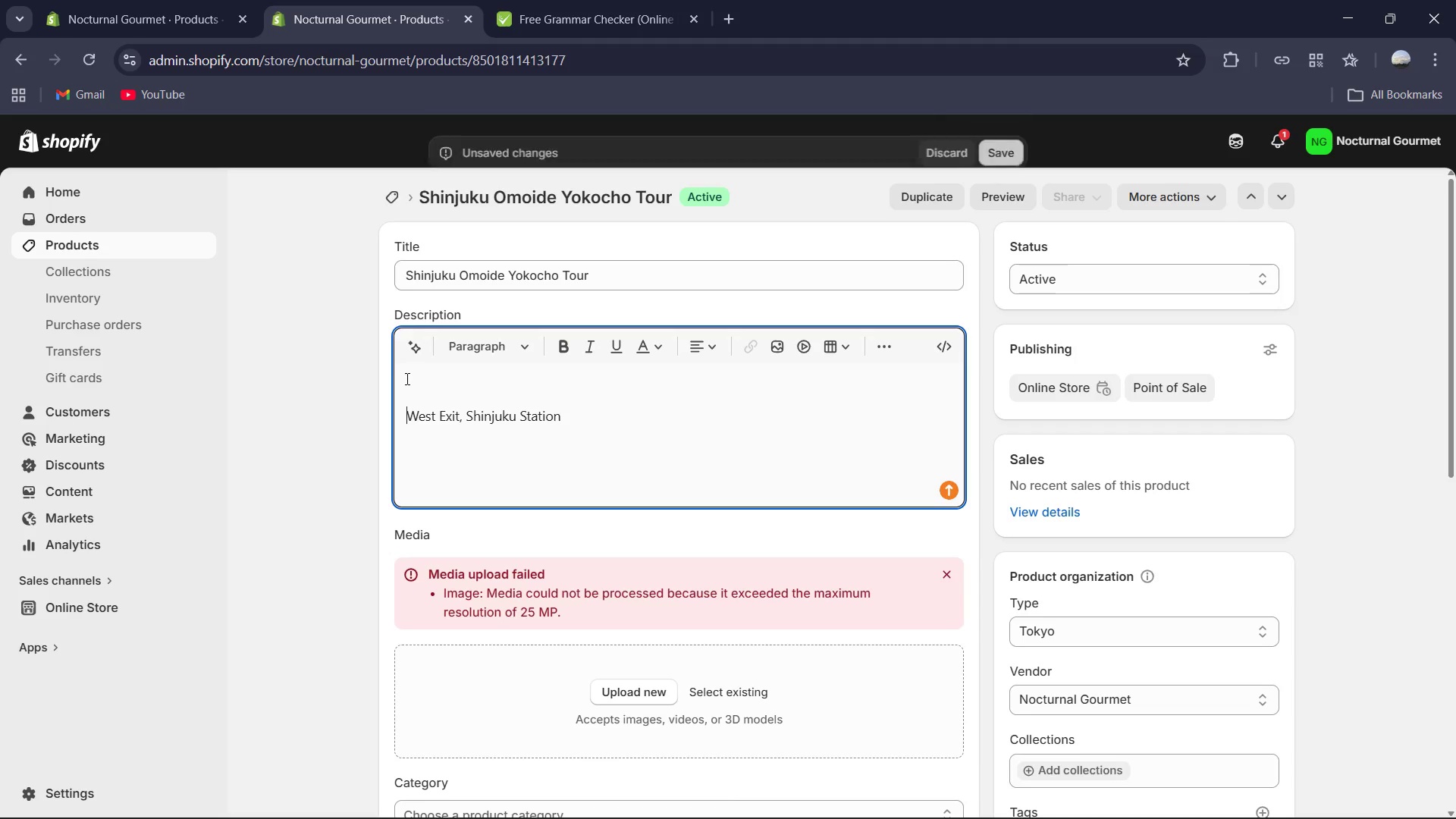 
key(ArrowUp)
 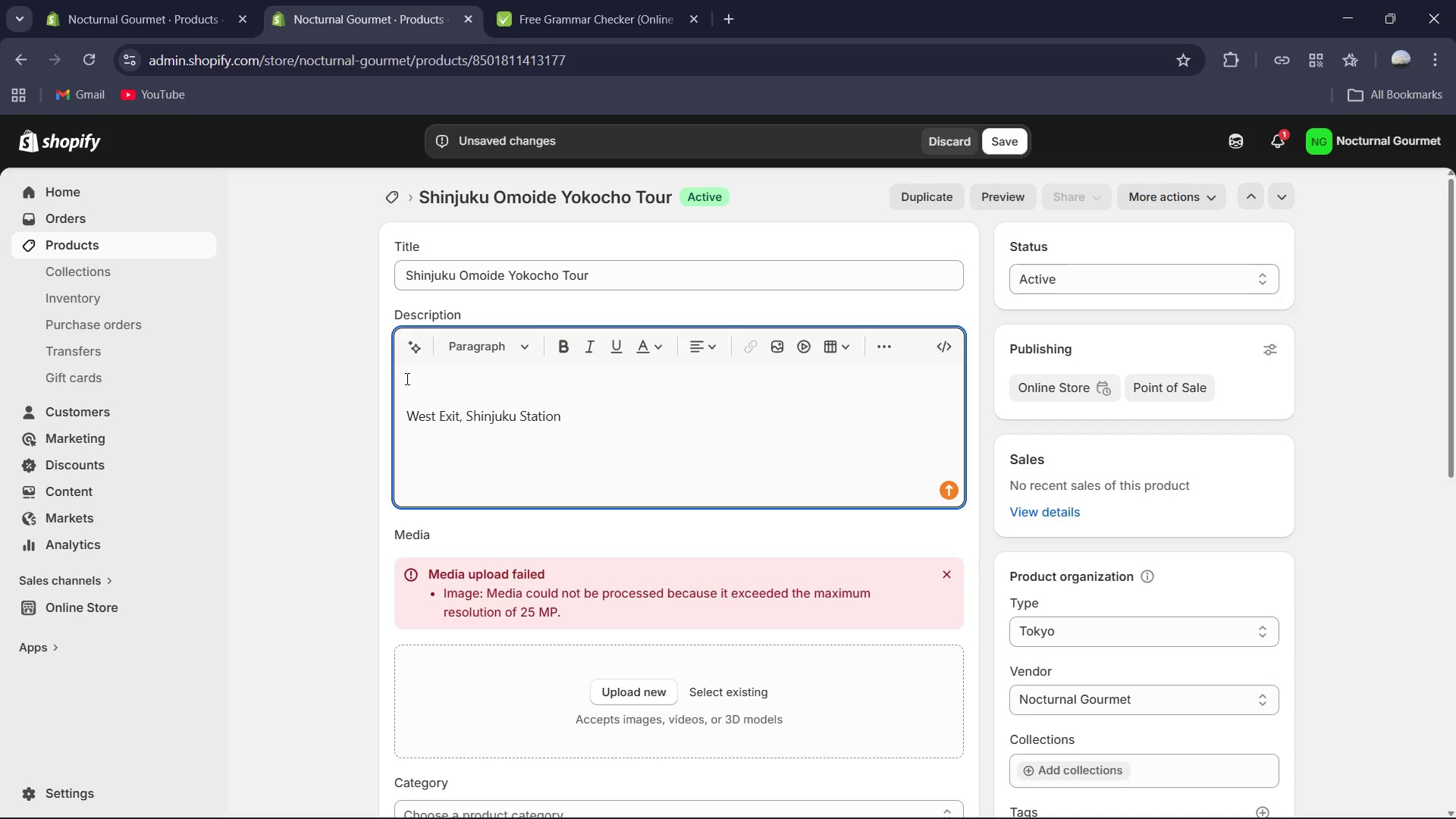 
type(Step n)
key(Backspace)
type(back journet )
key(Backspace)
key(Backspace)
type(y )
key(Backspace)
key(Backspace)
key(Backspace)
key(Backspace)
key(Backspace)
key(Backspace)
key(Backspace)
key(Backspace)
type(in the )
key(Backspace)
key(Backspace)
key(Backspace)
type(ime in the narrow alleys of "Memory Lane")
 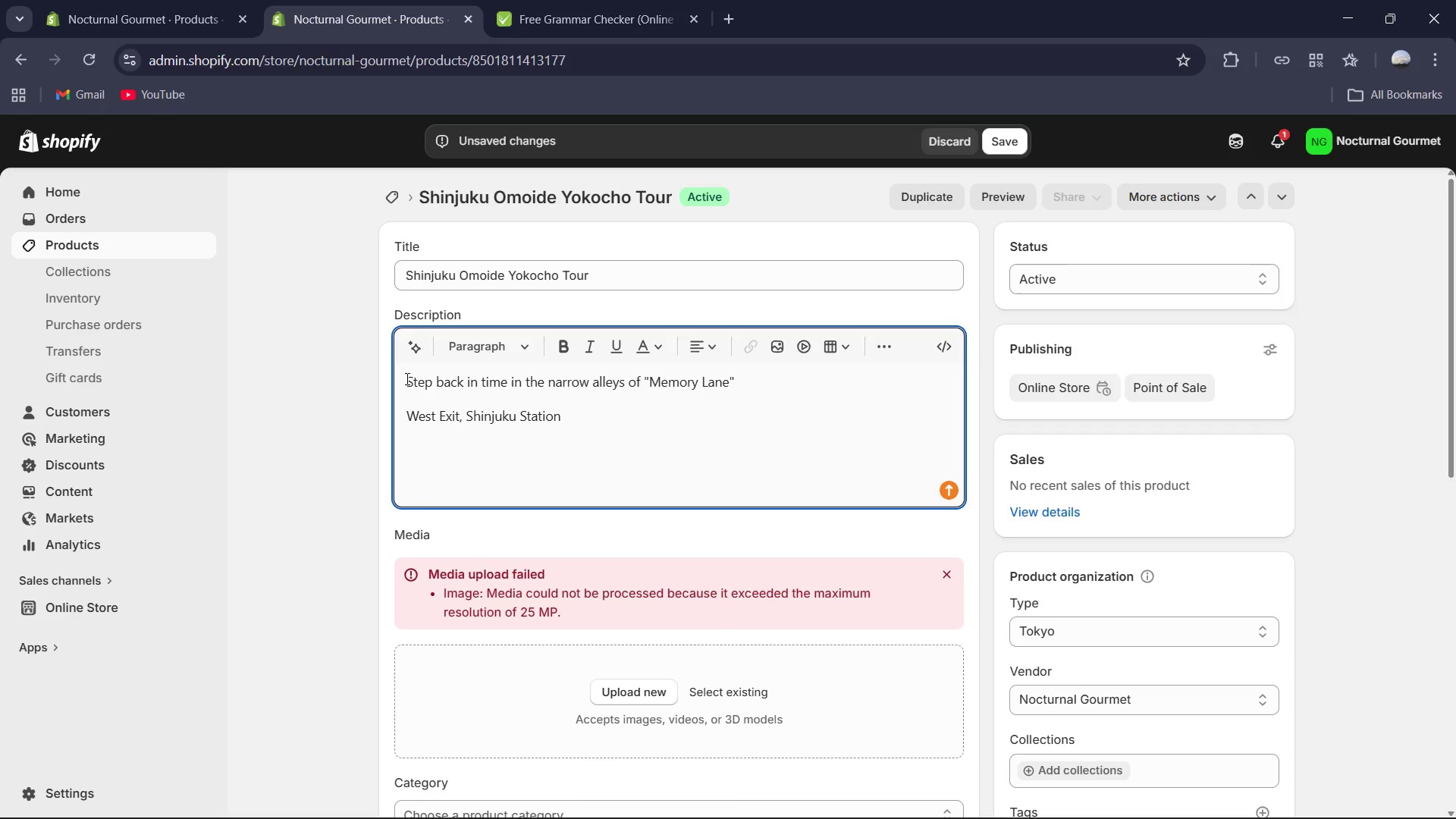 
key(ArrowLeft)
 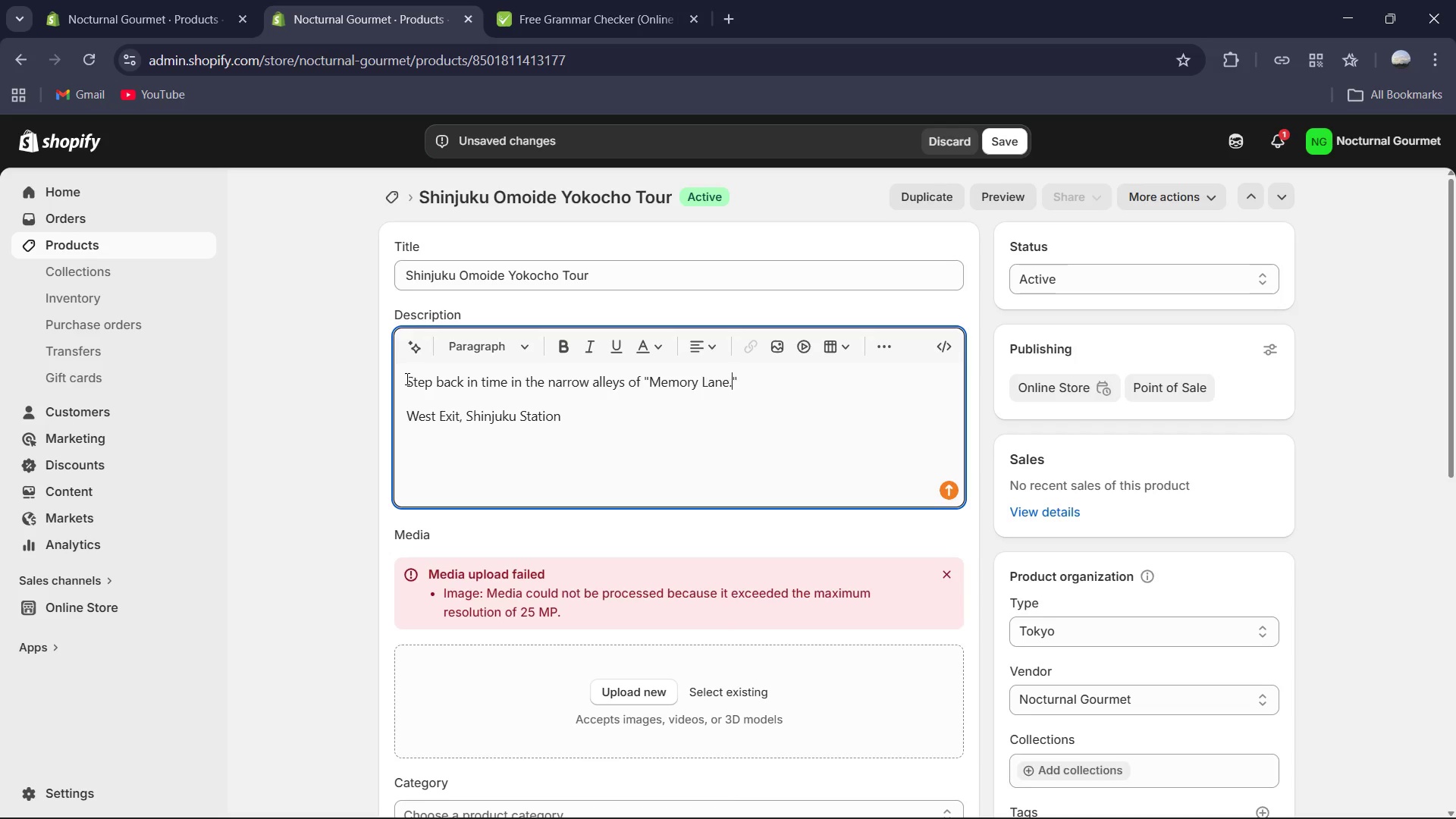 
key(Period)
 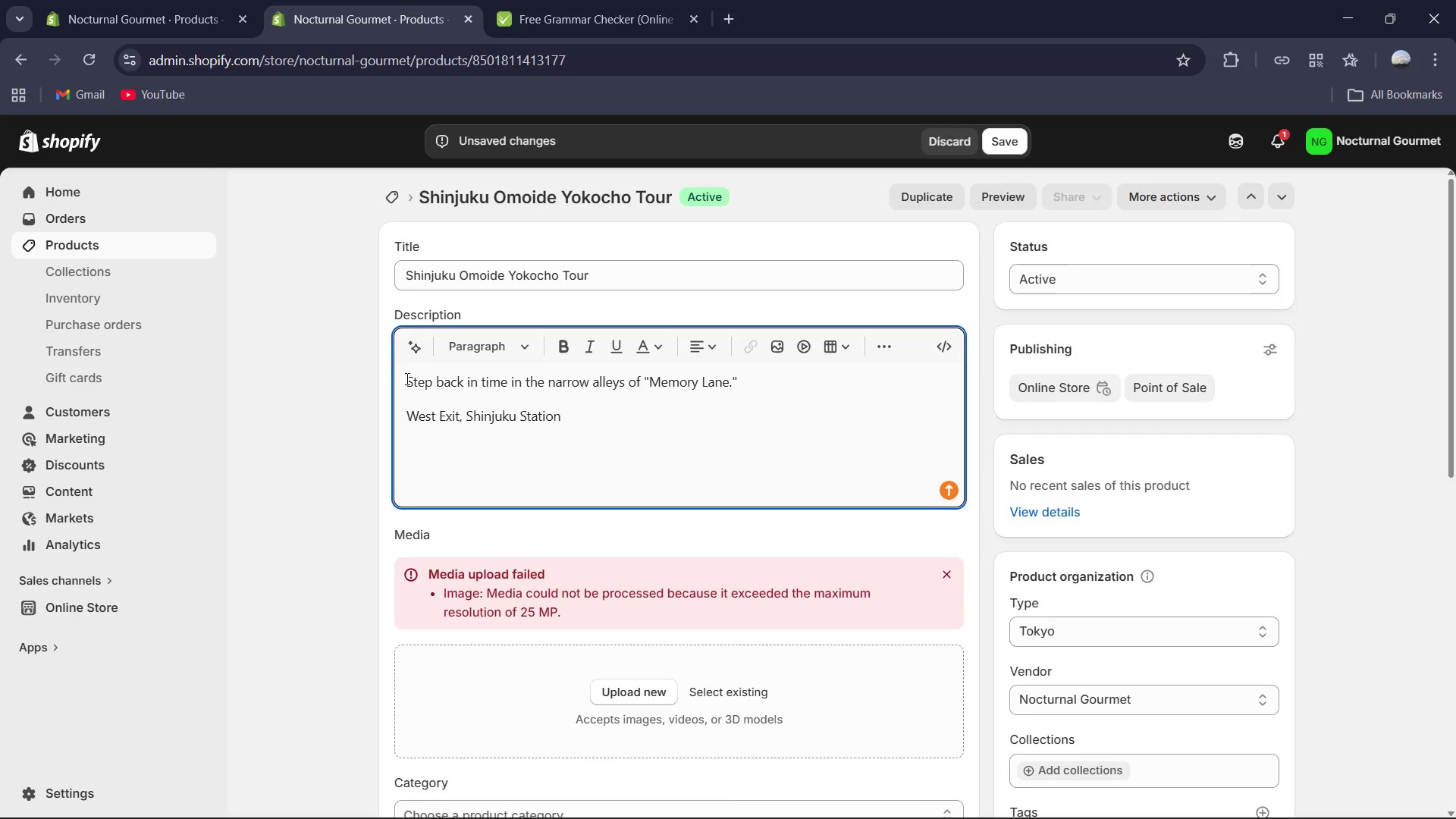 
key(ArrowRight)
 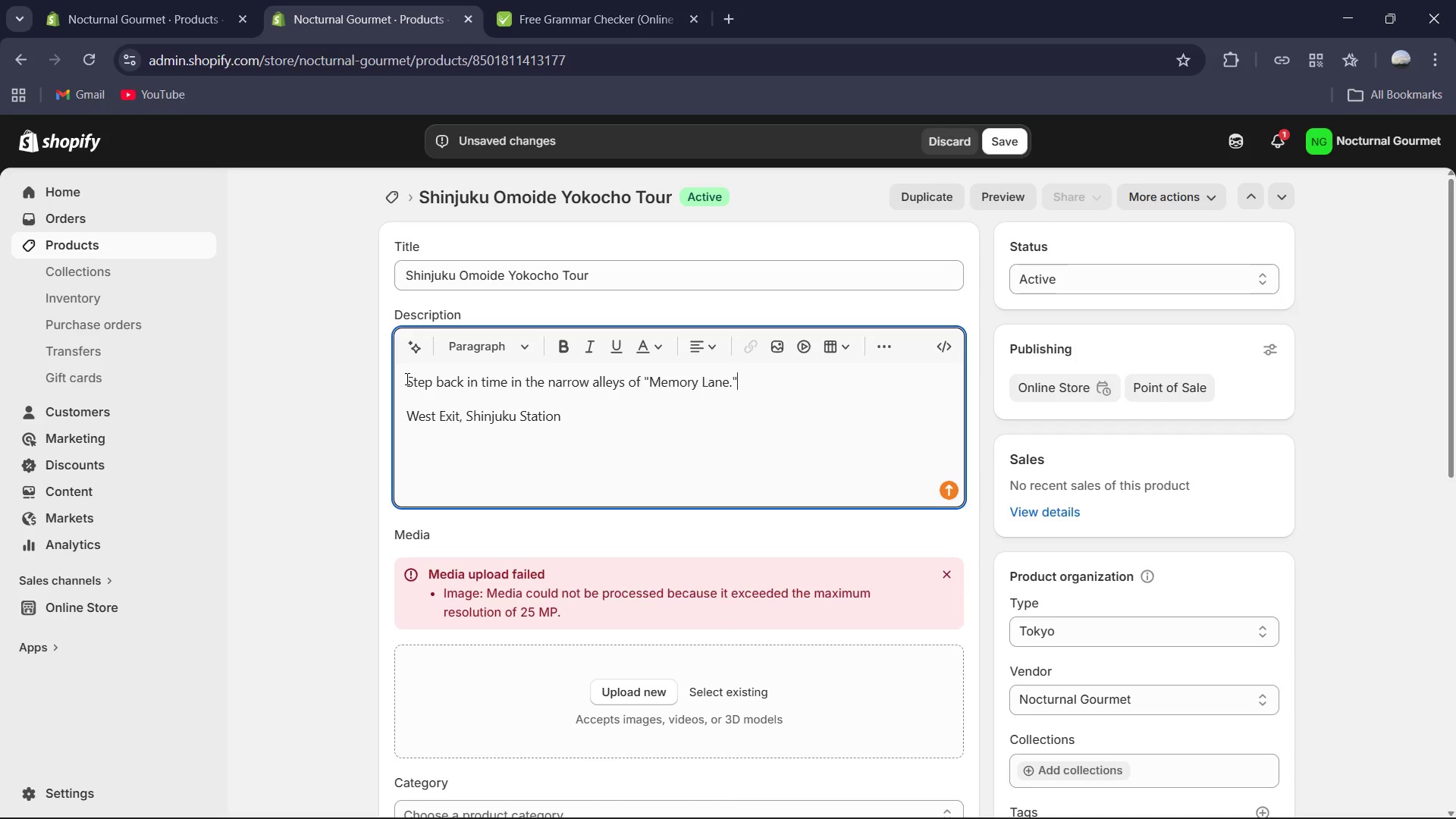 
key(Enter)
 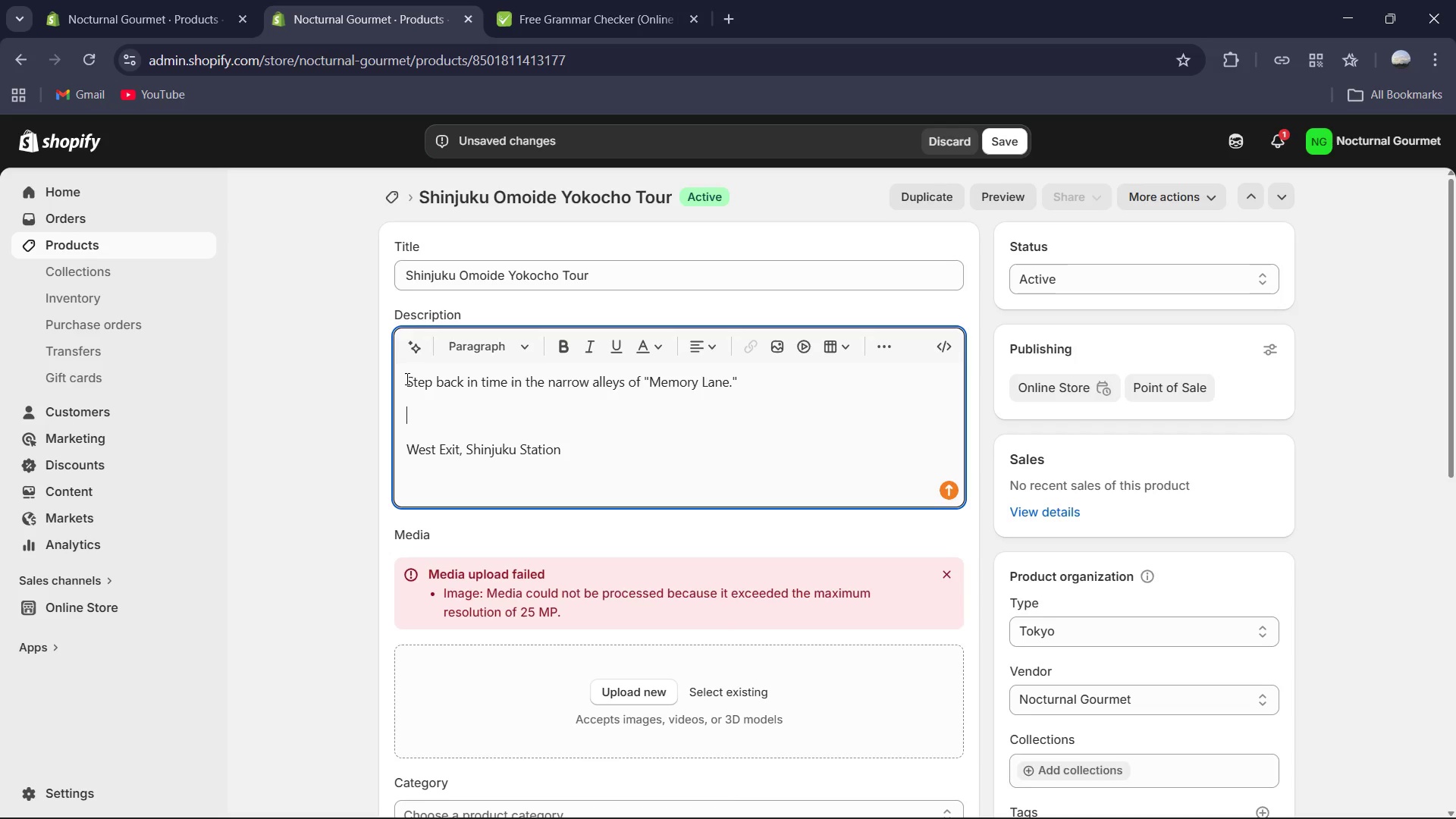 
type(A3-hour)
 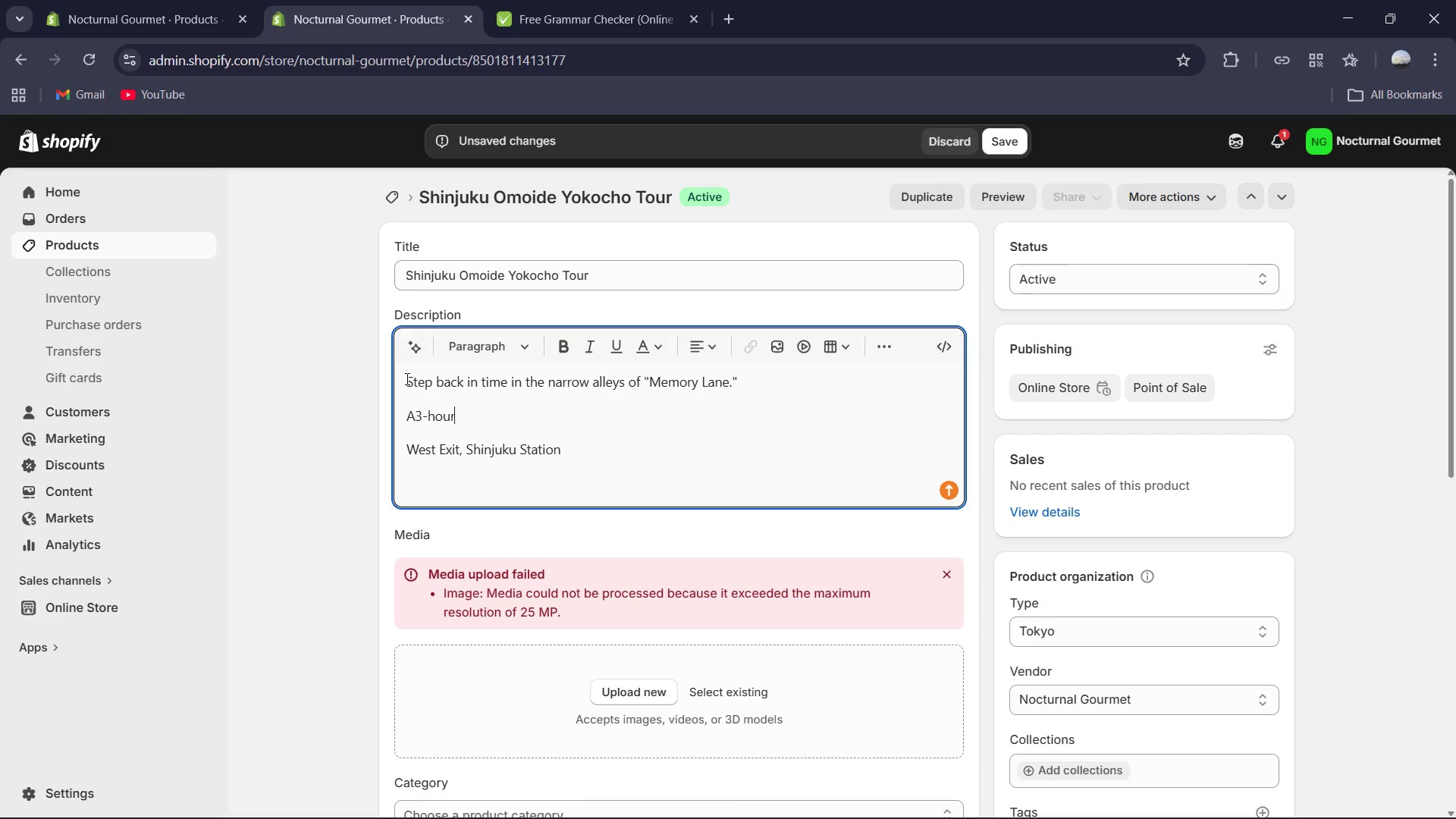 
key(ArrowLeft)
 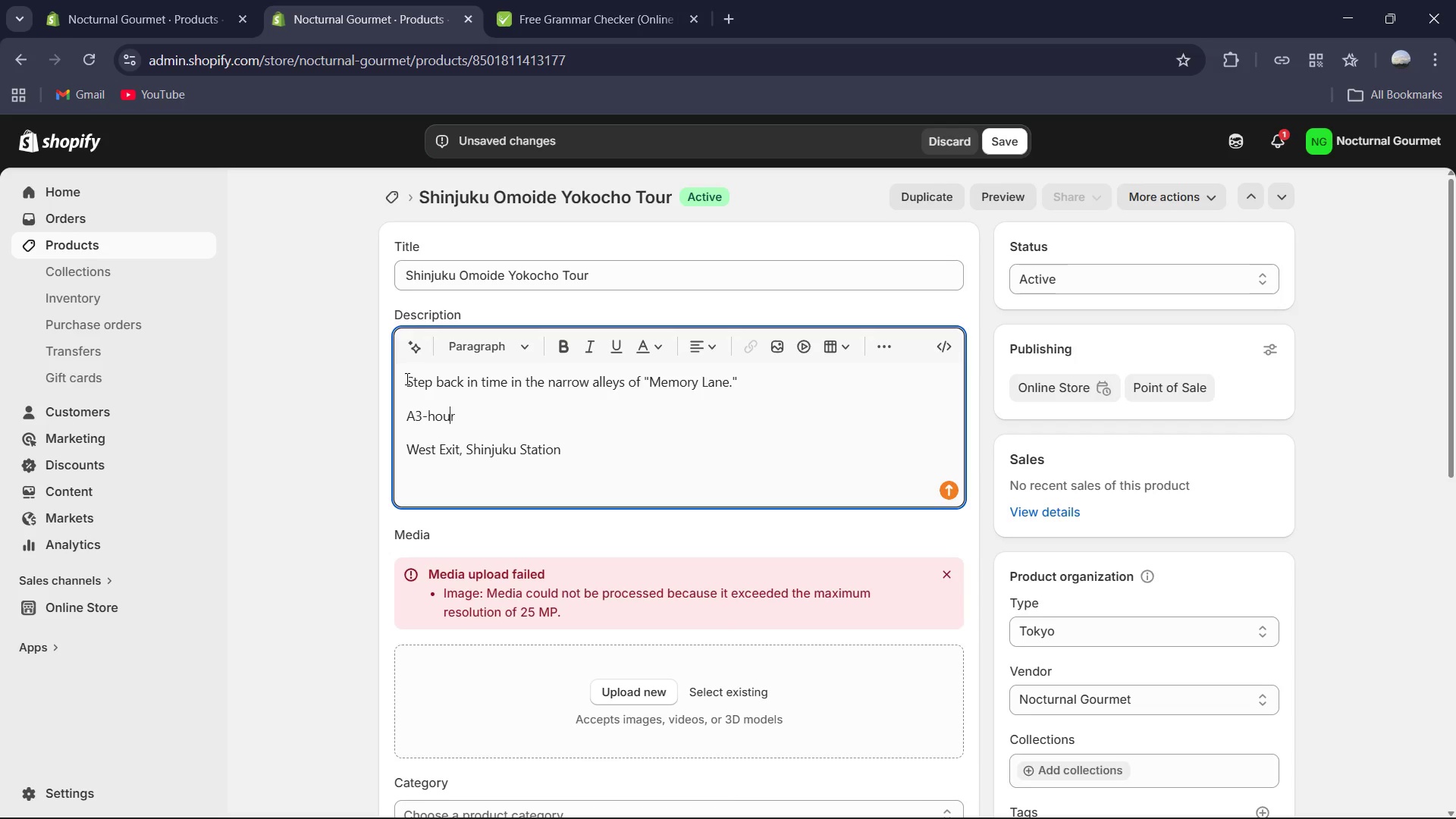 
key(ArrowLeft)
 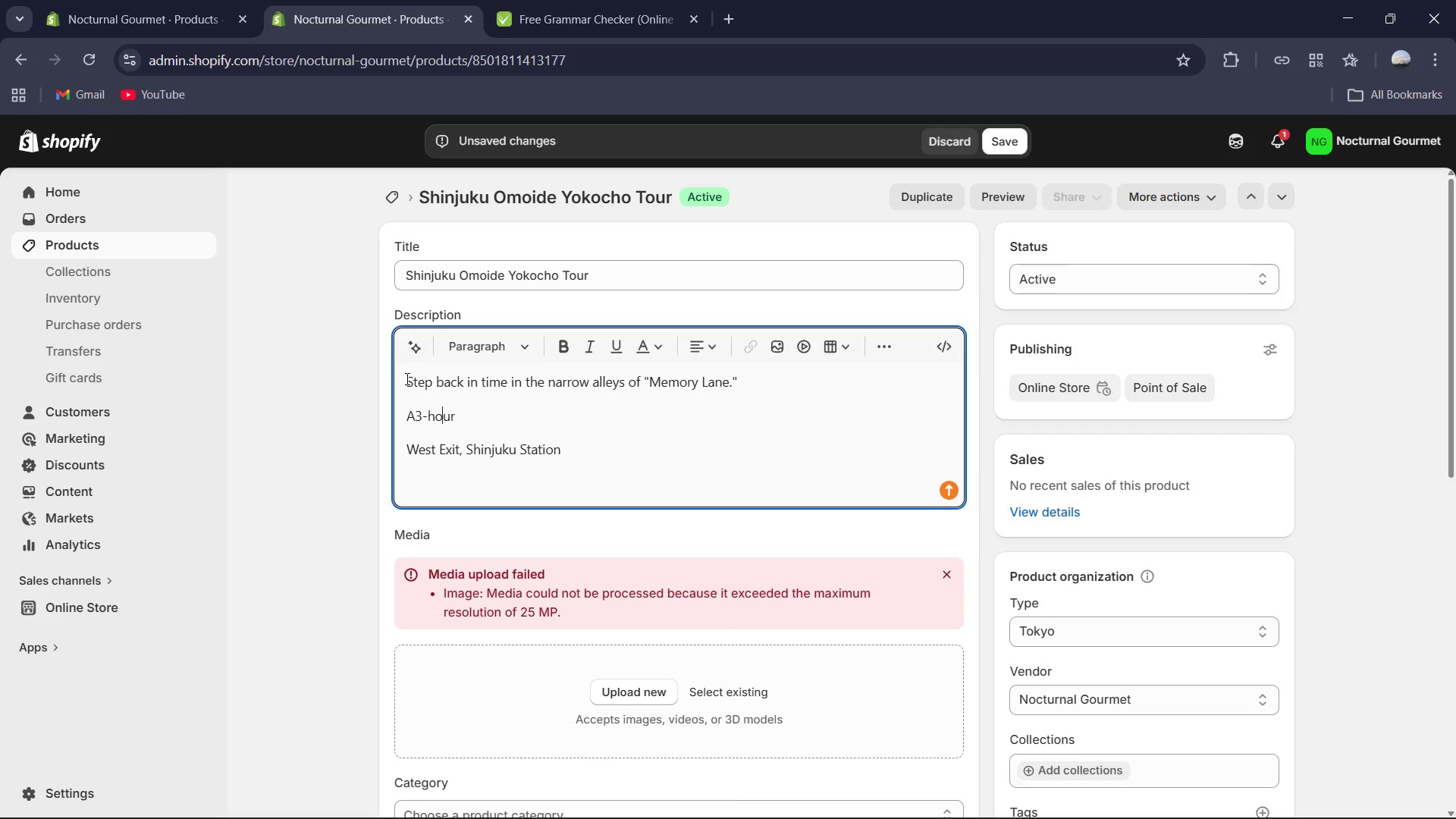 
key(ArrowLeft)
 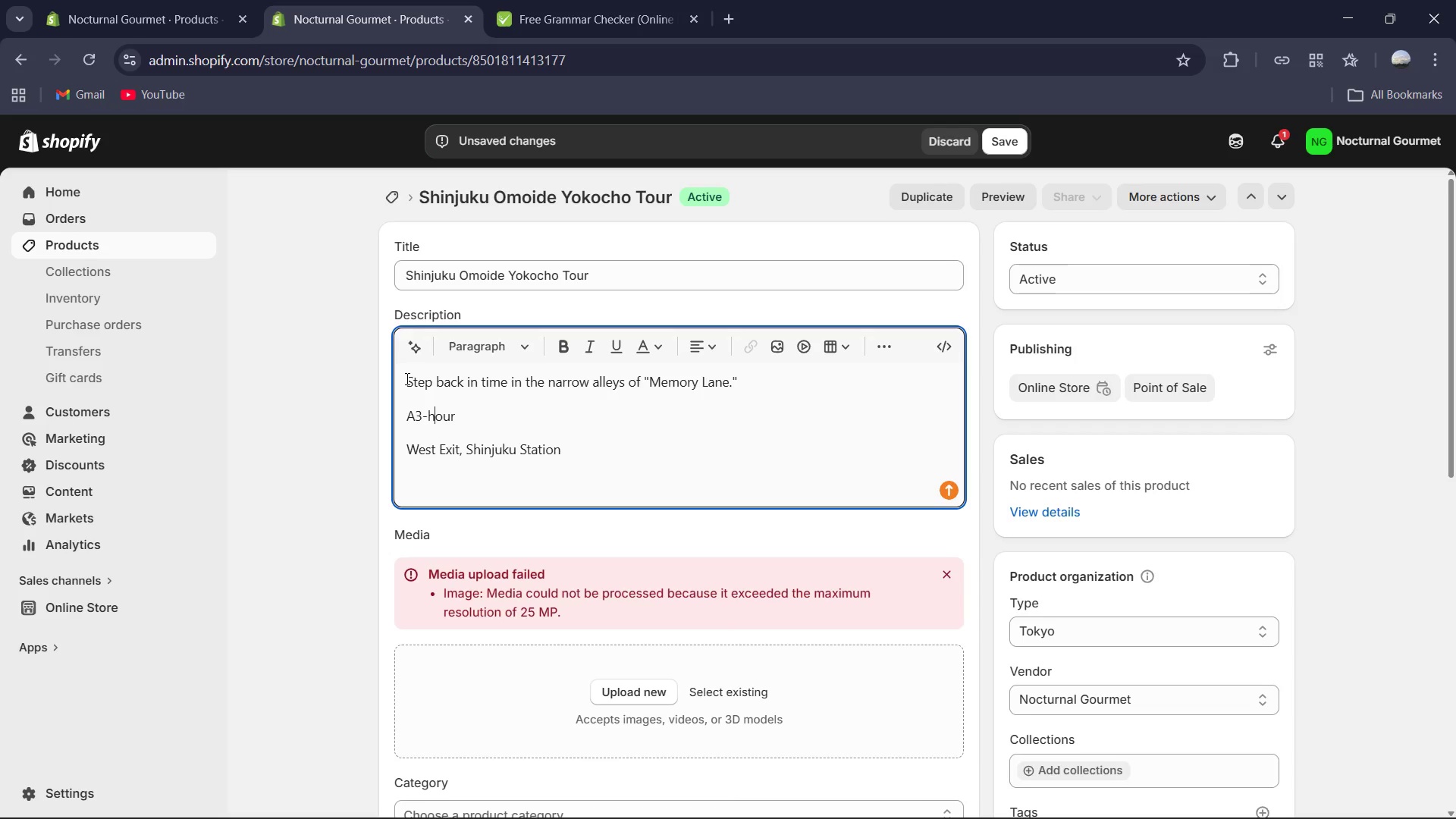 
key(ArrowLeft)
 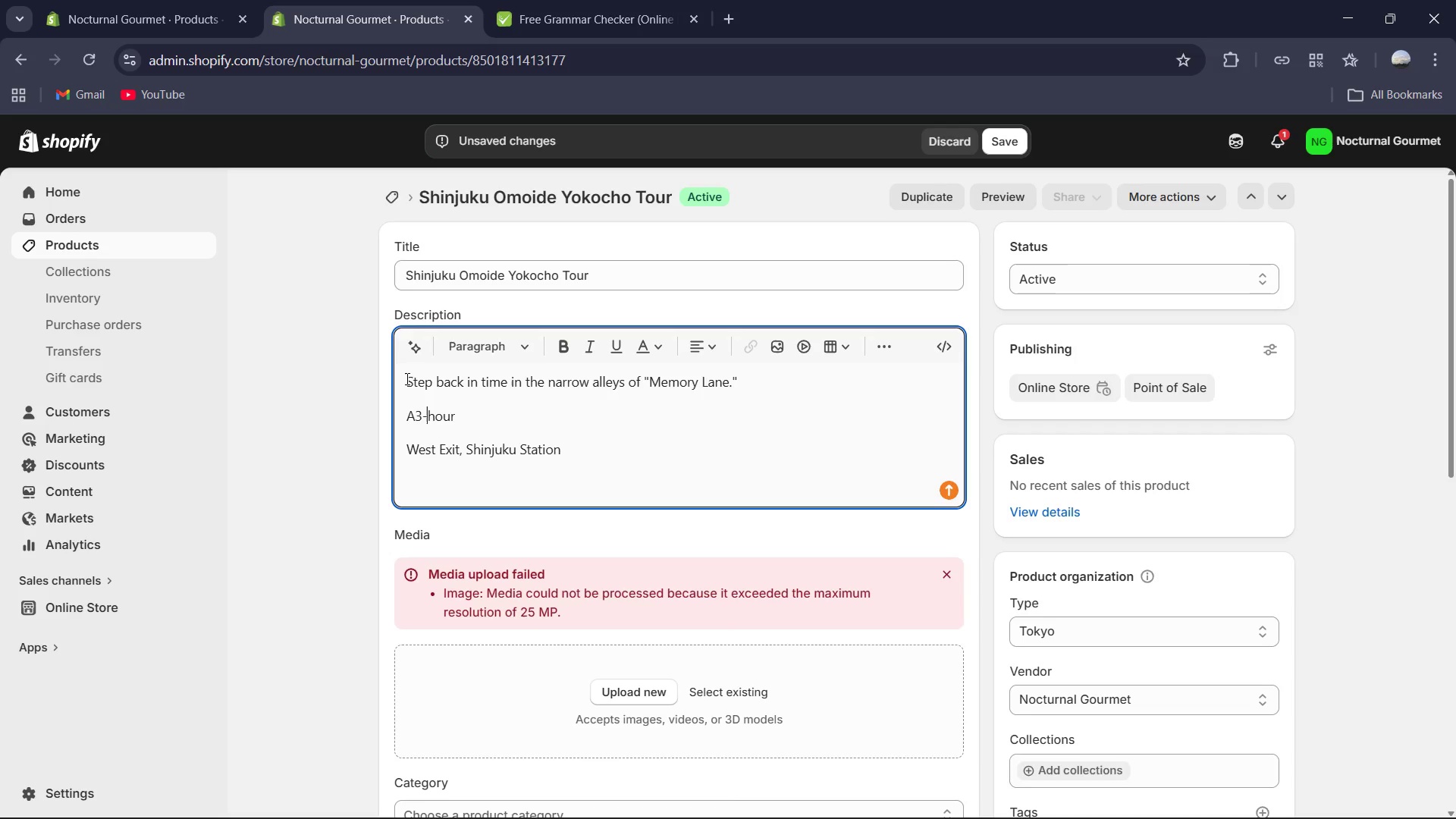 
key(ArrowLeft)
 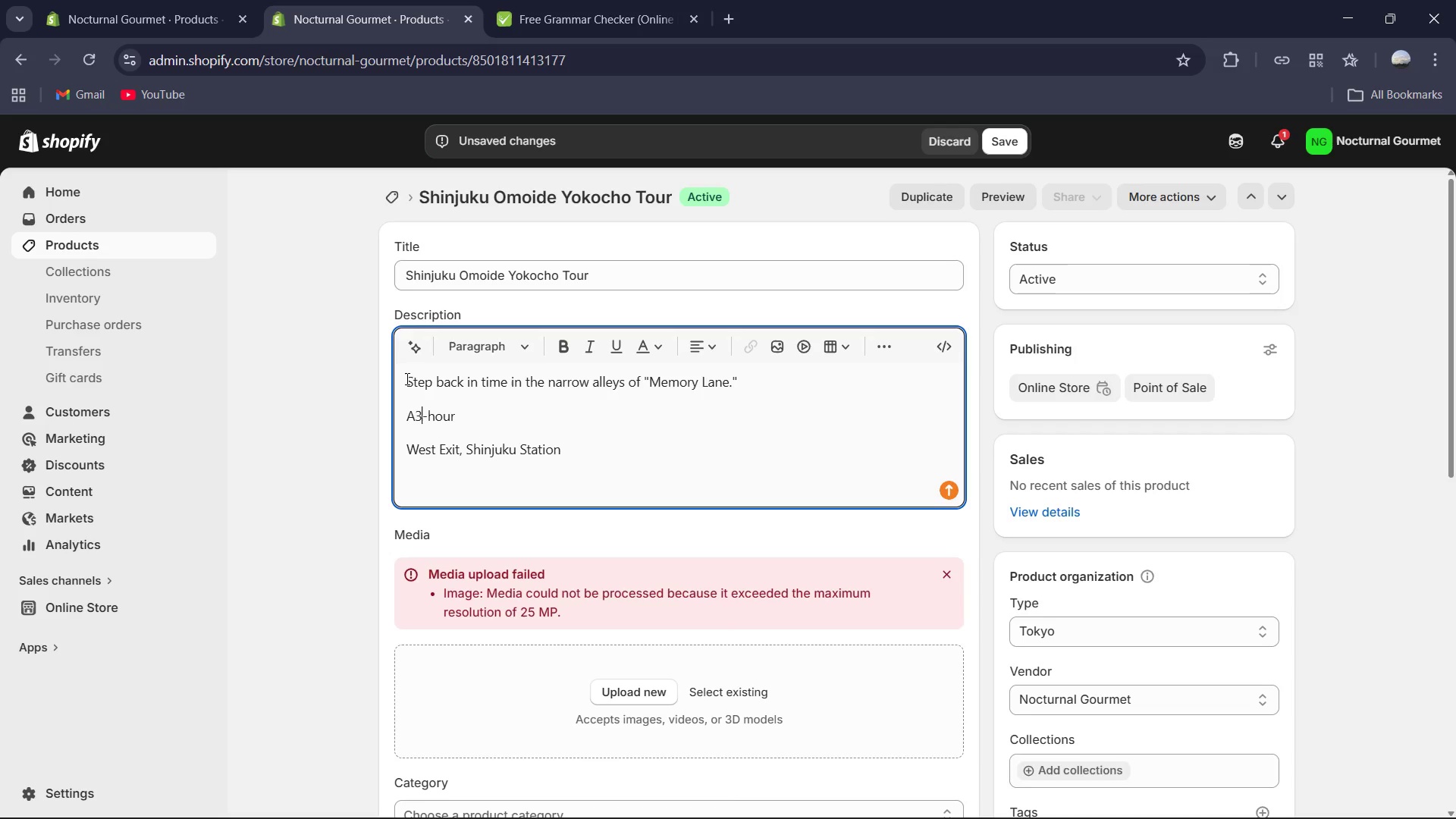 
key(ArrowLeft)
 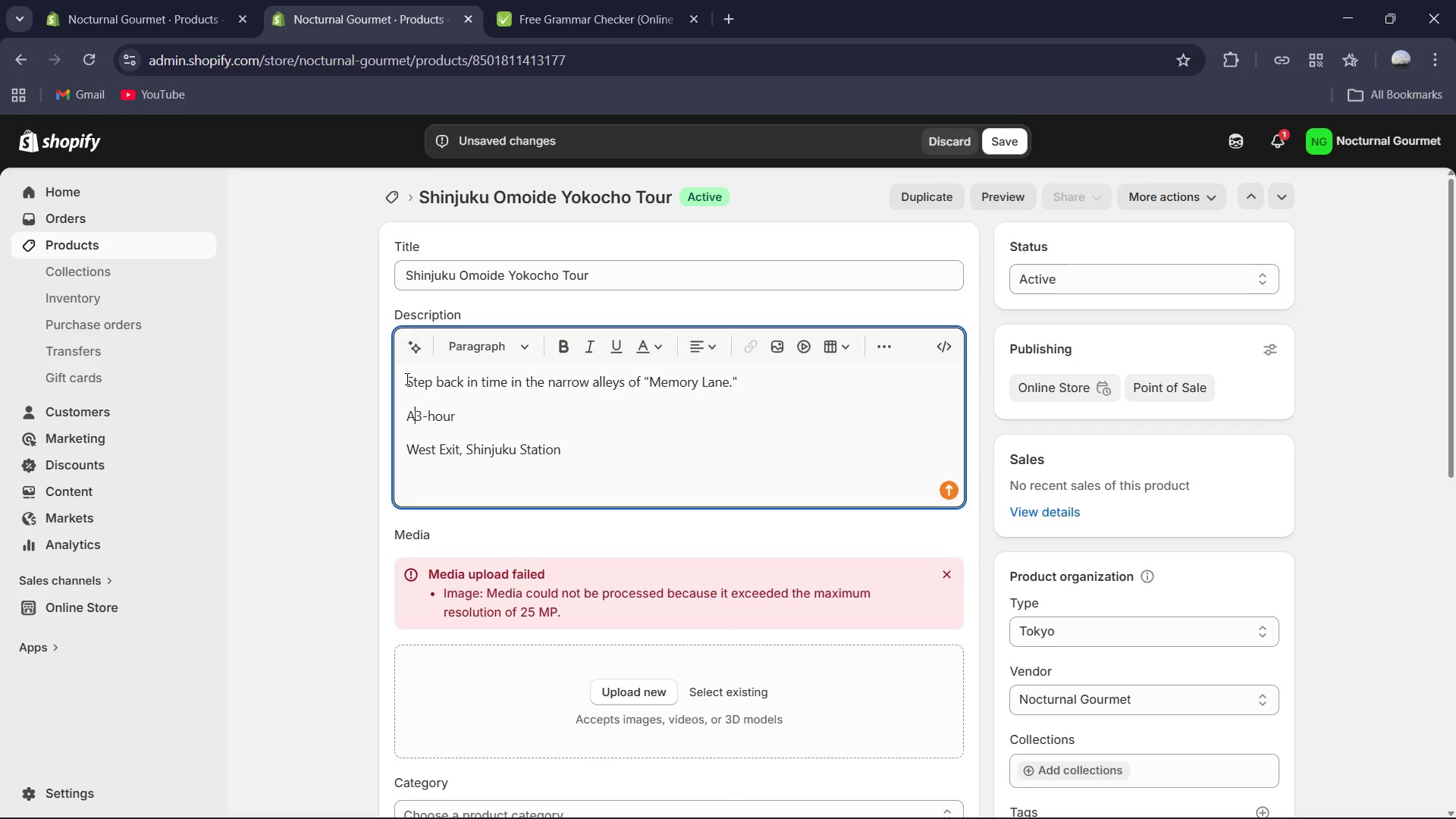 
key(Space)
 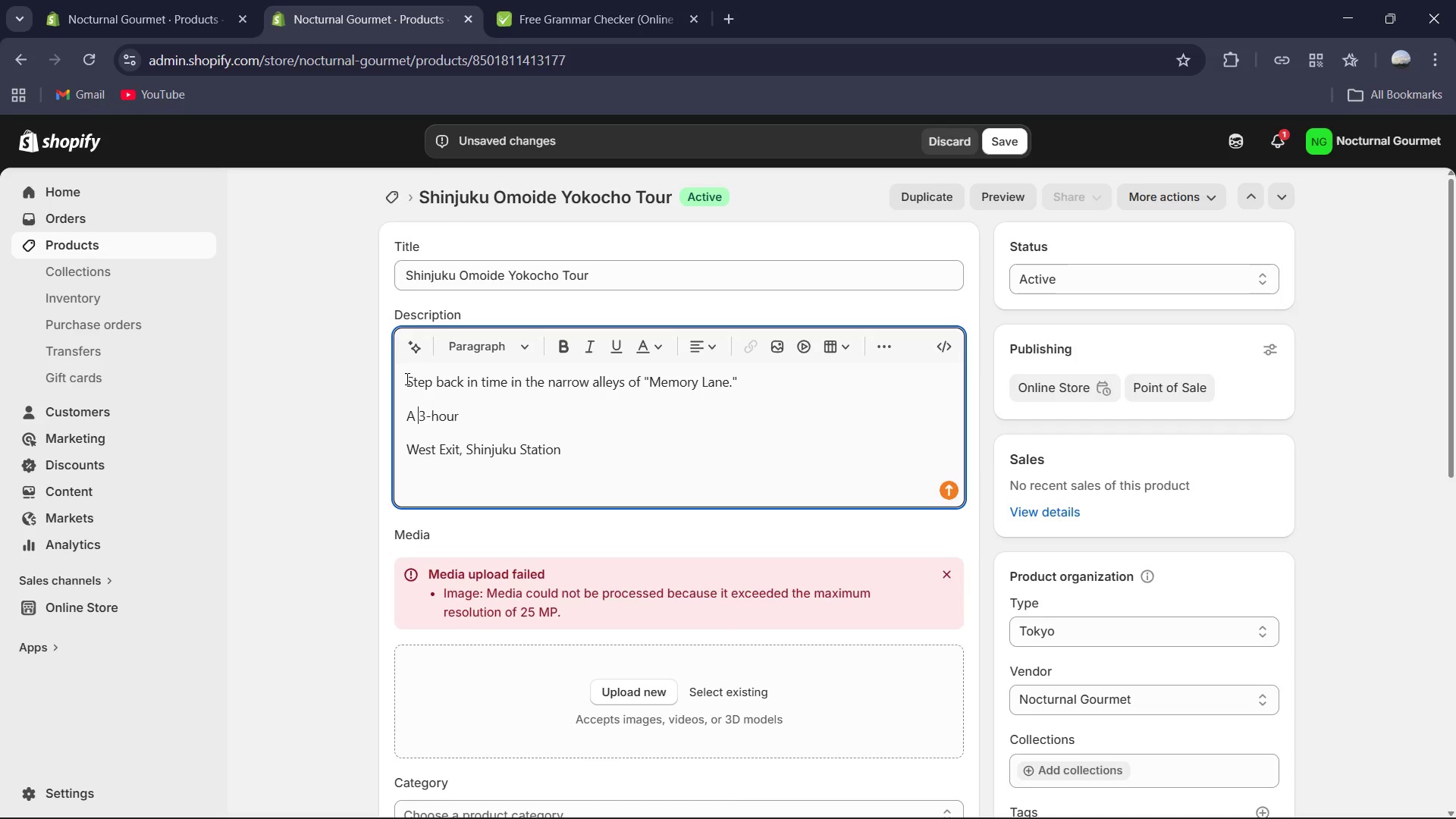 
key(ArrowRight)
 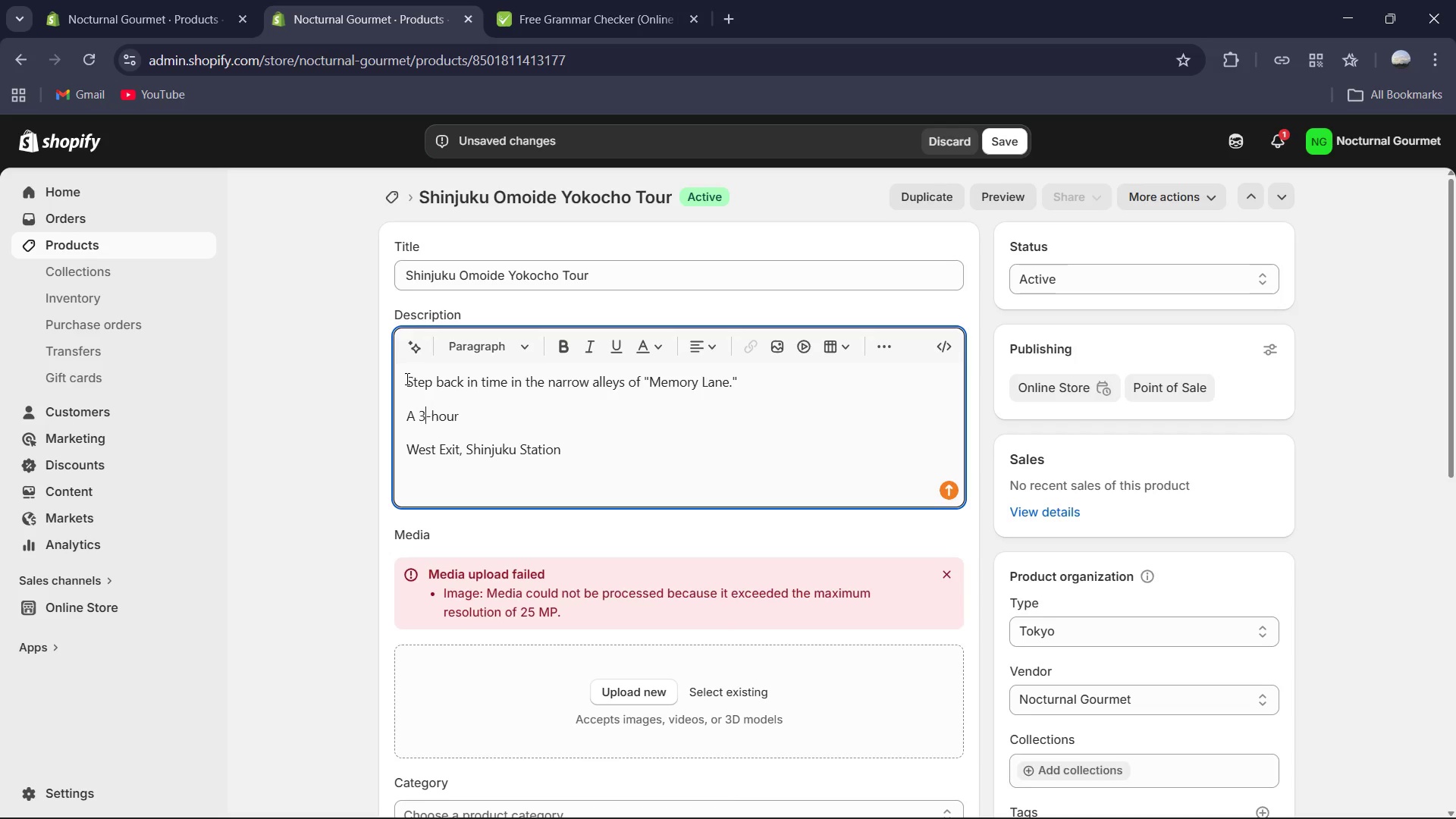 
key(ArrowRight)
 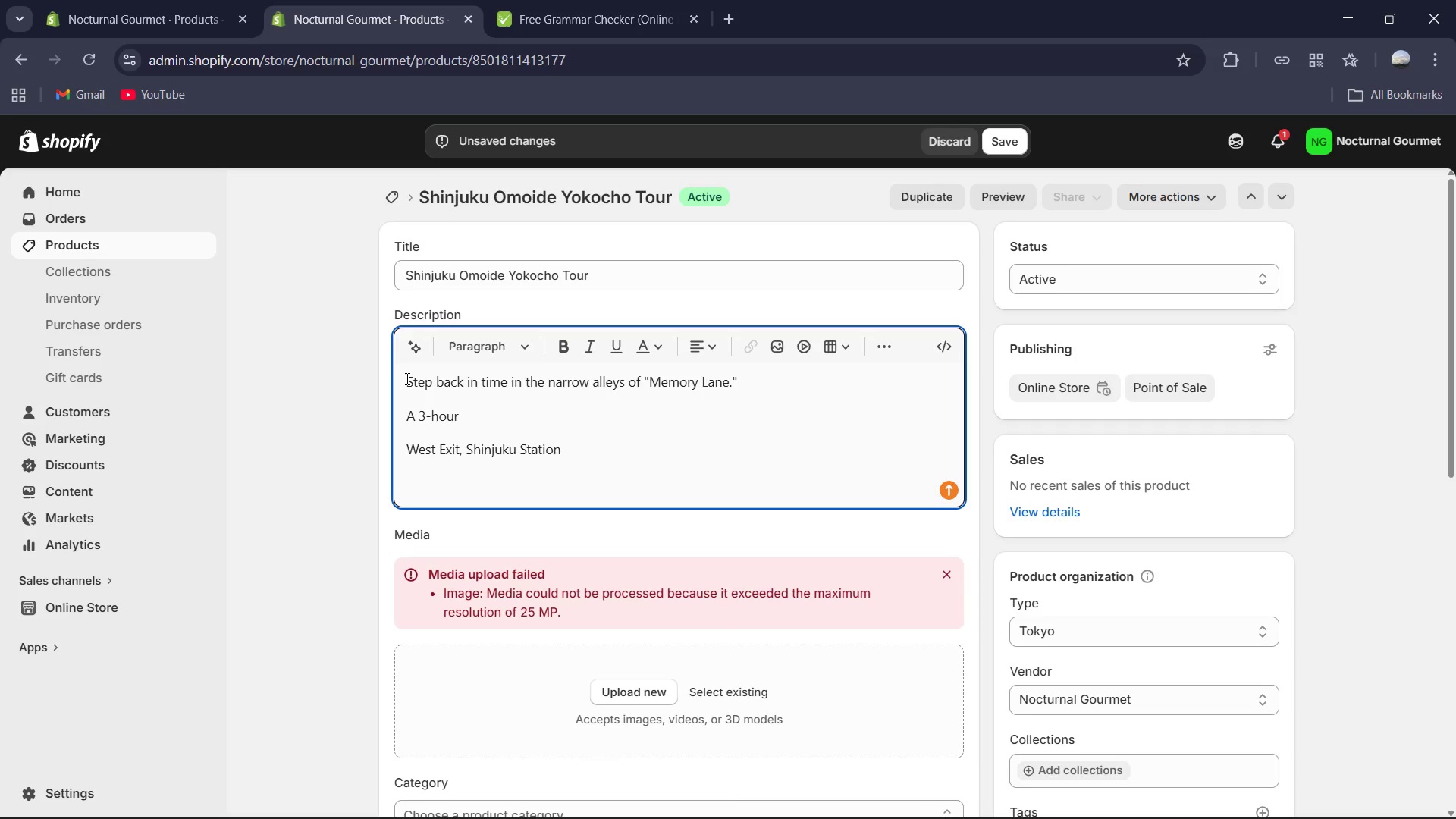 
key(ArrowRight)
 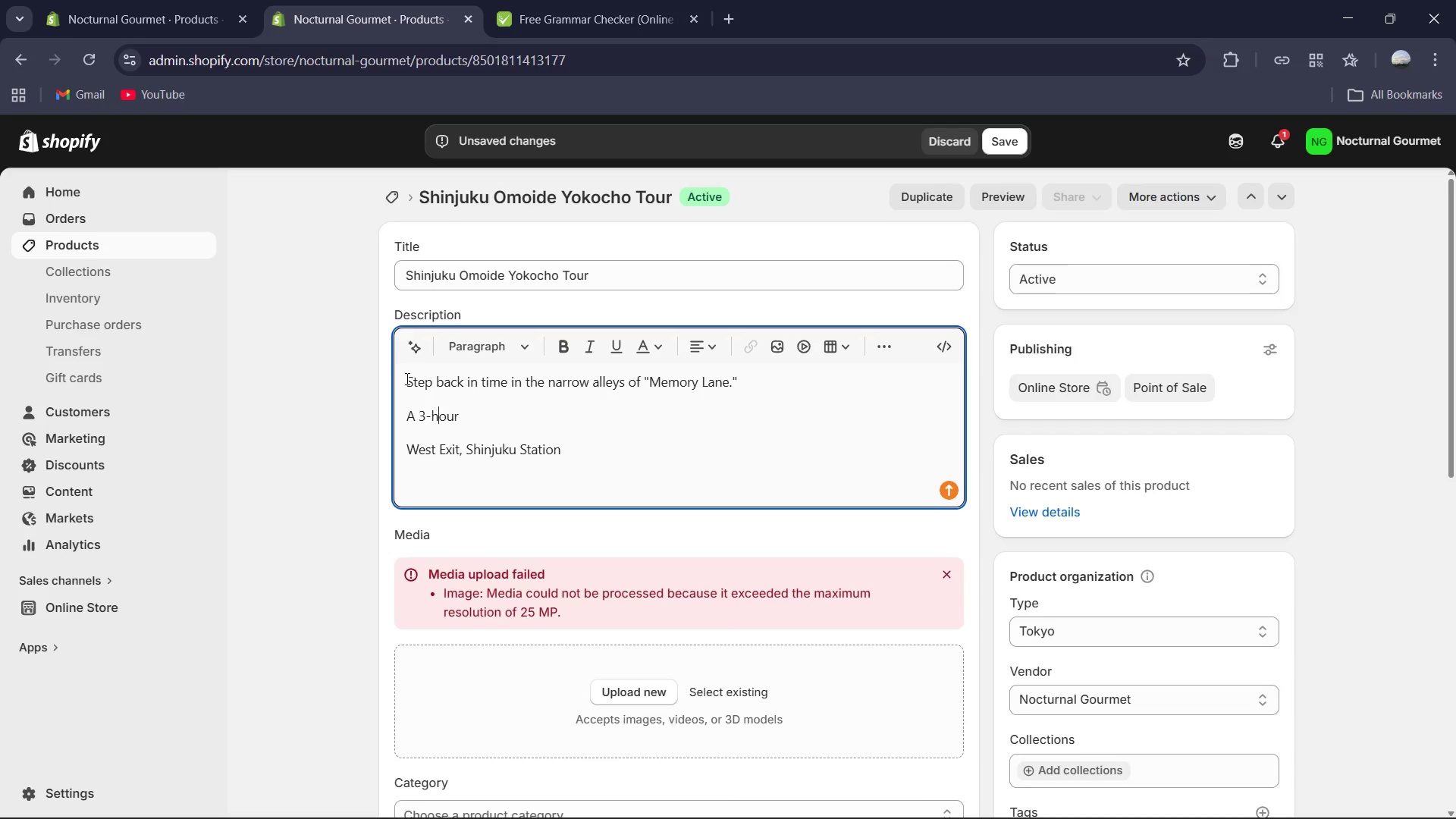 
key(ArrowRight)
 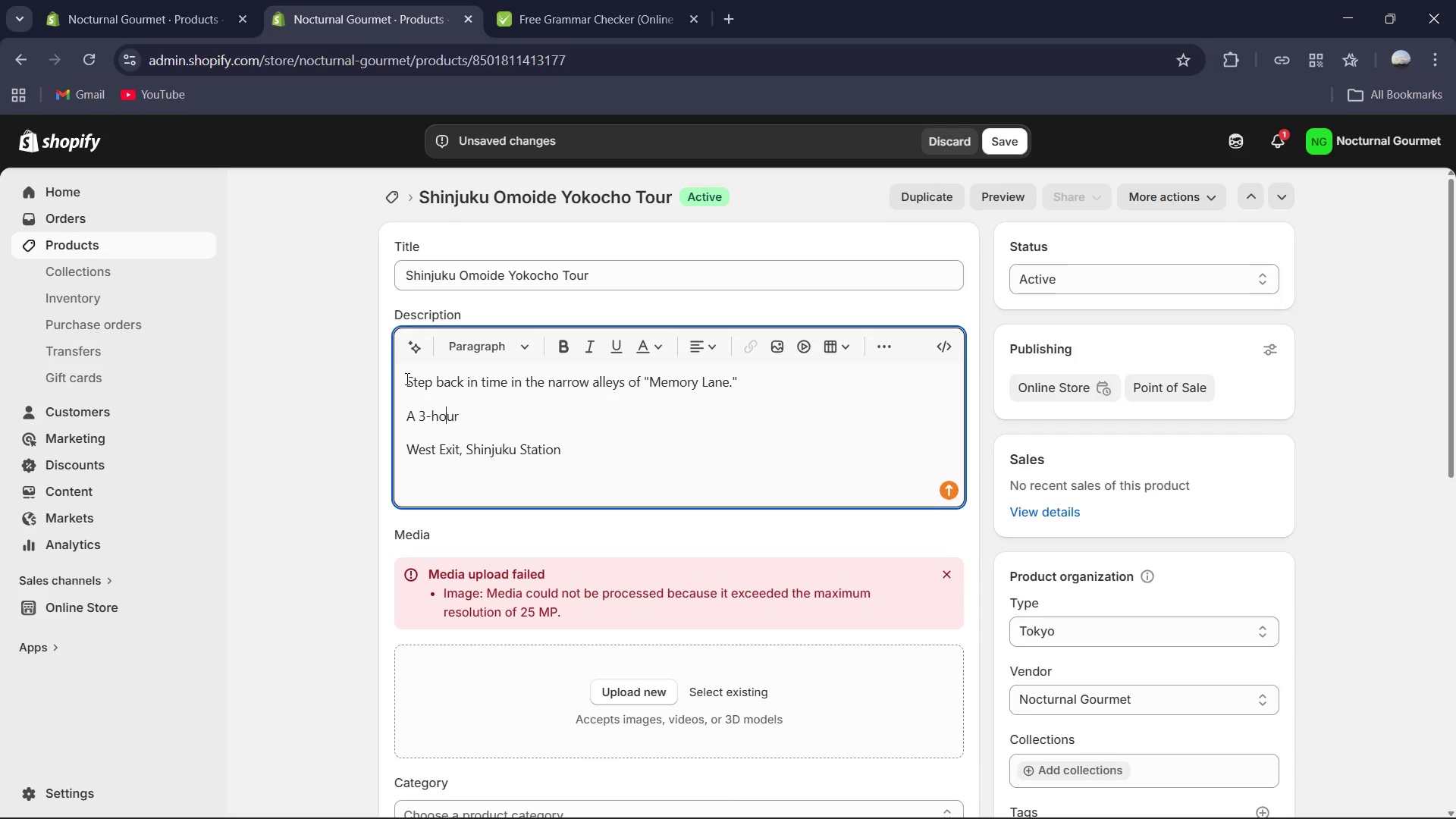 
key(ArrowRight)
 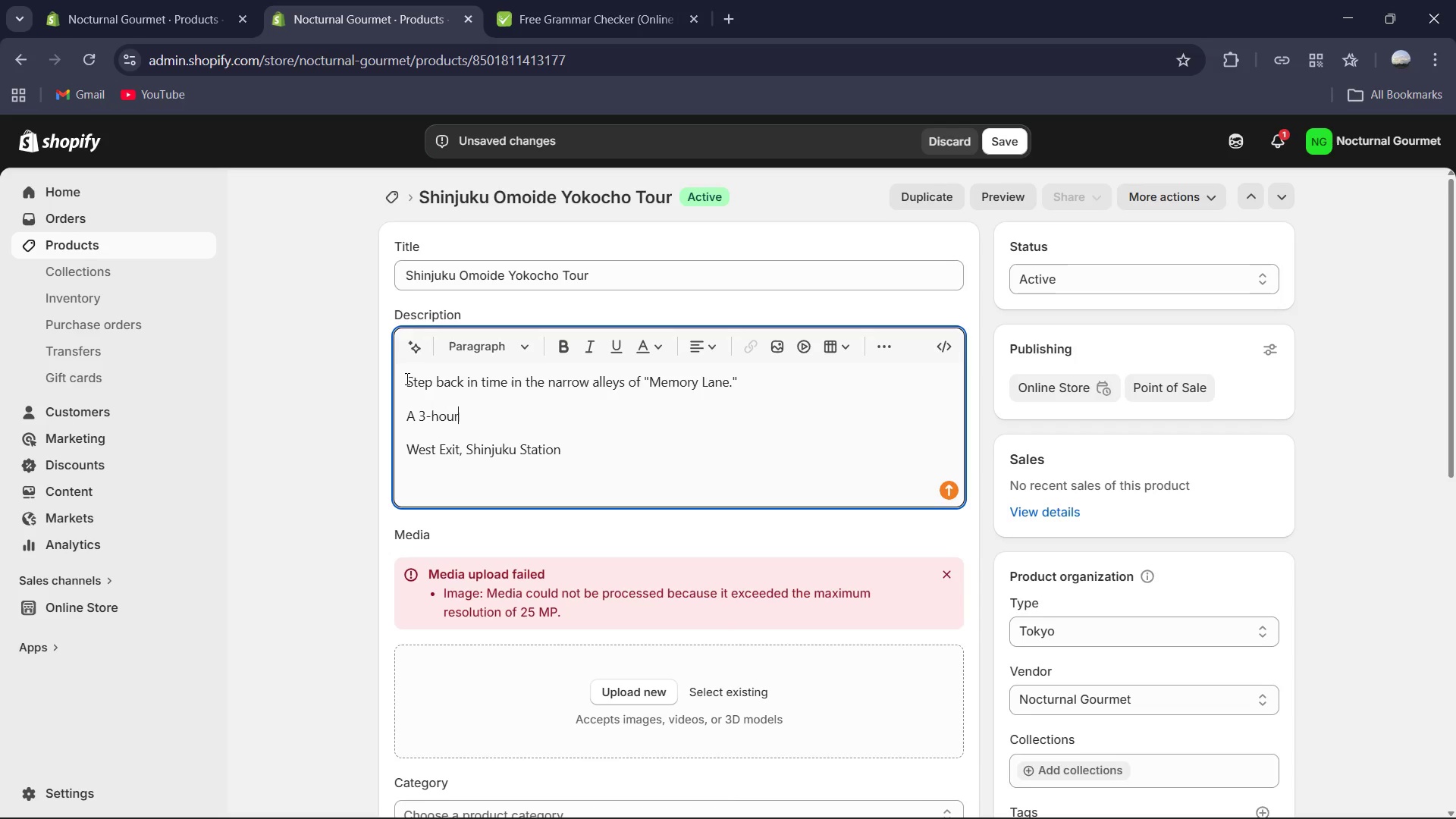 
key(ArrowRight)
 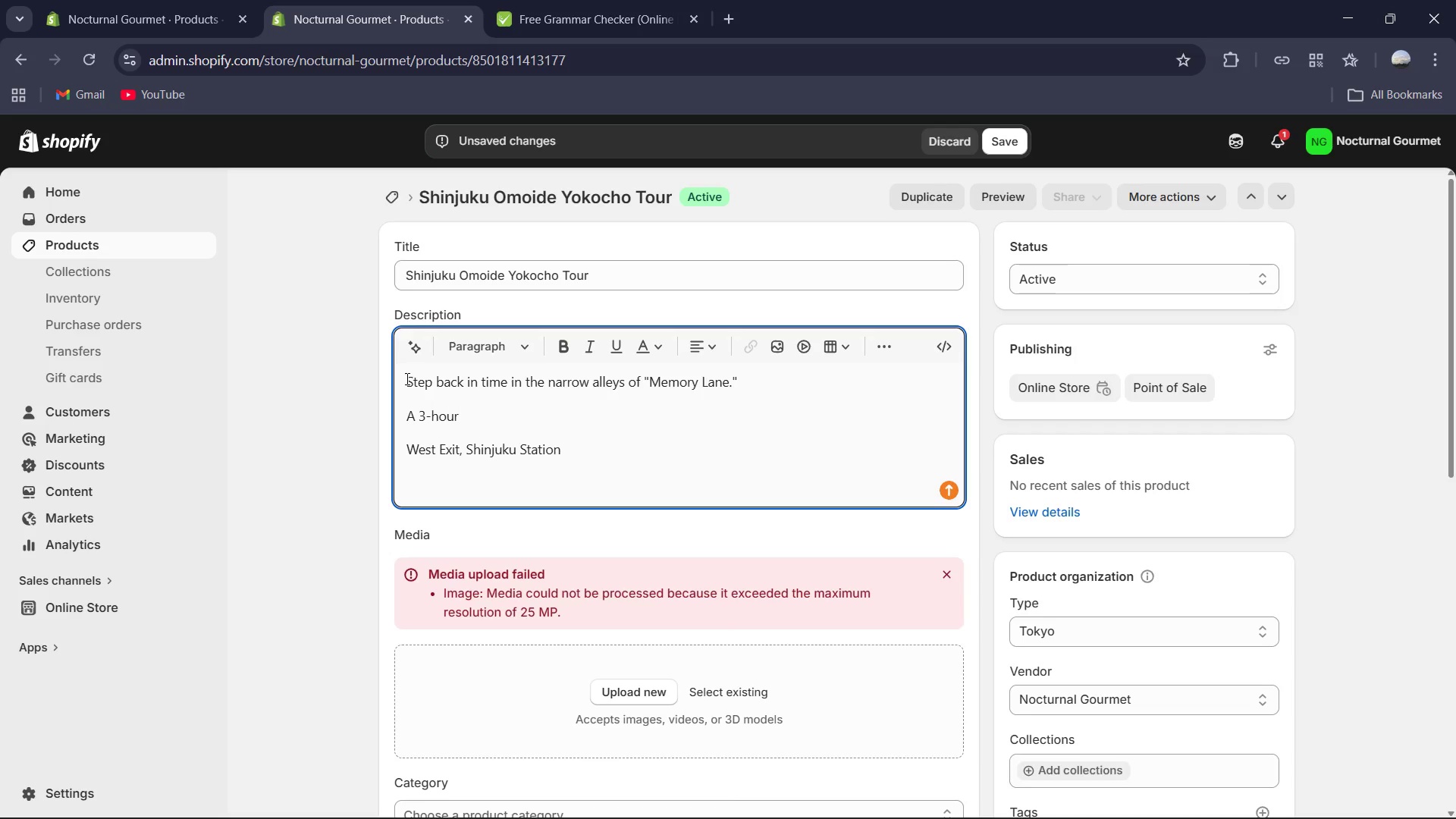 
type( journet)
key(Backspace)
type(y through Shin)
 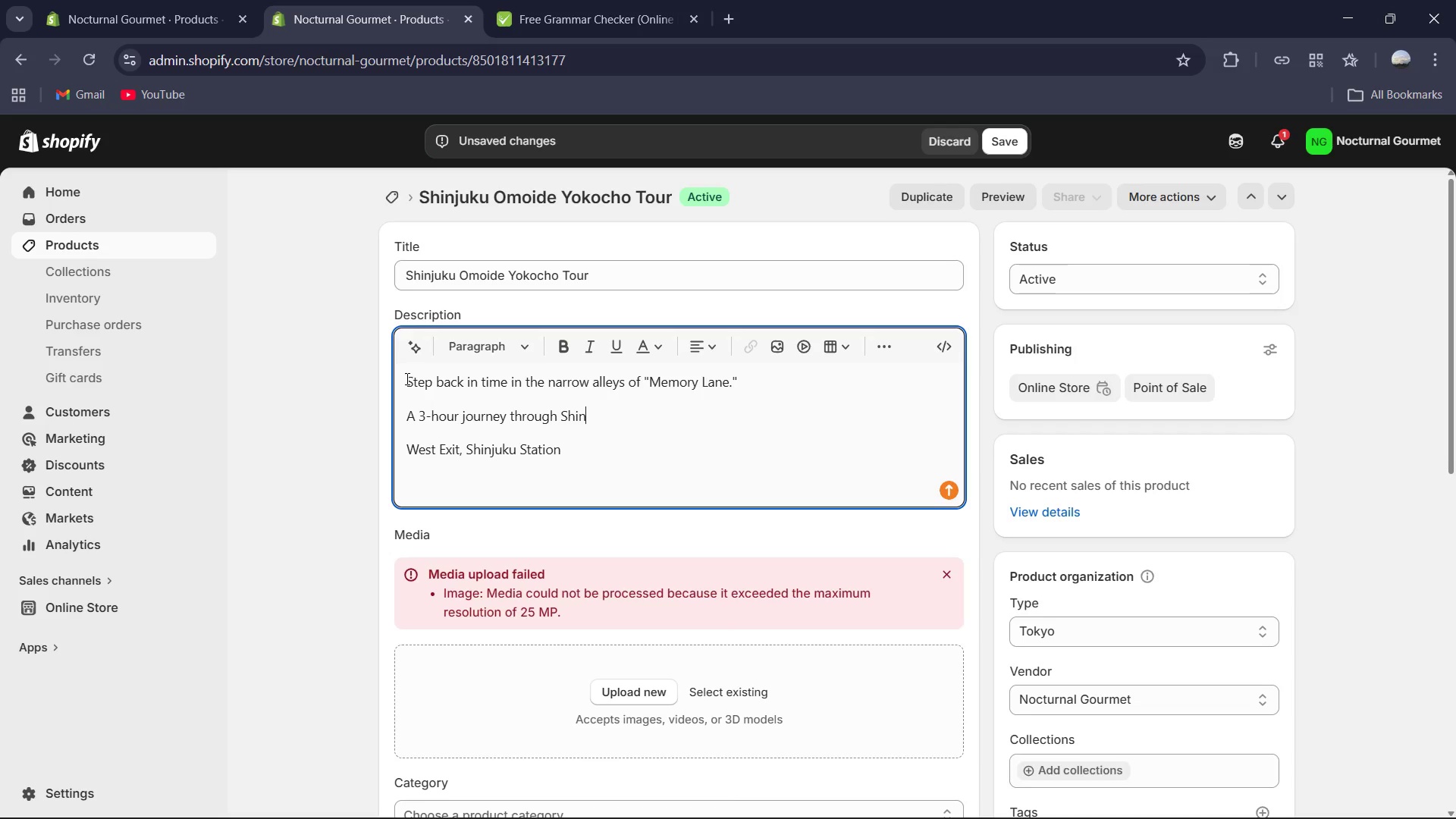 
wait(12.36)
 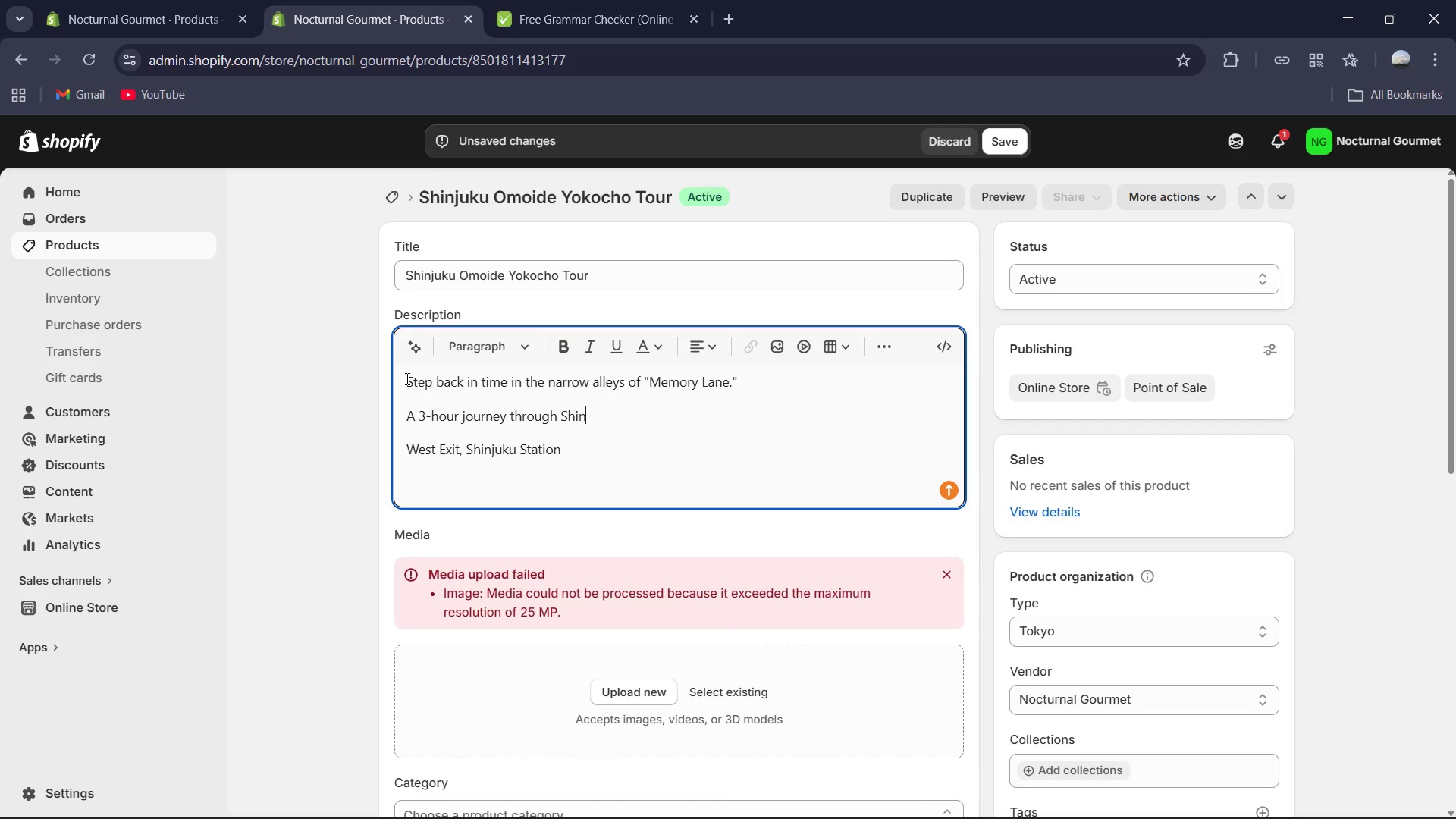 
type(ju)
 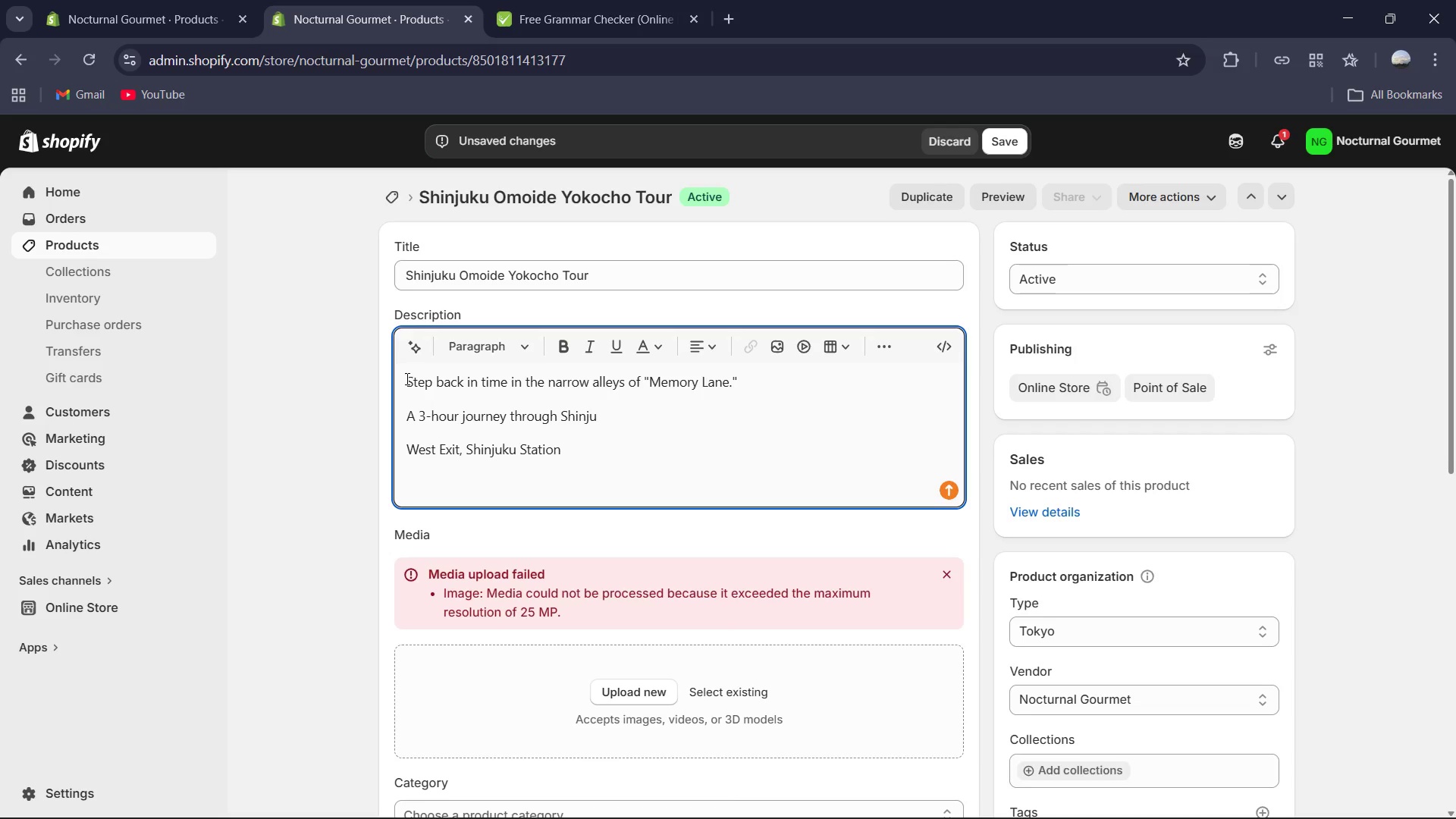 
type(ku's most iconic izakaya-lined alleyway. Savor authetic yakitori and ocal)
key(Backspace)
key(Backspace)
key(Backspace)
key(Backspace)
type(local brews while soaking in the nostalgic, neon-lit atmospheric )
key(Backspace)
key(Backspace)
key(Backspace)
type(r)
key(Backspace)
type(e of post-war Tokyo.)
 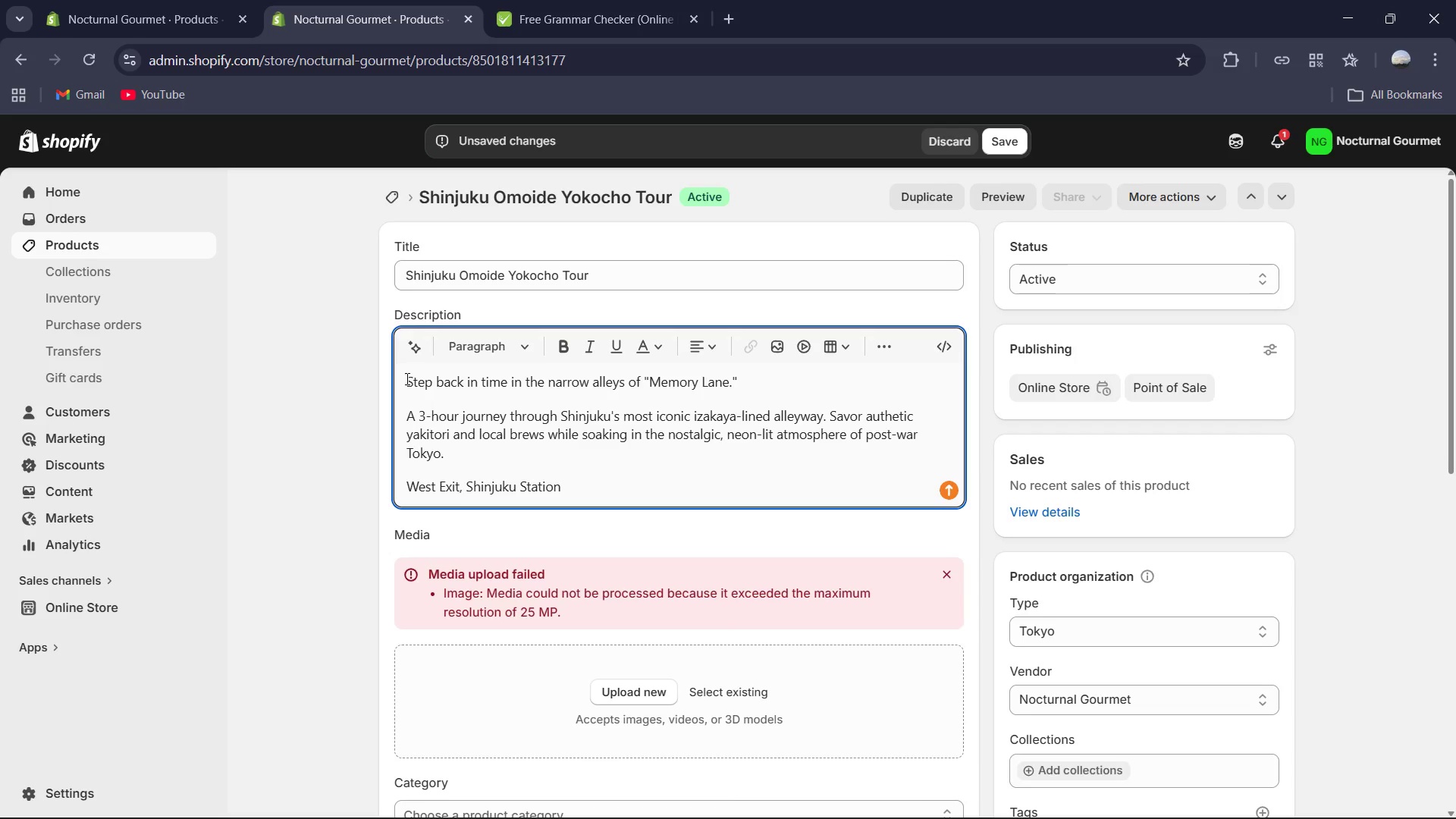 
key(Enter)
 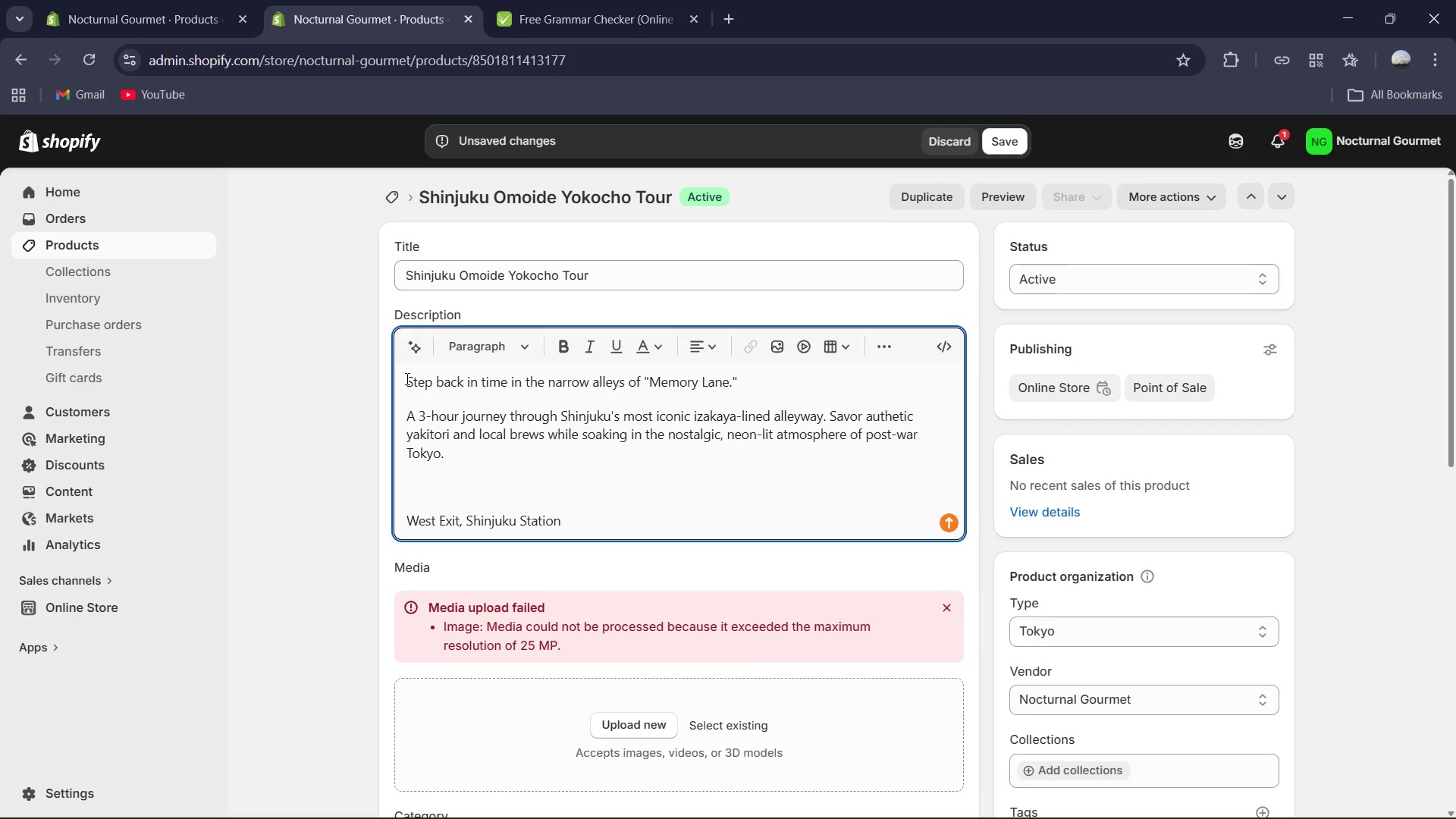 
type(Duration: )
 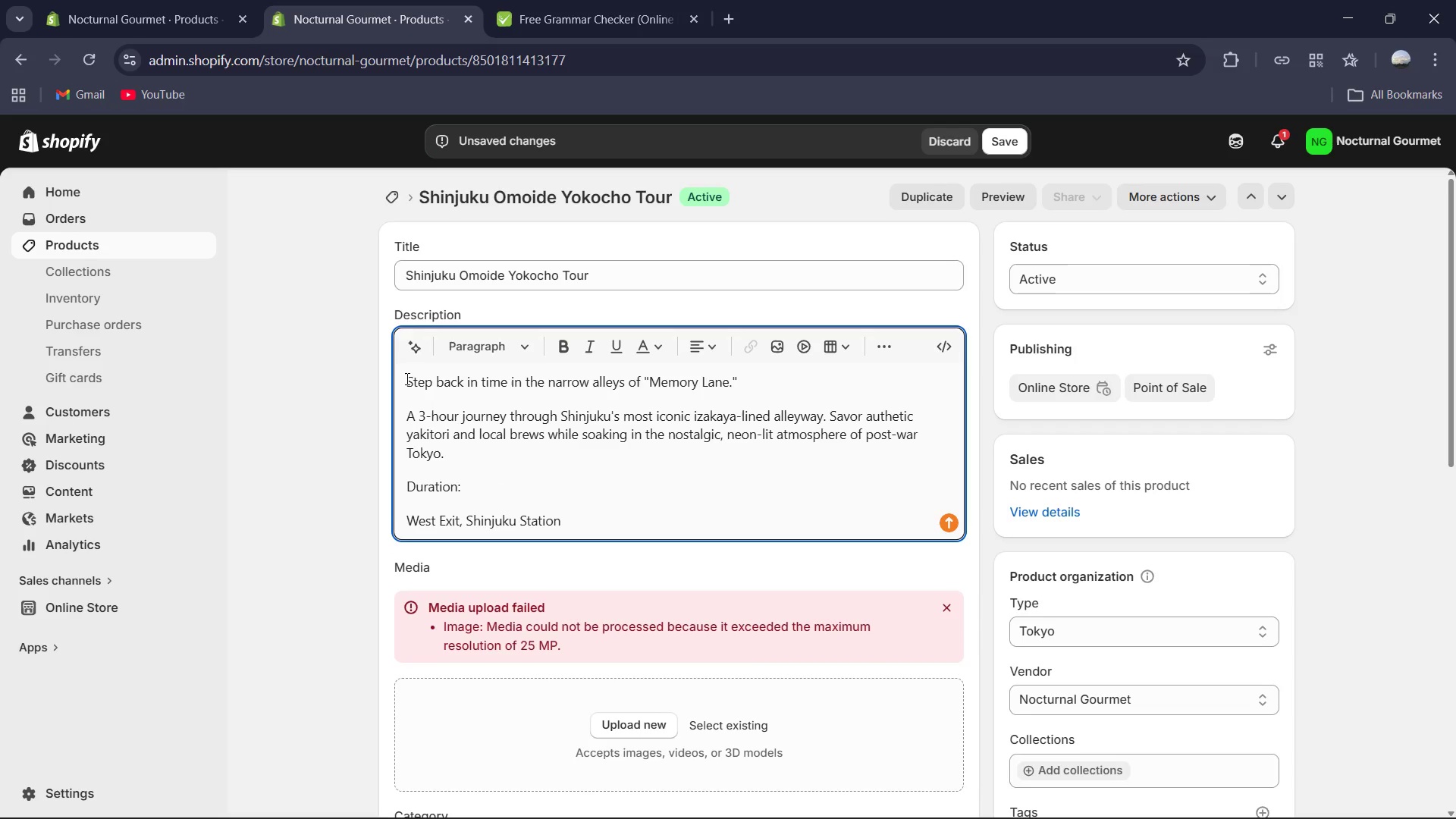 
wait(17.02)
 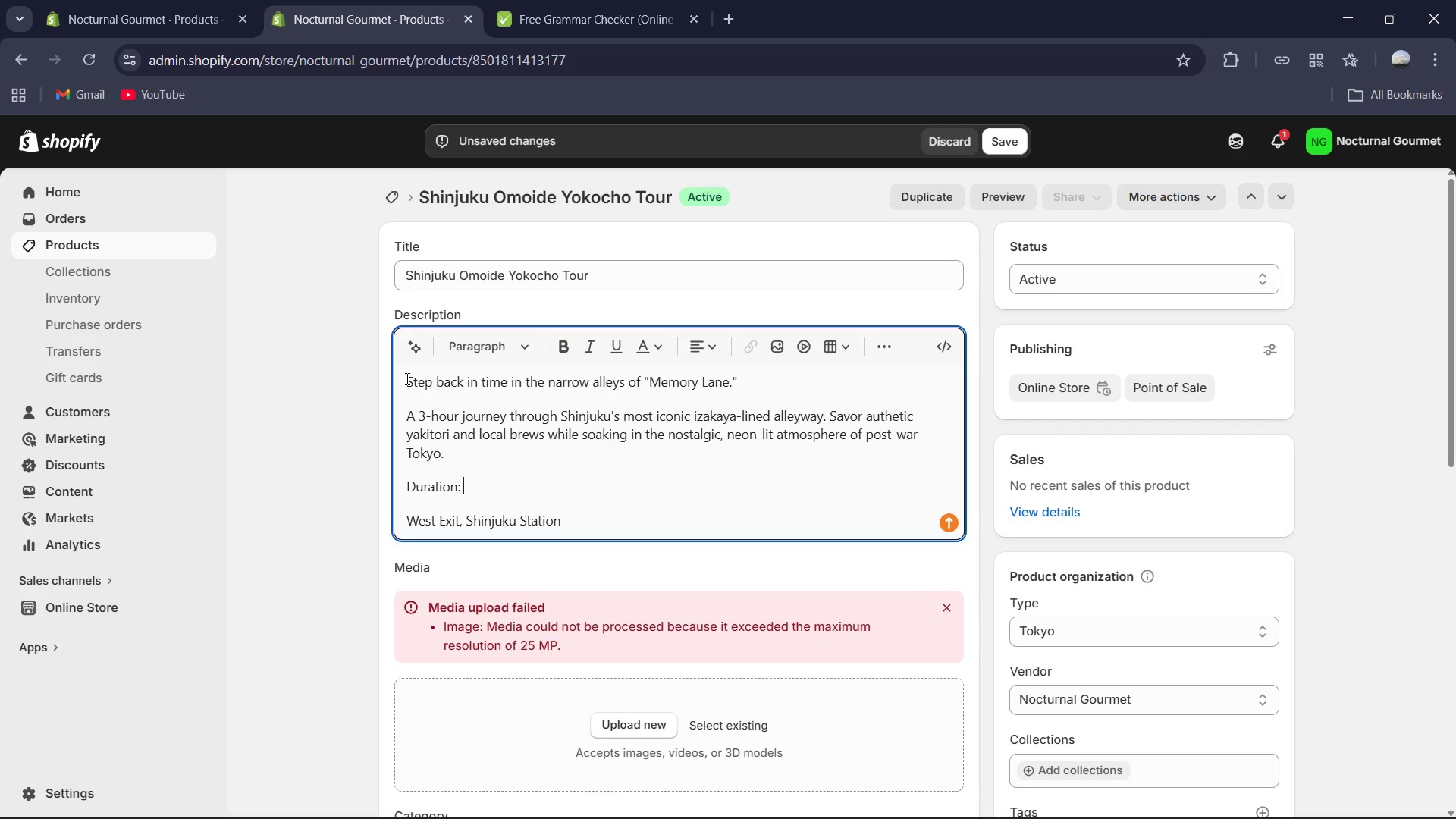 
type(3 Hours )
 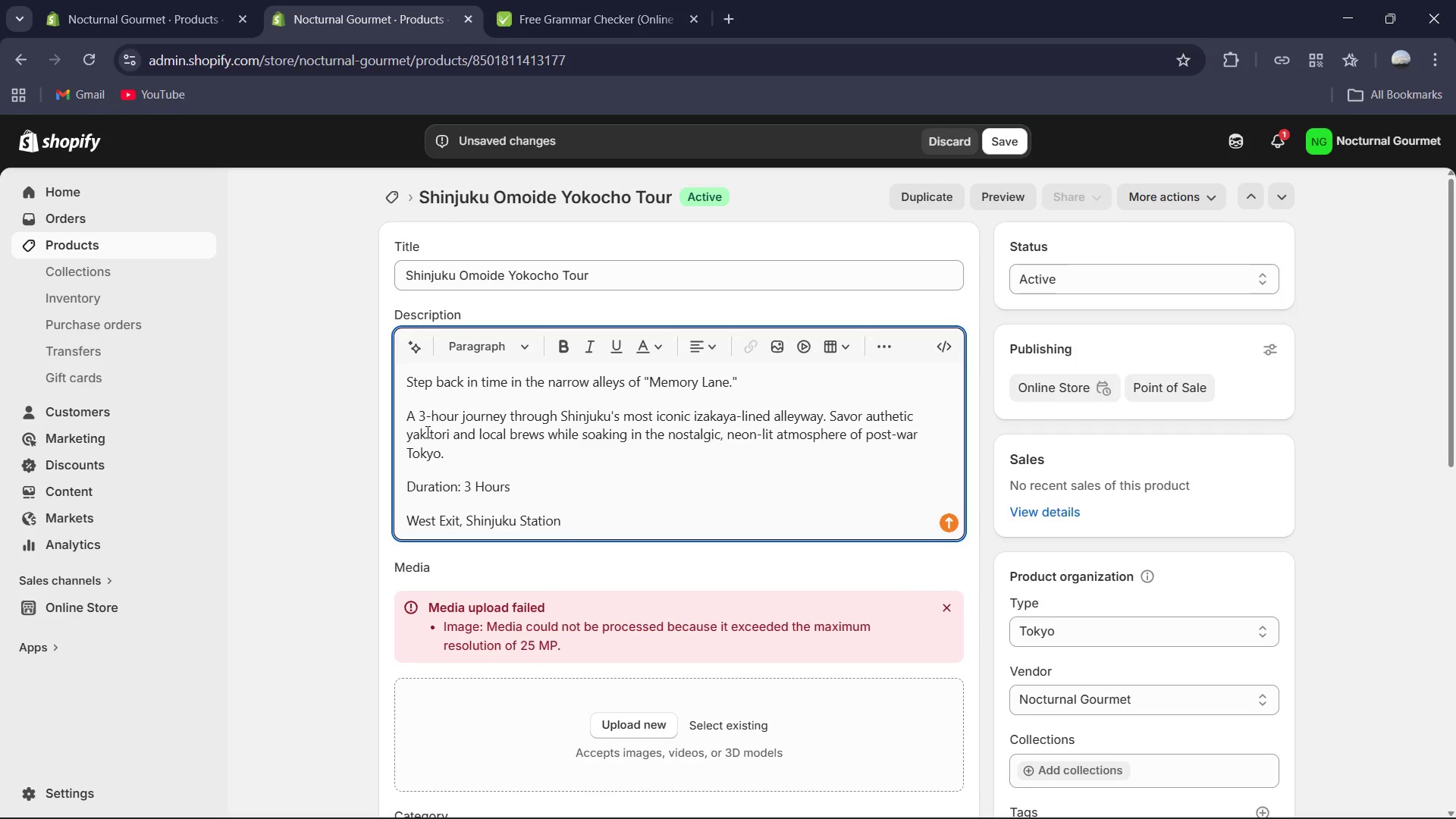 
key(Enter)
 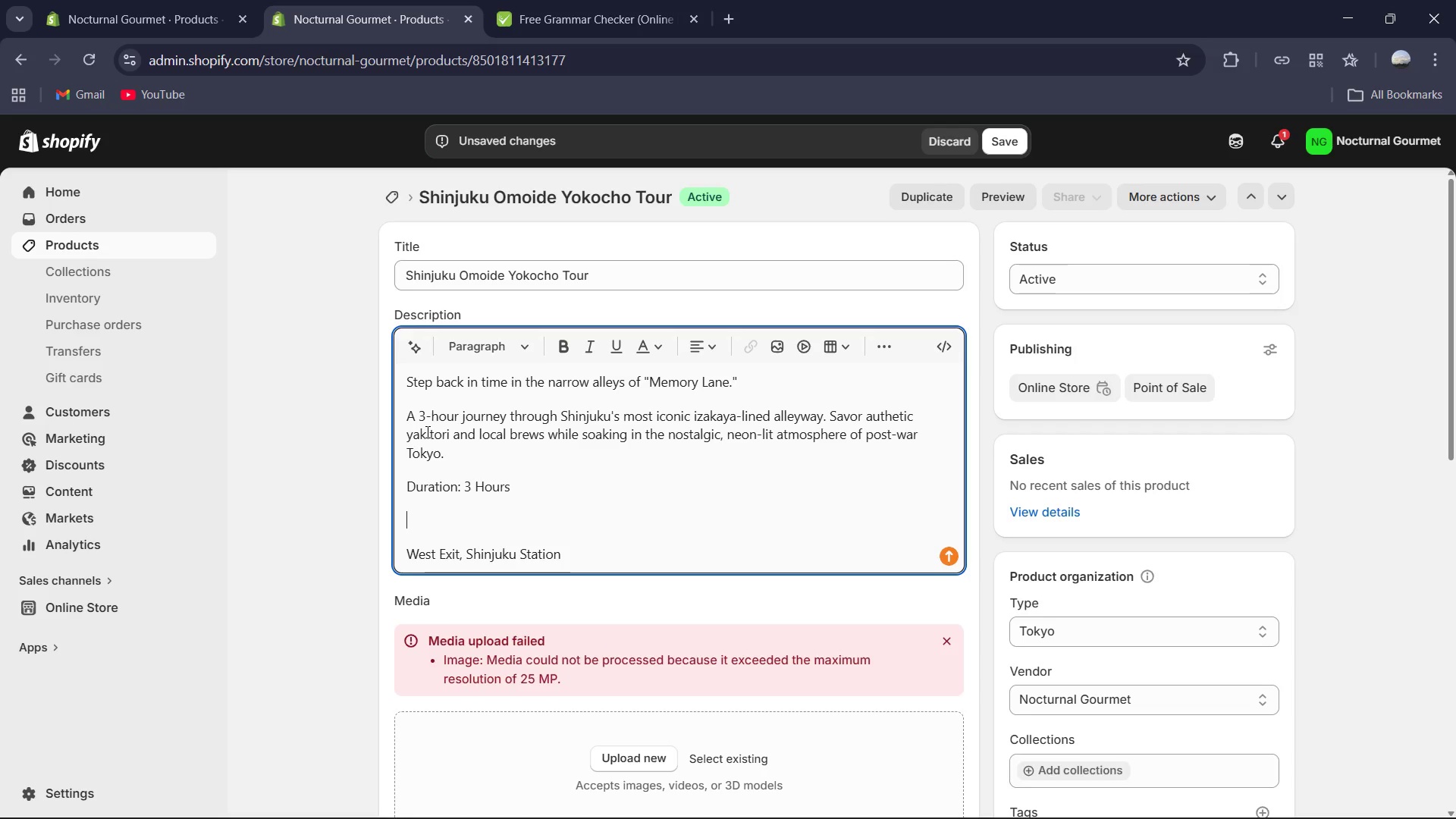 
type(Meeting Point: Shin)
 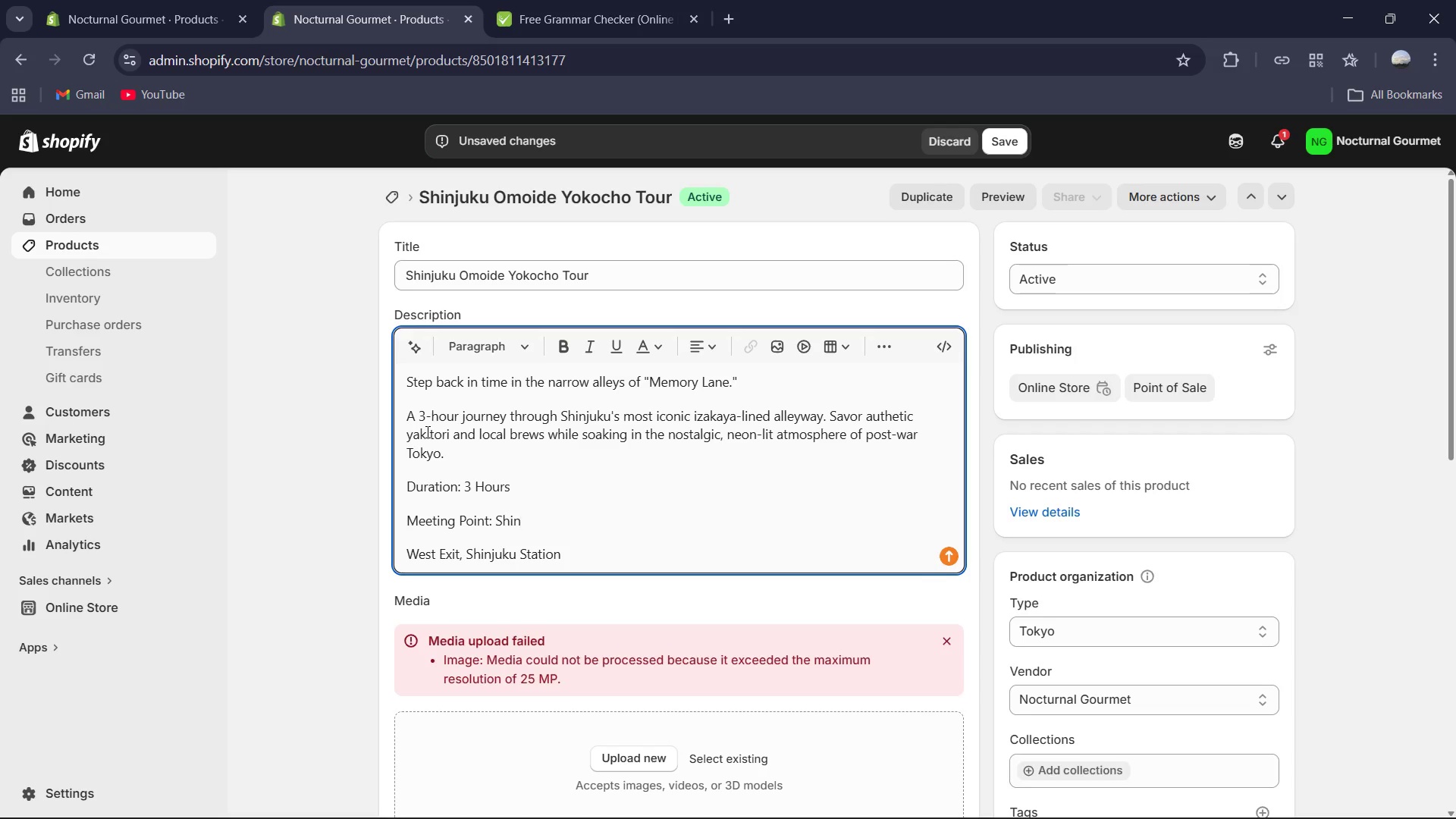 
wait(6.36)
 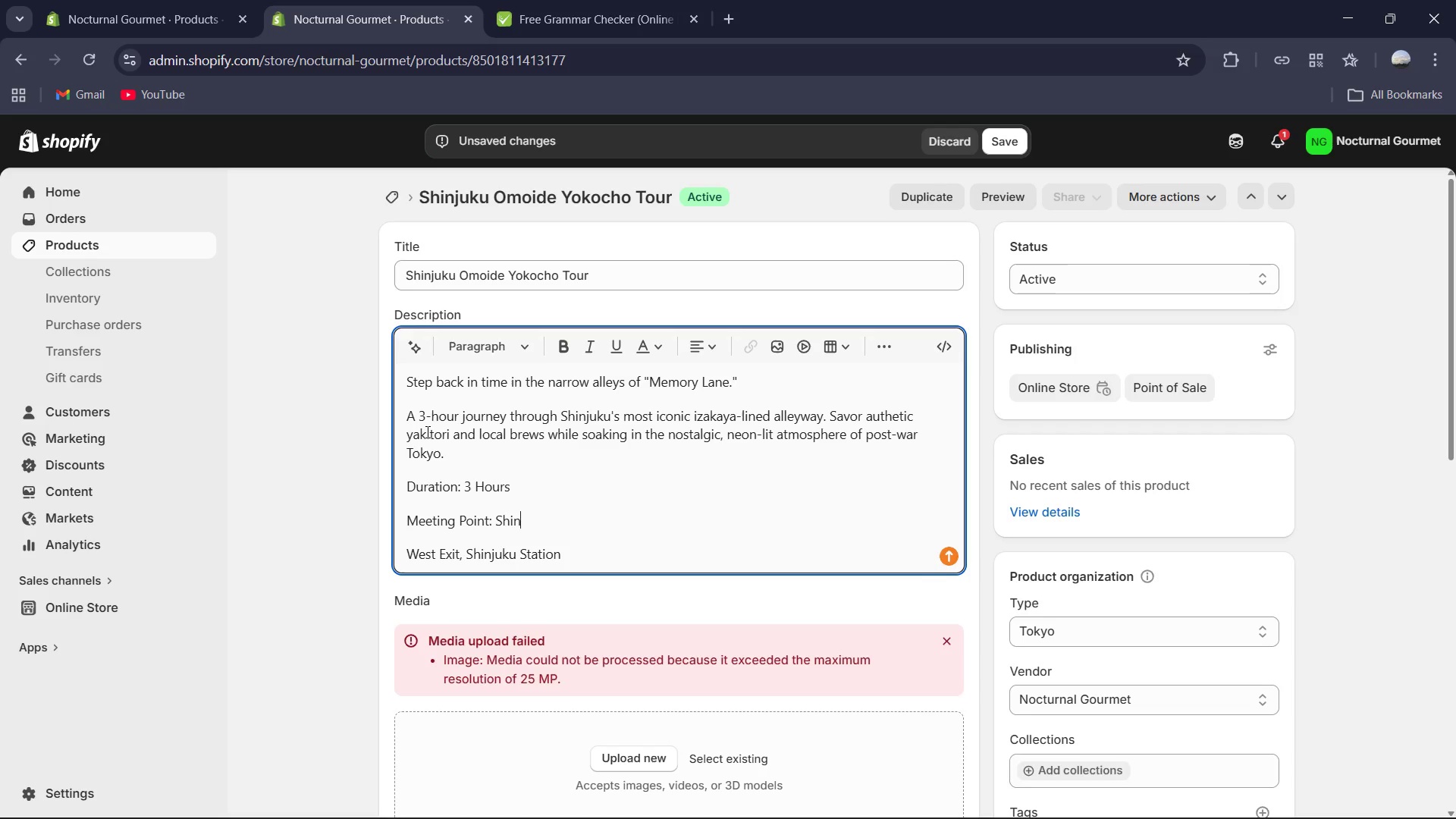 
type(juku Station East Exit ,)
key(Backspace)
key(Backspace)
type(, Tokyo)
 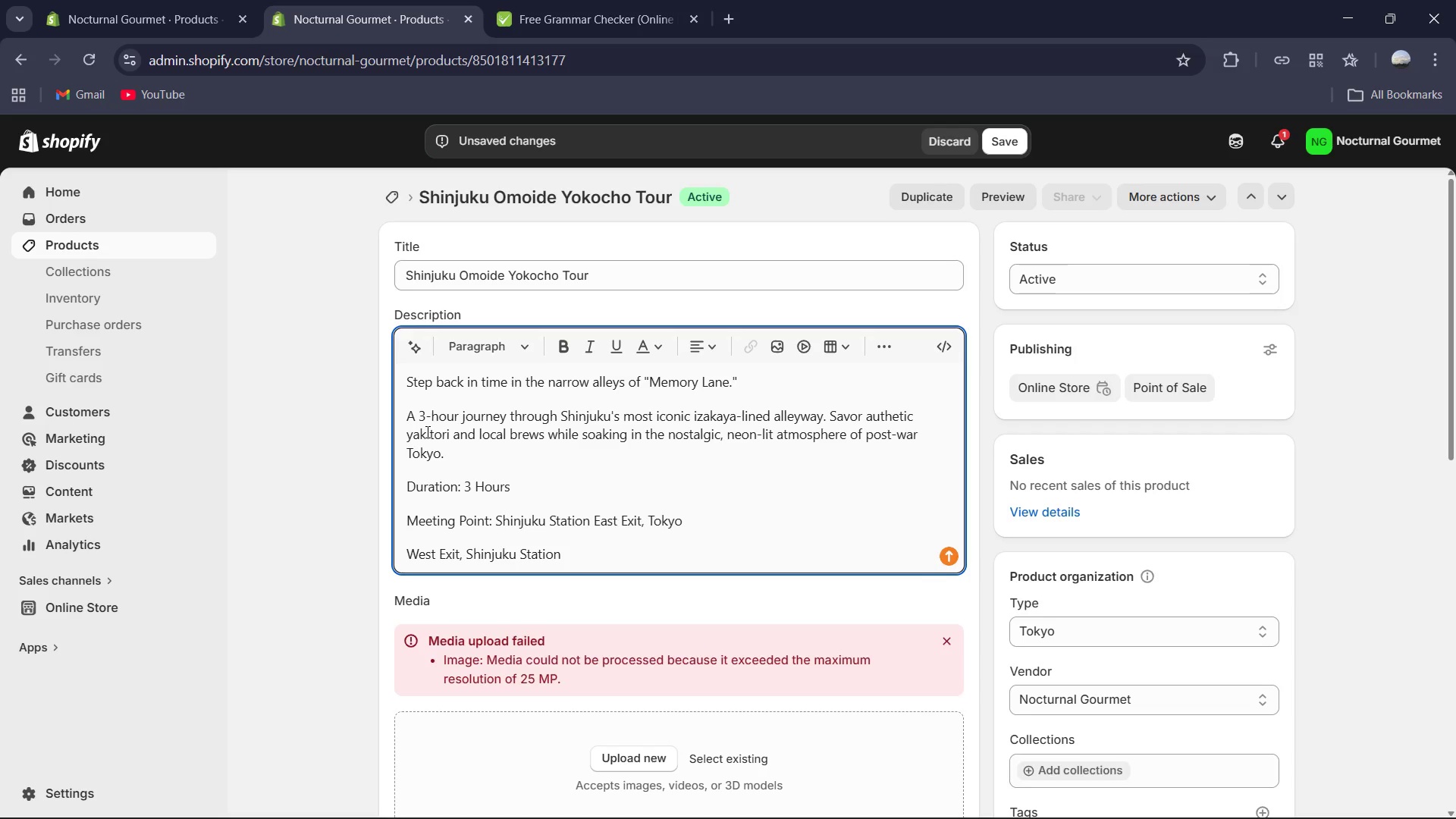 
wait(41.25)
 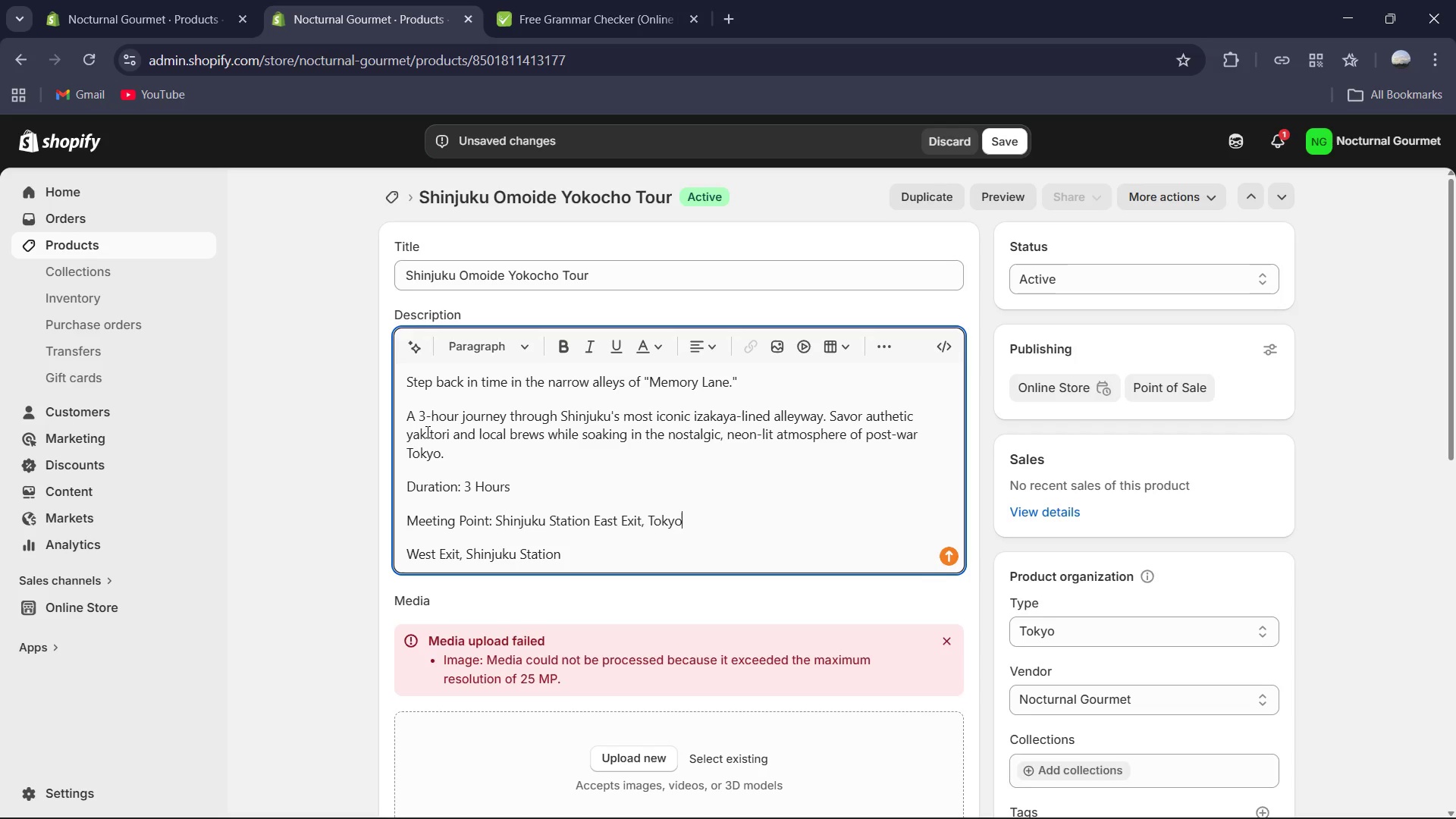 
key(ArrowDown)
 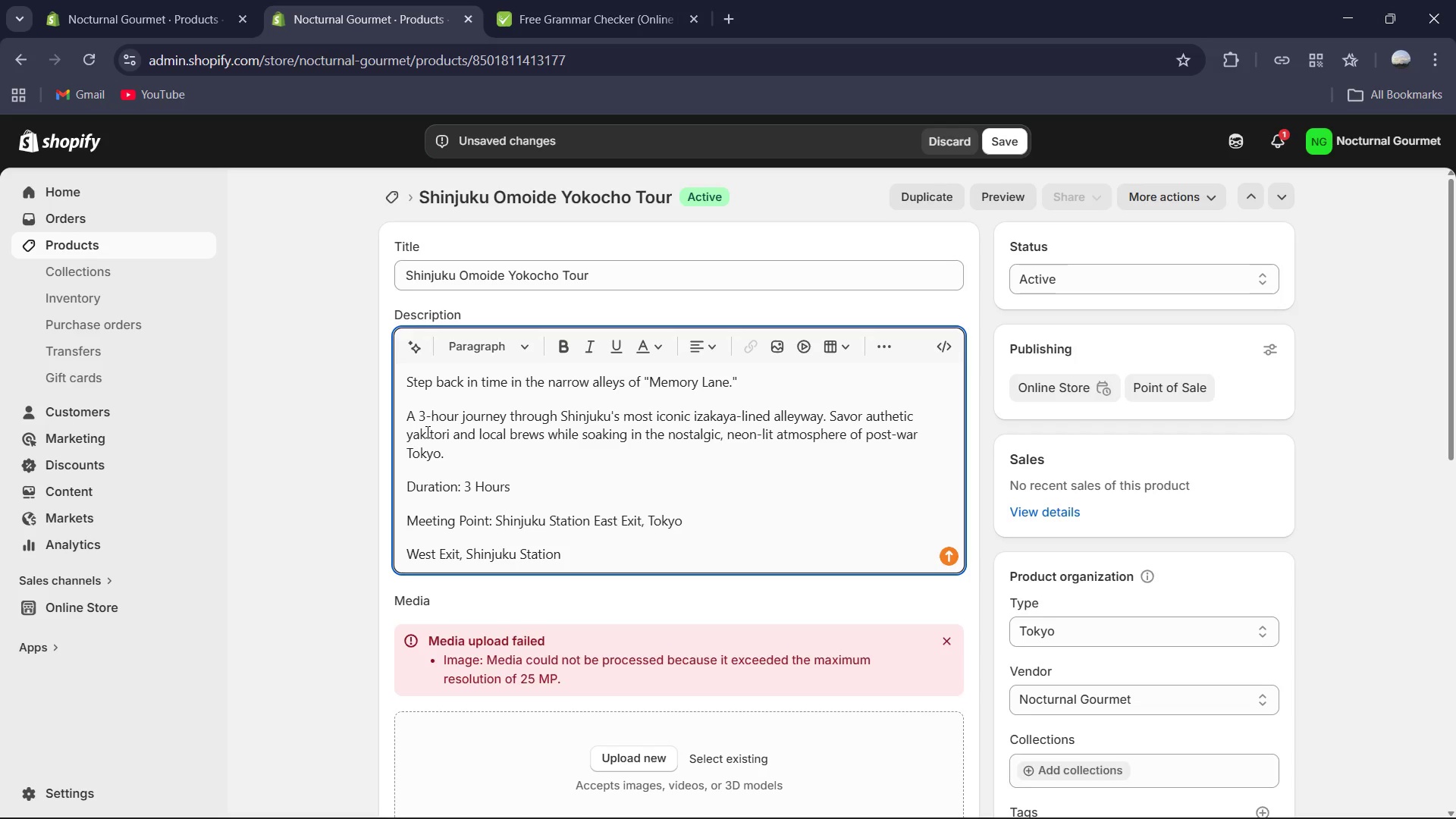 
hold_key(key=Backspace, duration=0.75)
 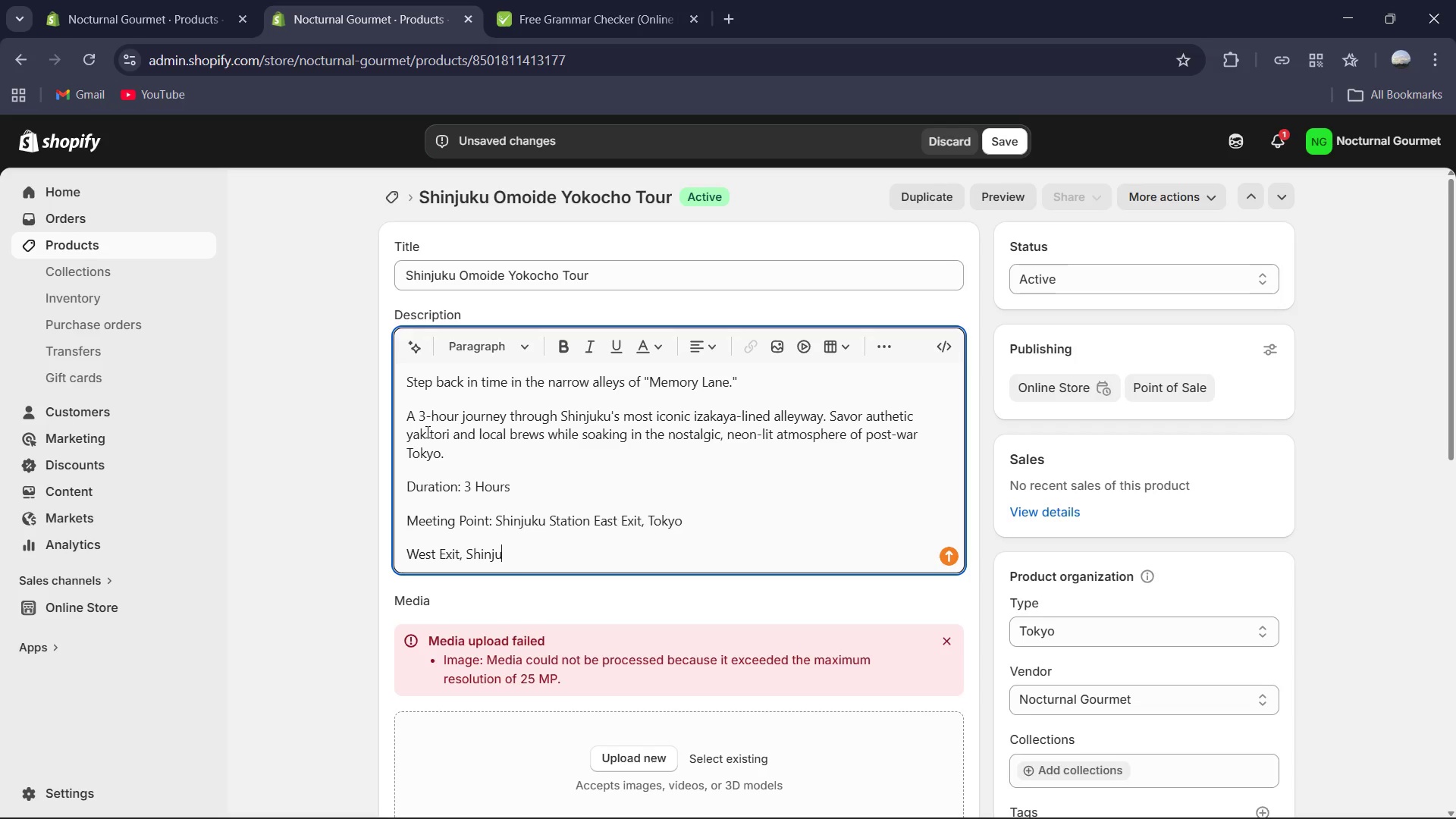 
key(Backspace)
key(Backspace)
key(Backspace)
key(Backspace)
key(Backspace)
key(Backspace)
key(Backspace)
key(Backspace)
key(Backspace)
key(Backspace)
key(Backspace)
key(Backspace)
key(Backspace)
key(Backspace)
key(Backspace)
key(Backspace)
key(Backspace)
type(Activity Tyo)
key(Backspace)
type(pr )
key(Backspace)
key(Backspace)
type(e: )
 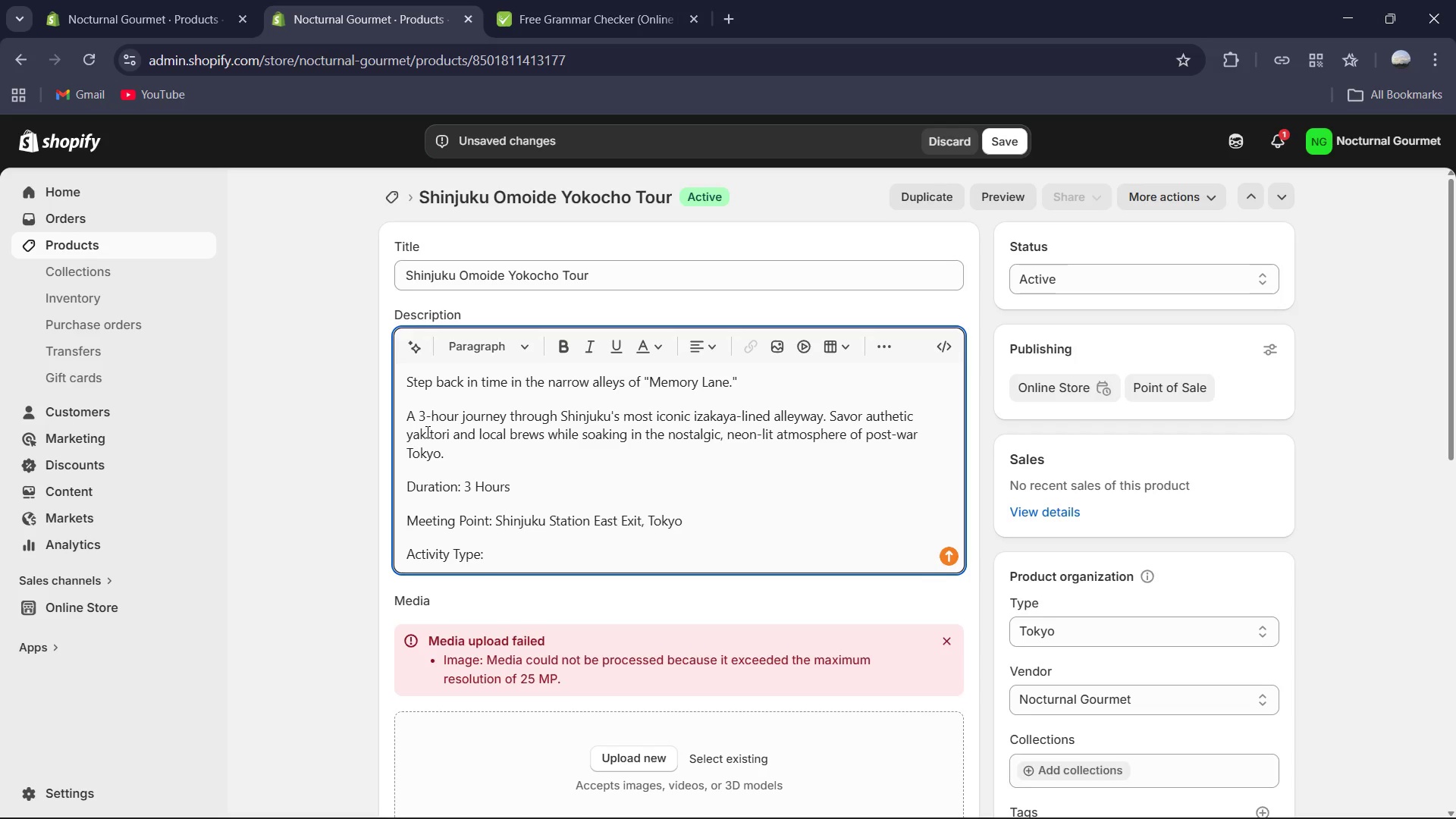 
type(Izakaya Crawl)
 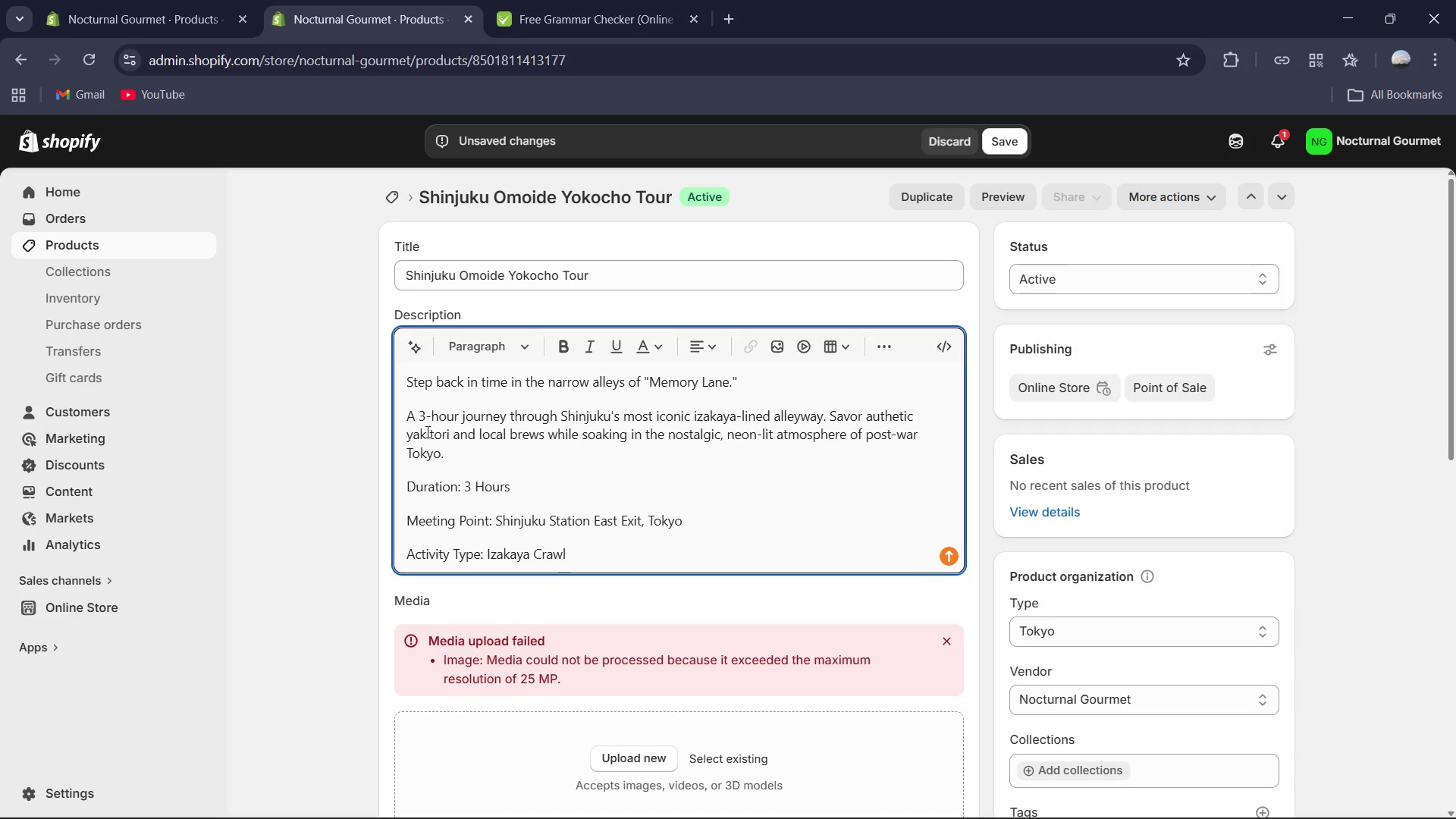 
wait(6.01)
 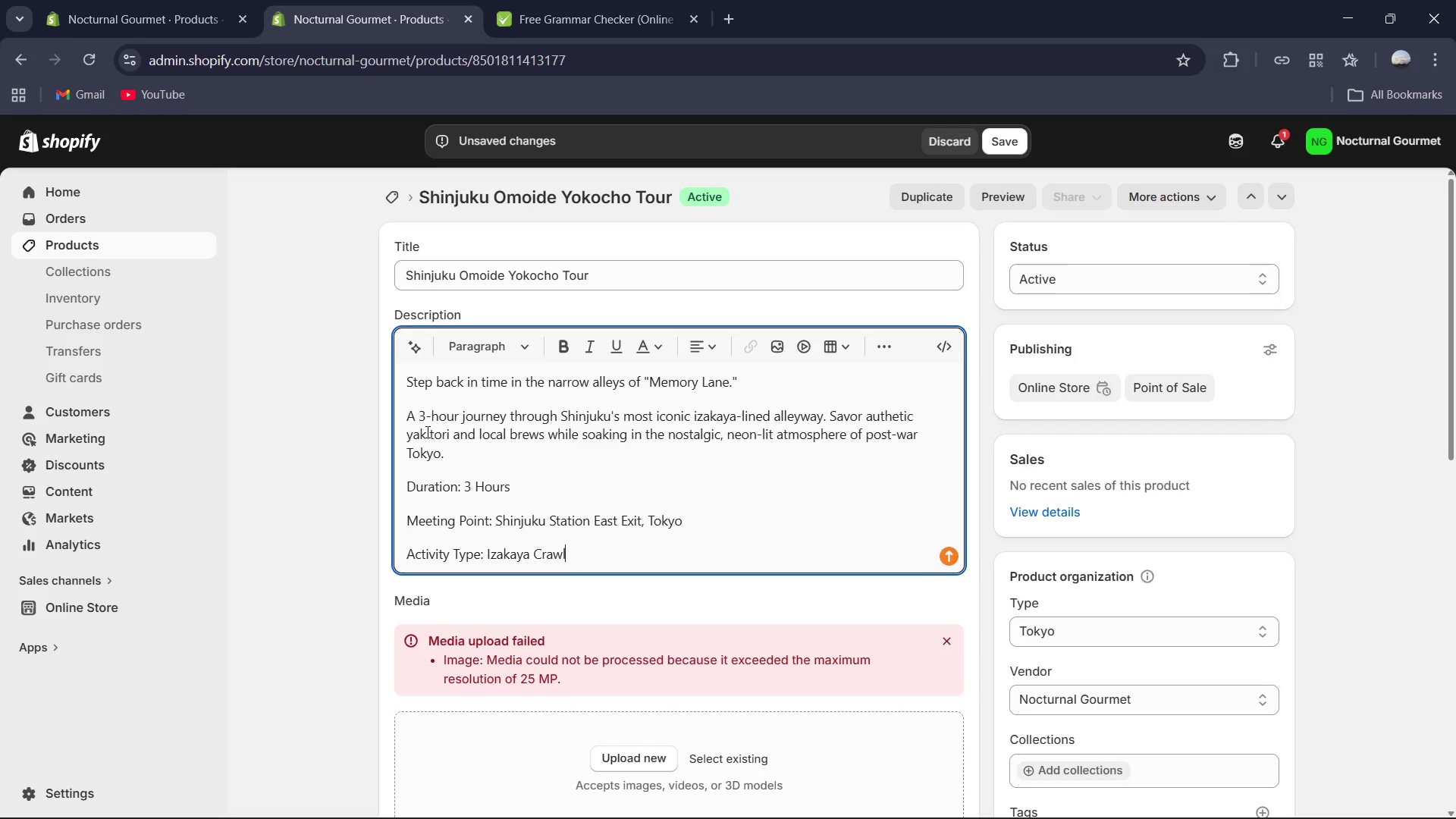 
left_click_drag(start_coordinate=[462, 482], to_coordinate=[379, 483])
 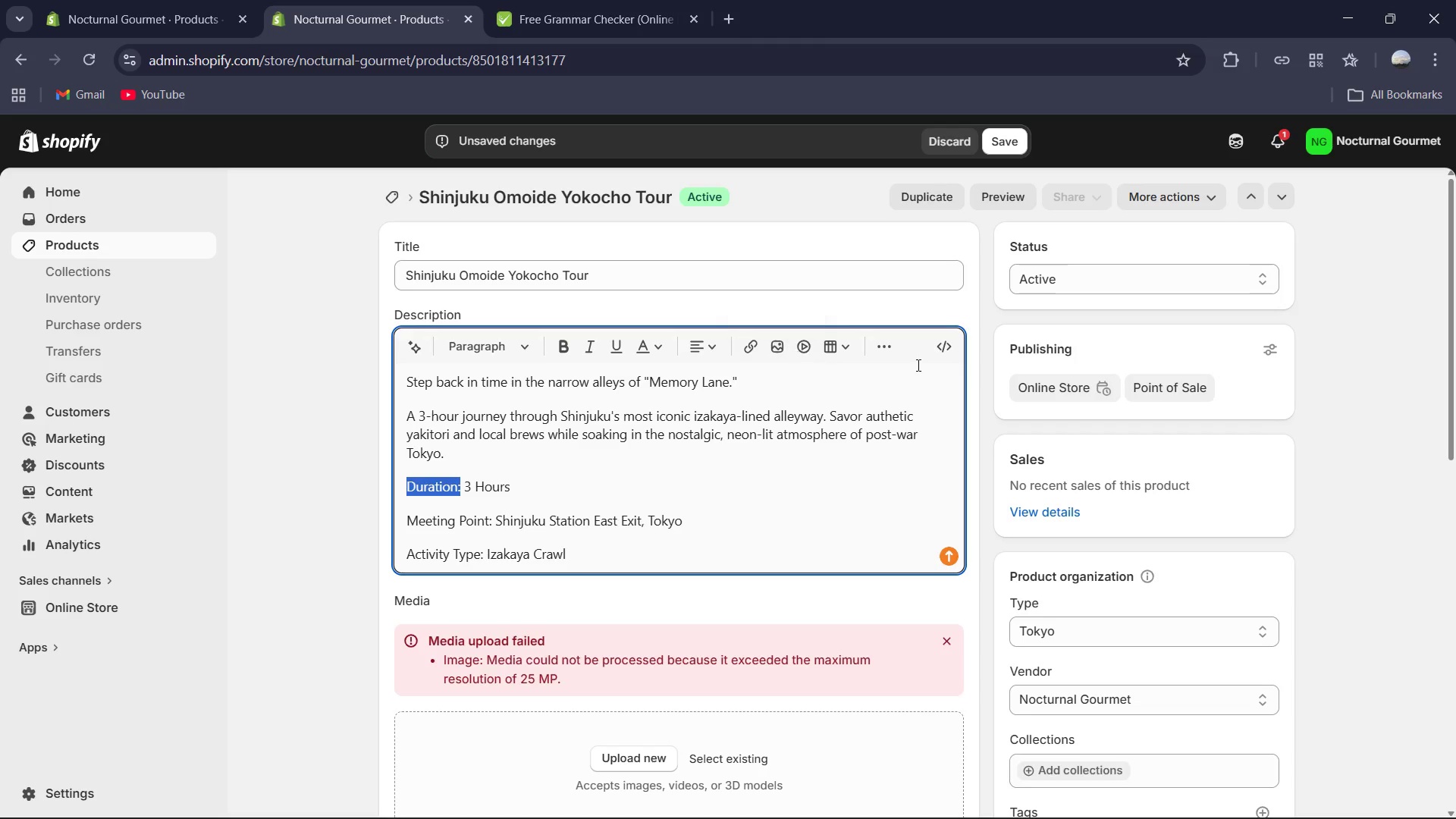 
left_click([886, 346])
 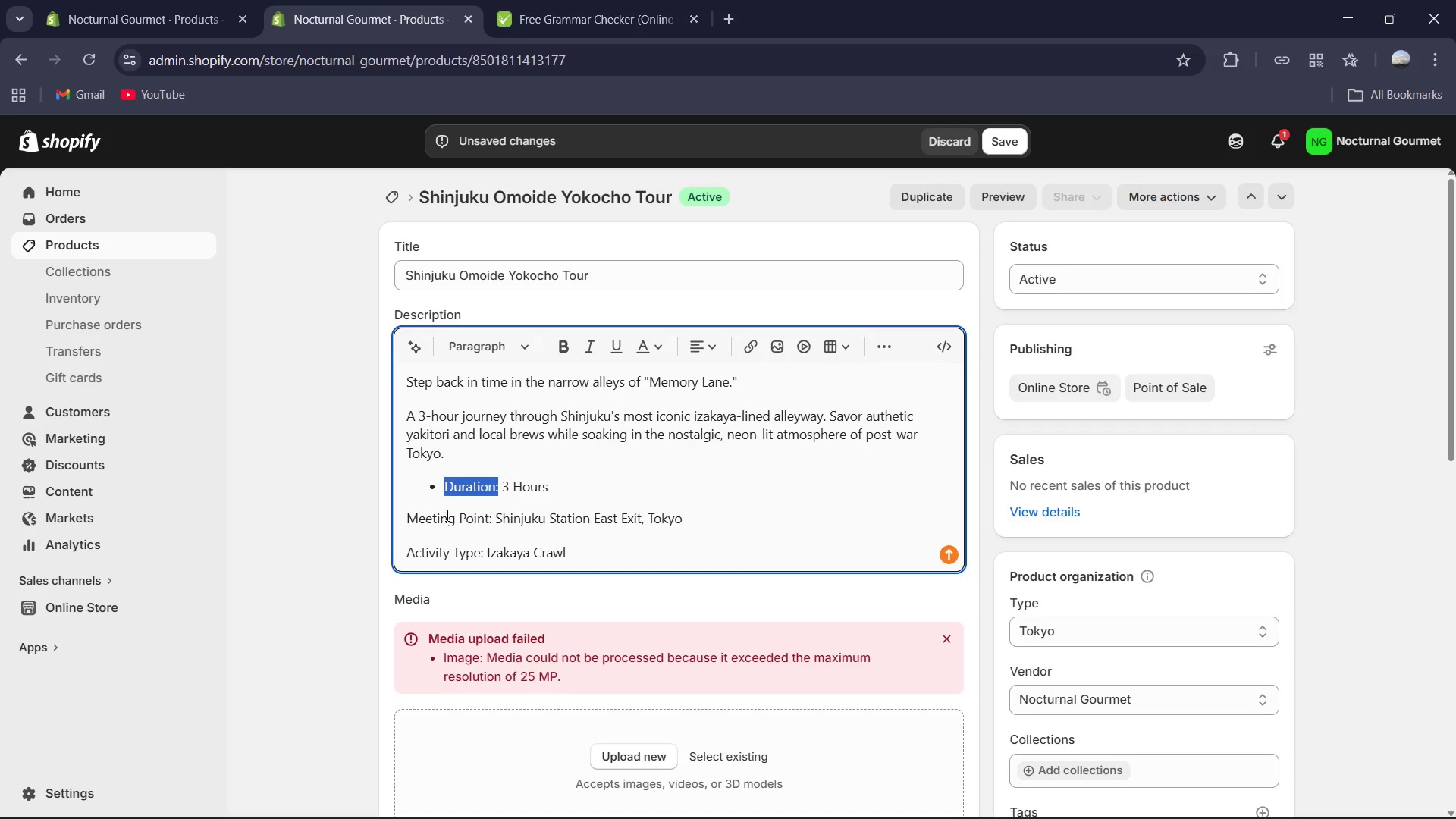 
left_click_drag(start_coordinate=[495, 516], to_coordinate=[403, 515])
 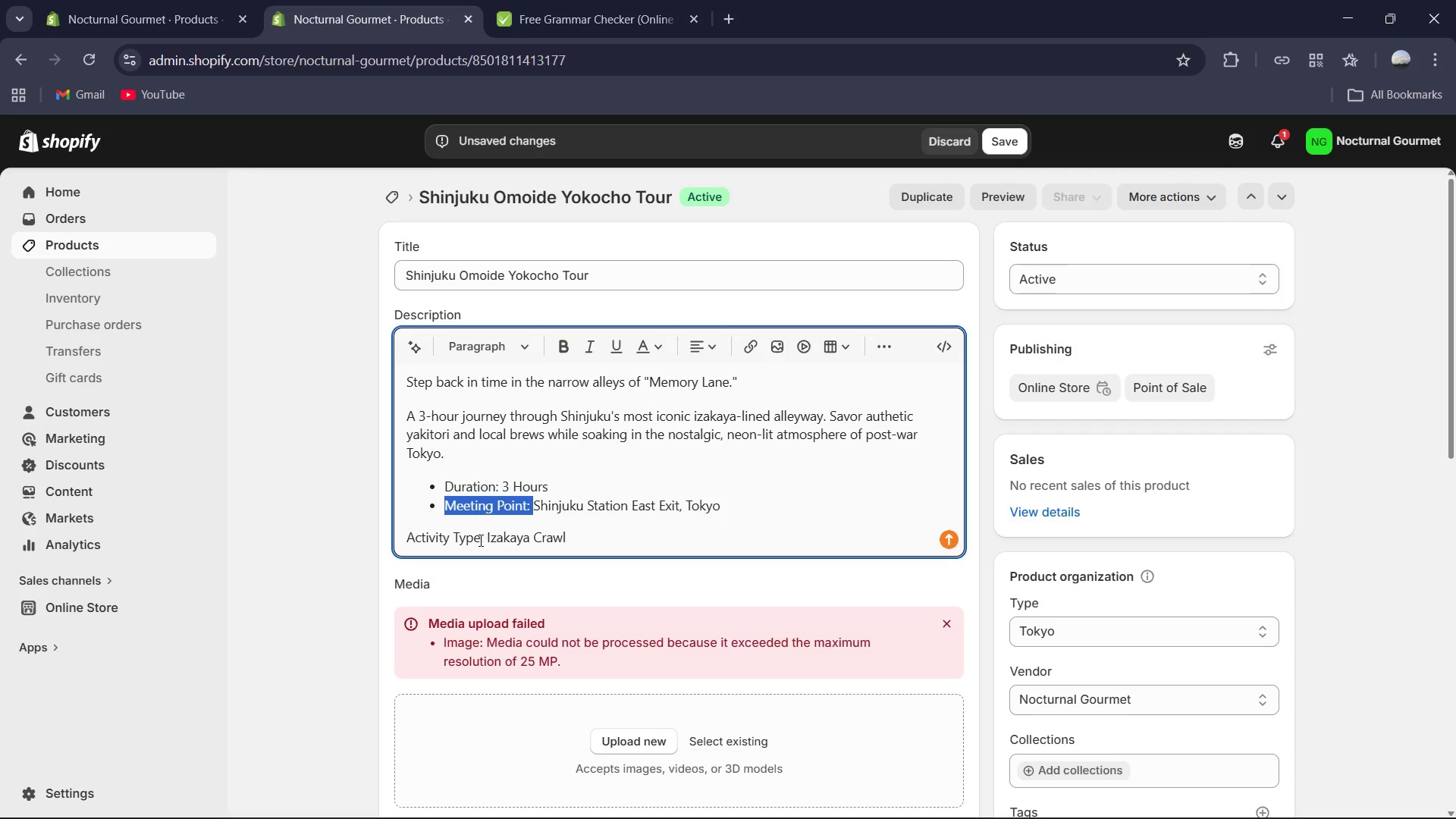 
left_click_drag(start_coordinate=[484, 536], to_coordinate=[405, 532])
 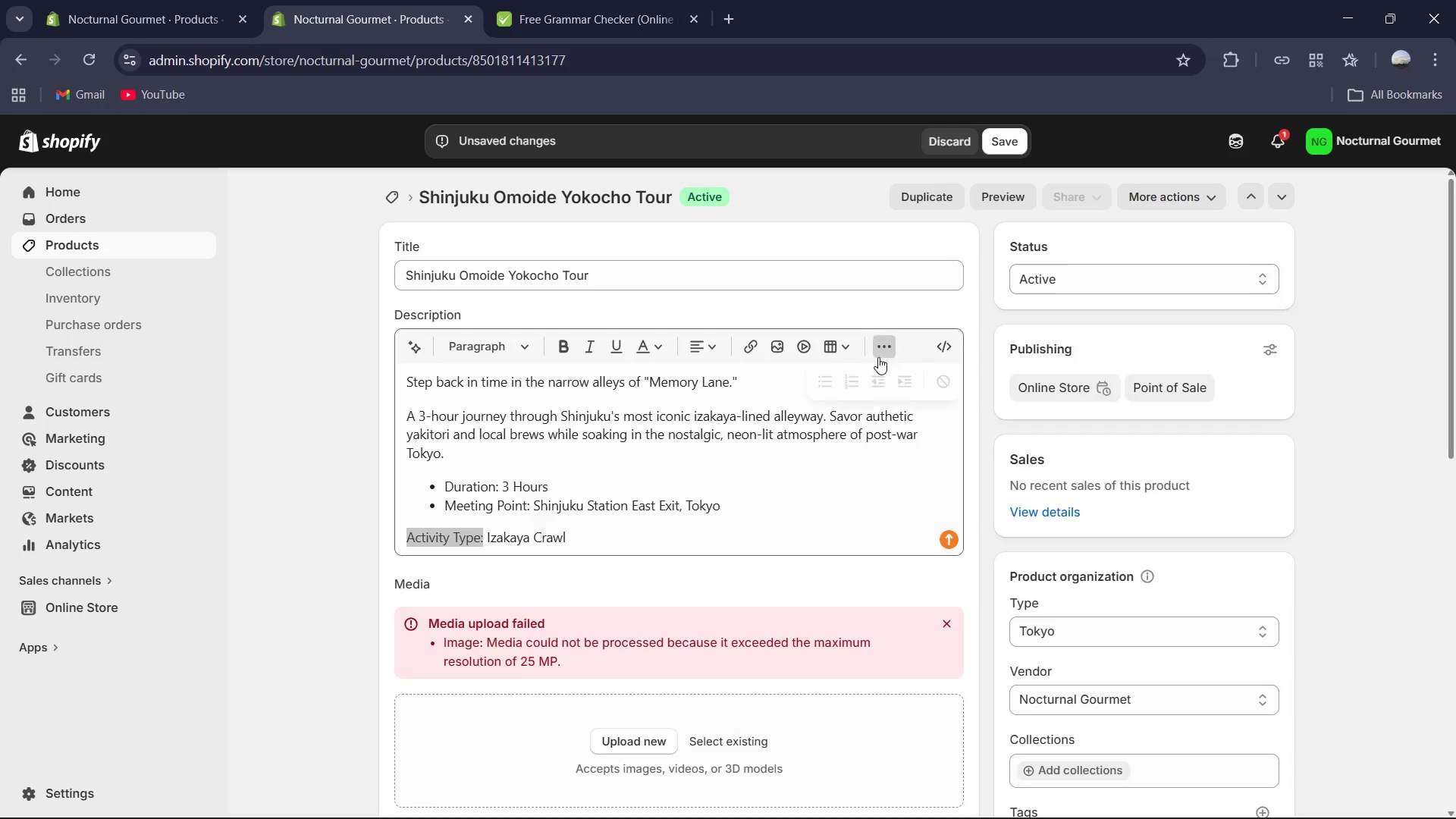 
left_click([825, 384])
 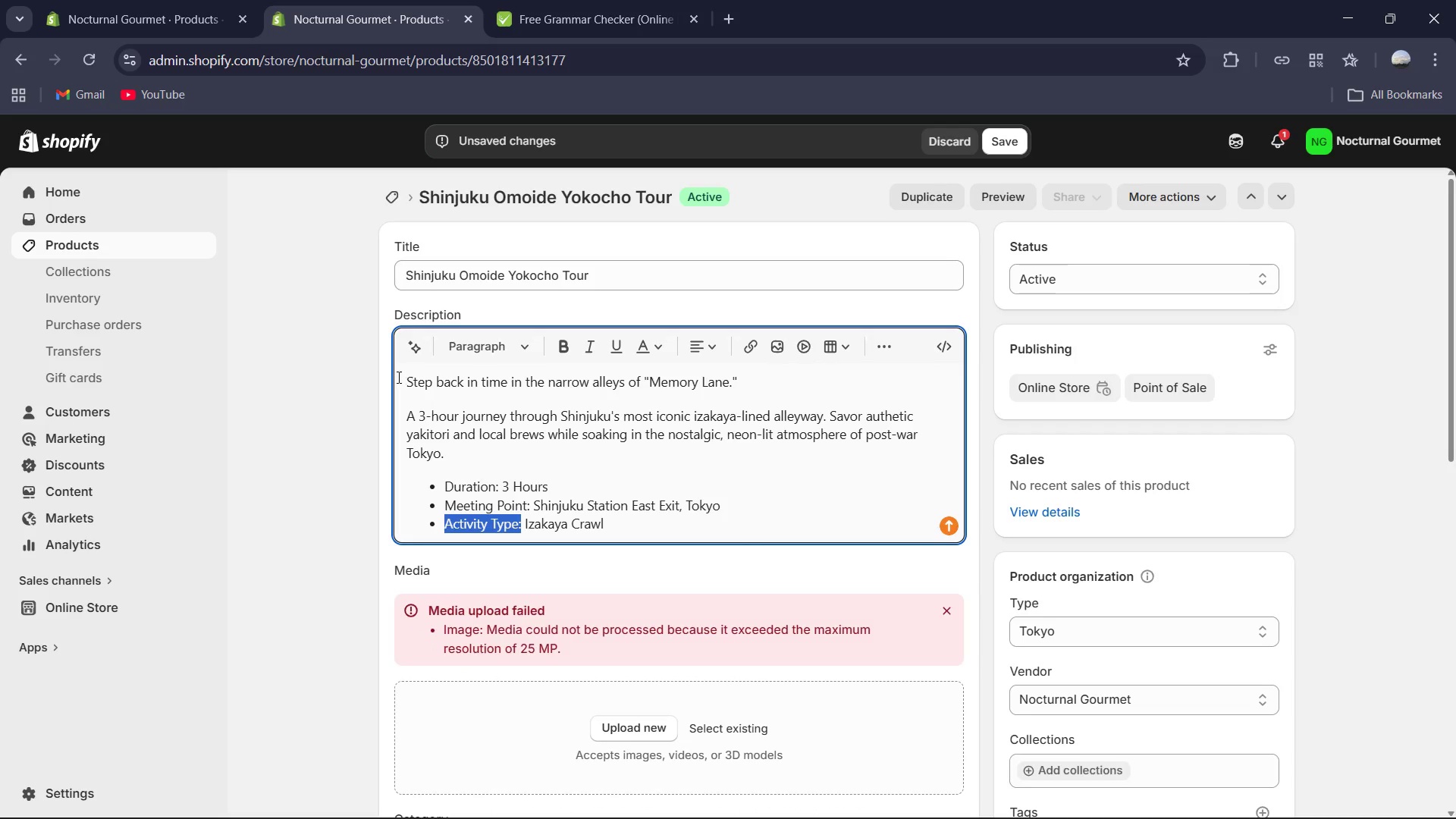 
left_click([411, 378])
 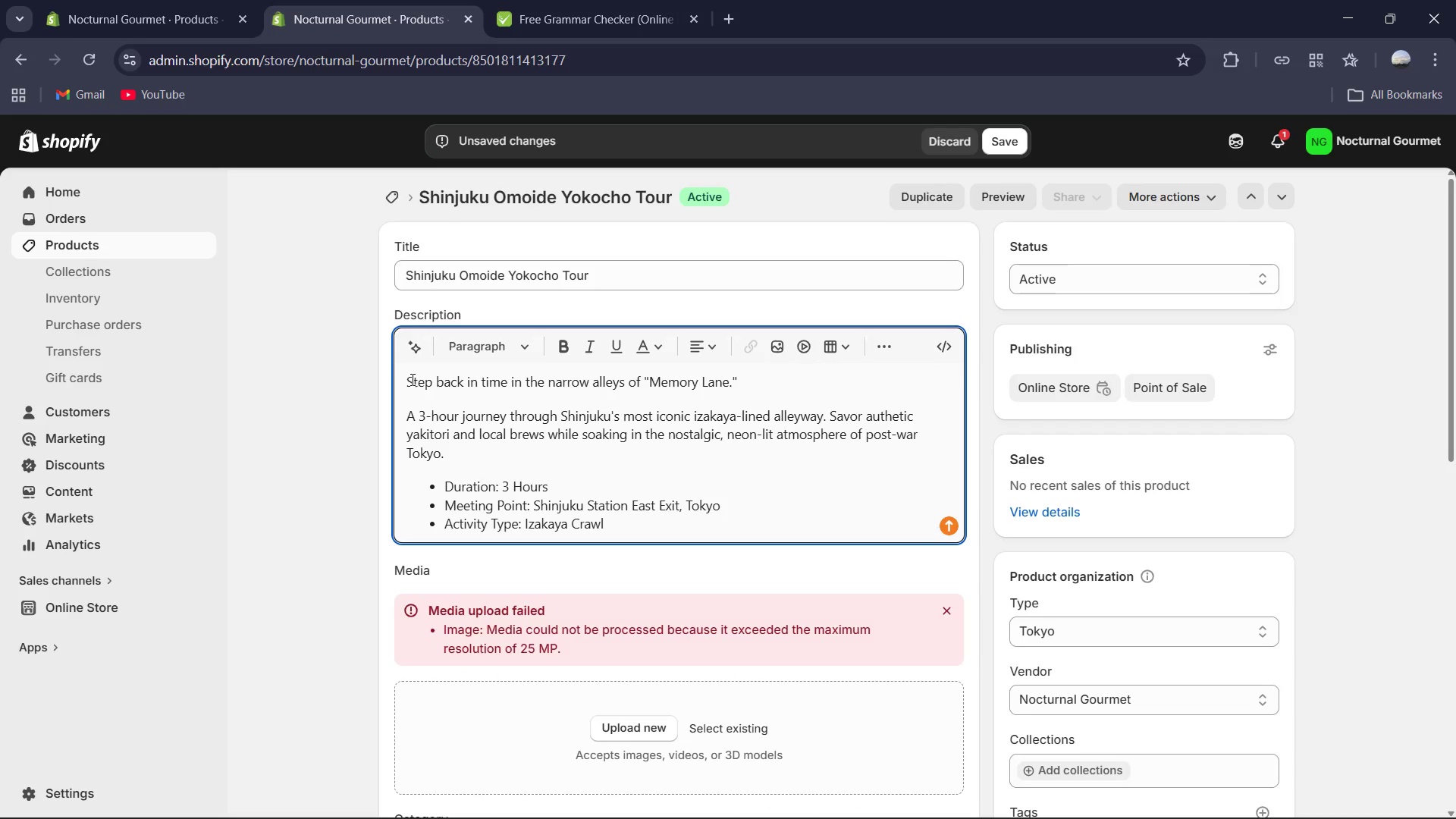 
left_click([406, 380])
 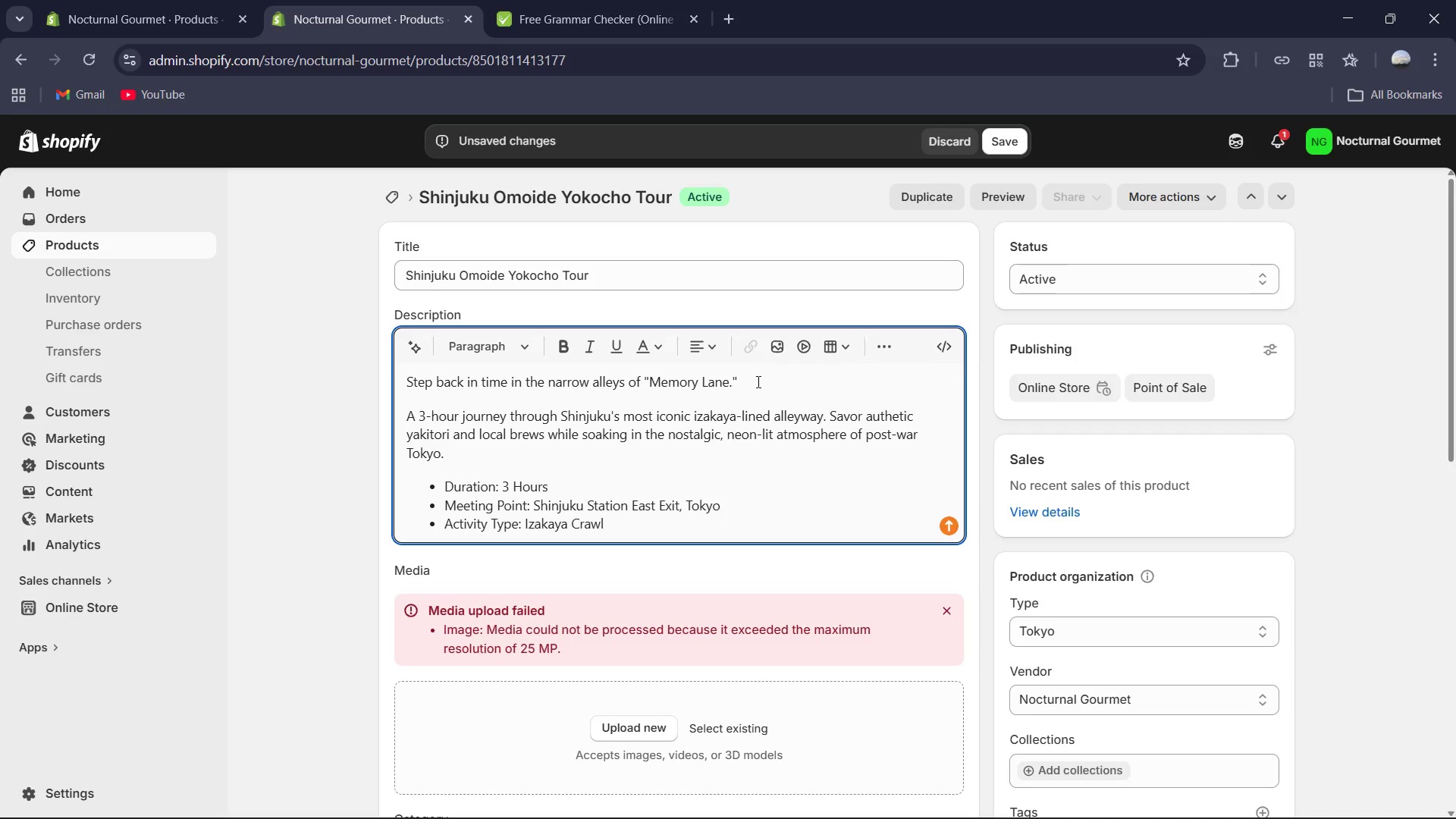 
left_click_drag(start_coordinate=[757, 382], to_coordinate=[395, 372])
 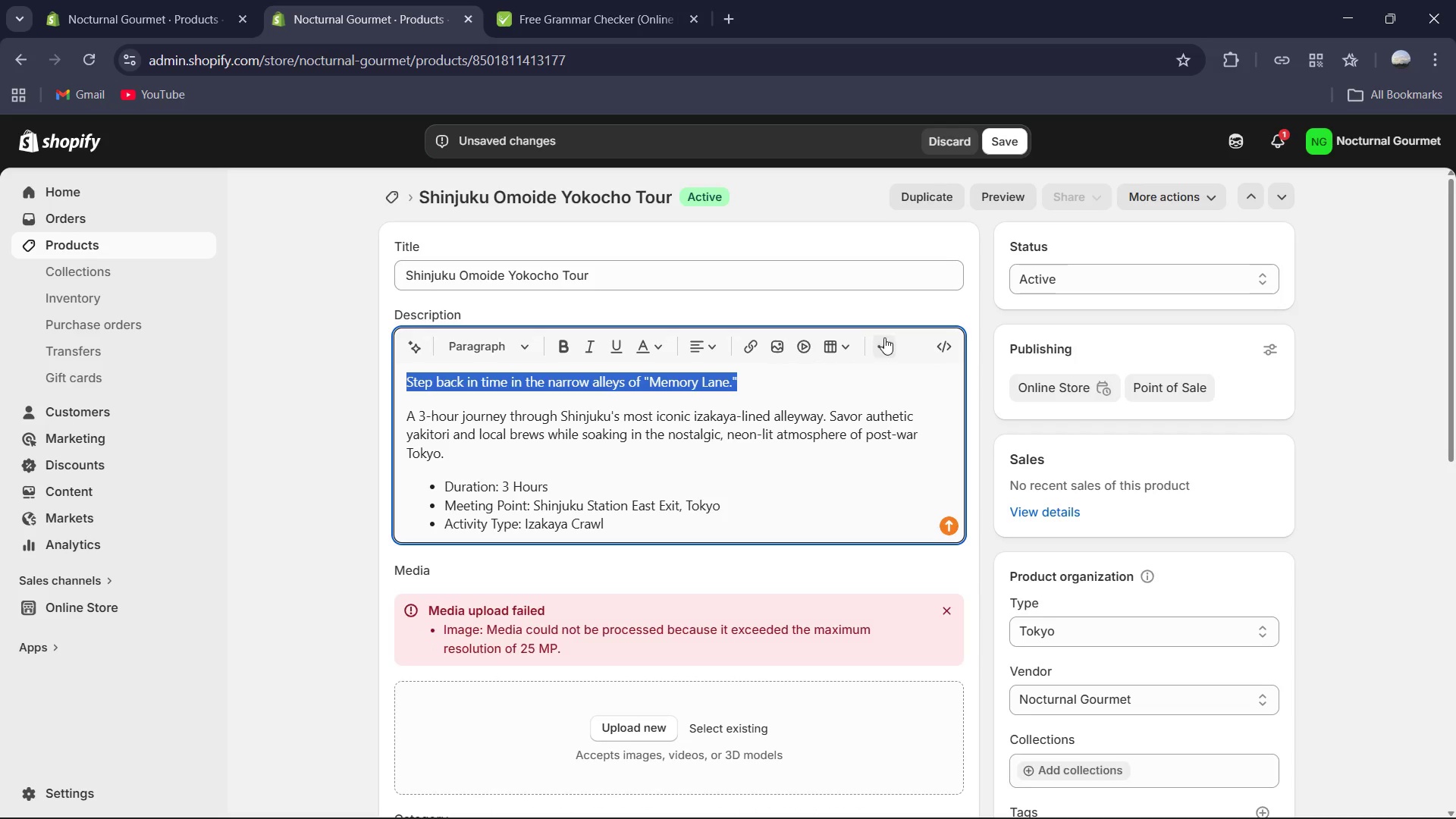 
left_click_drag(start_coordinate=[884, 340], to_coordinate=[884, 344])
 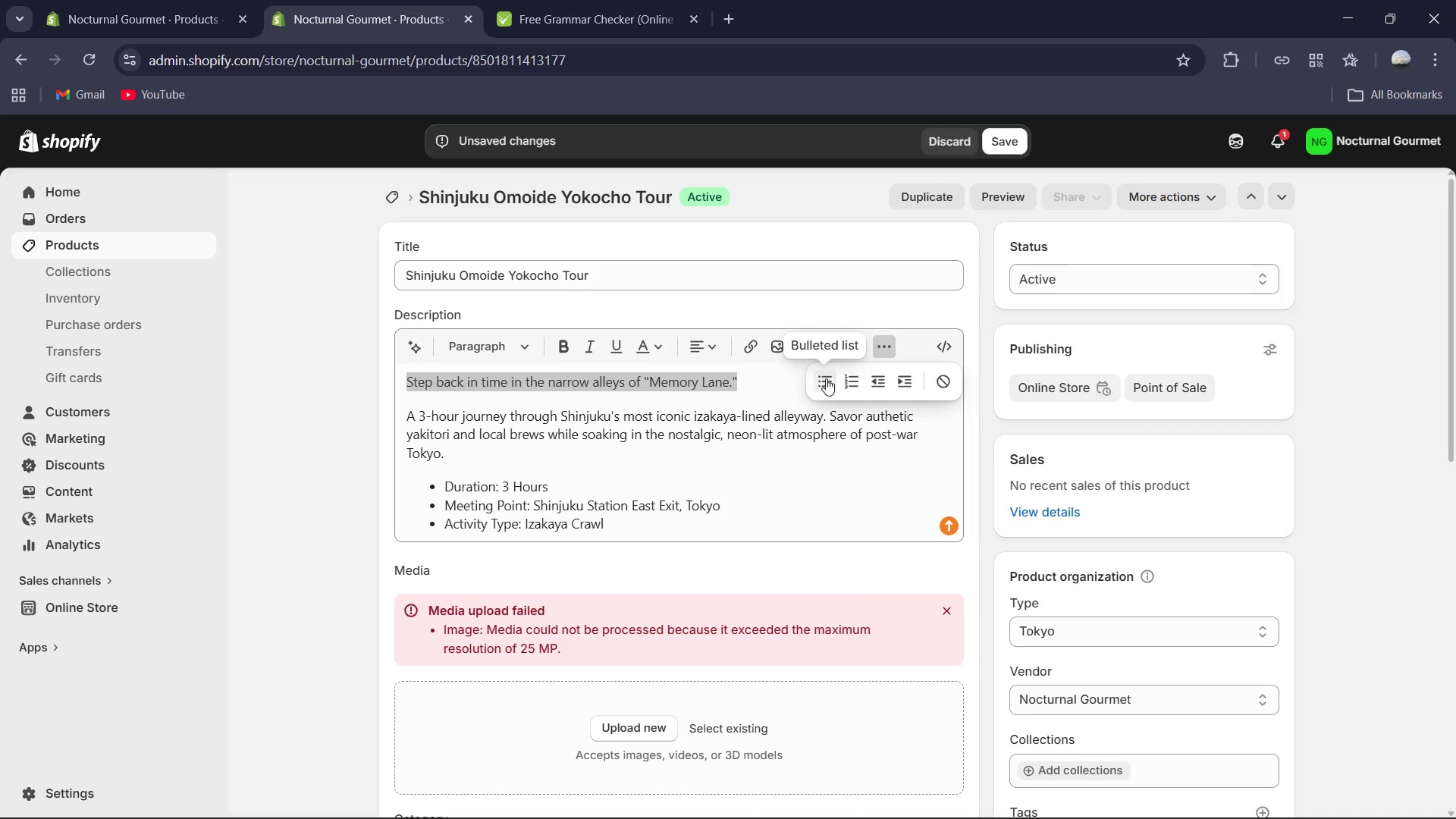 
left_click([817, 383])
 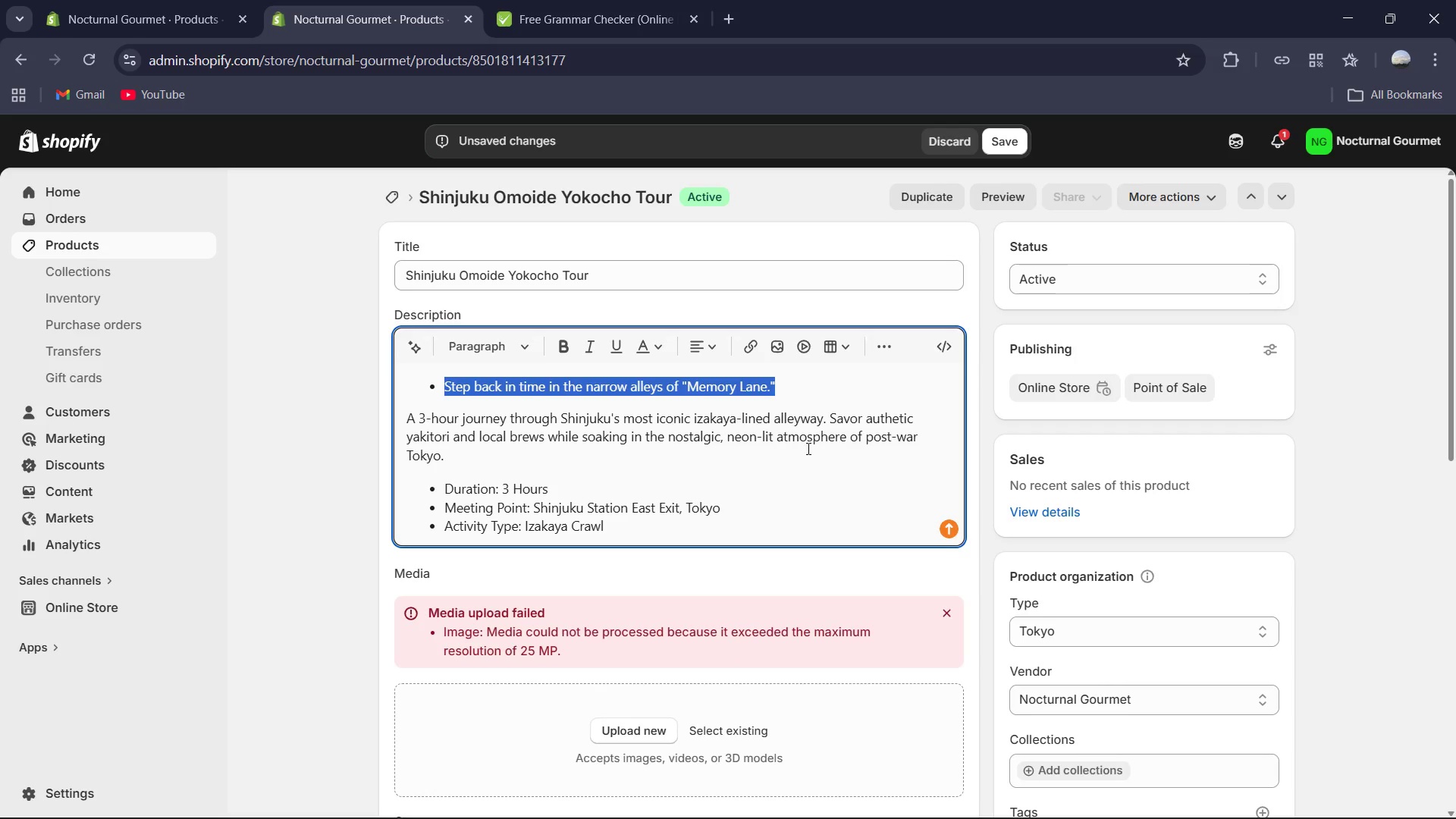 
wait(7.88)
 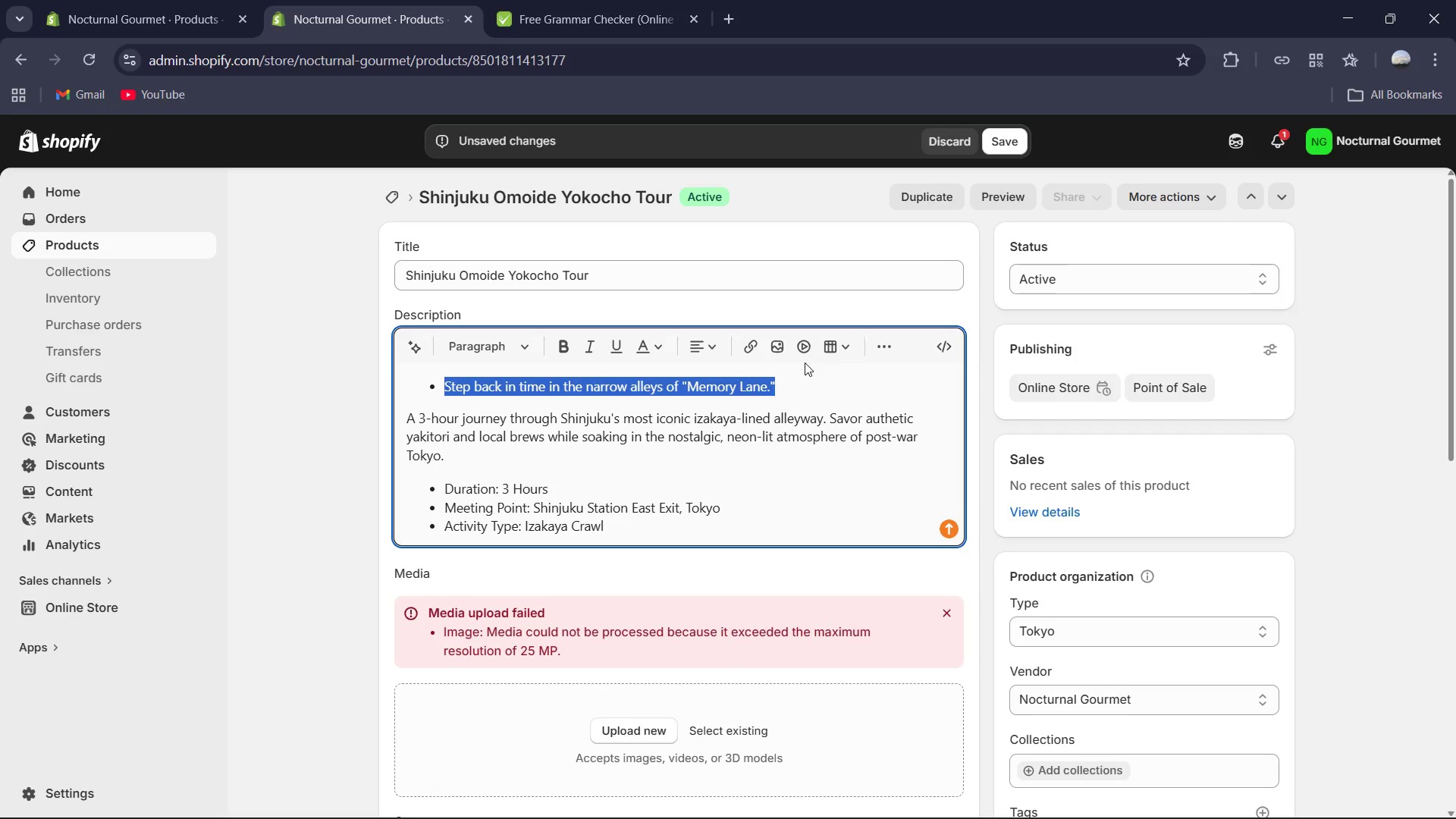 
left_click([745, 476])
 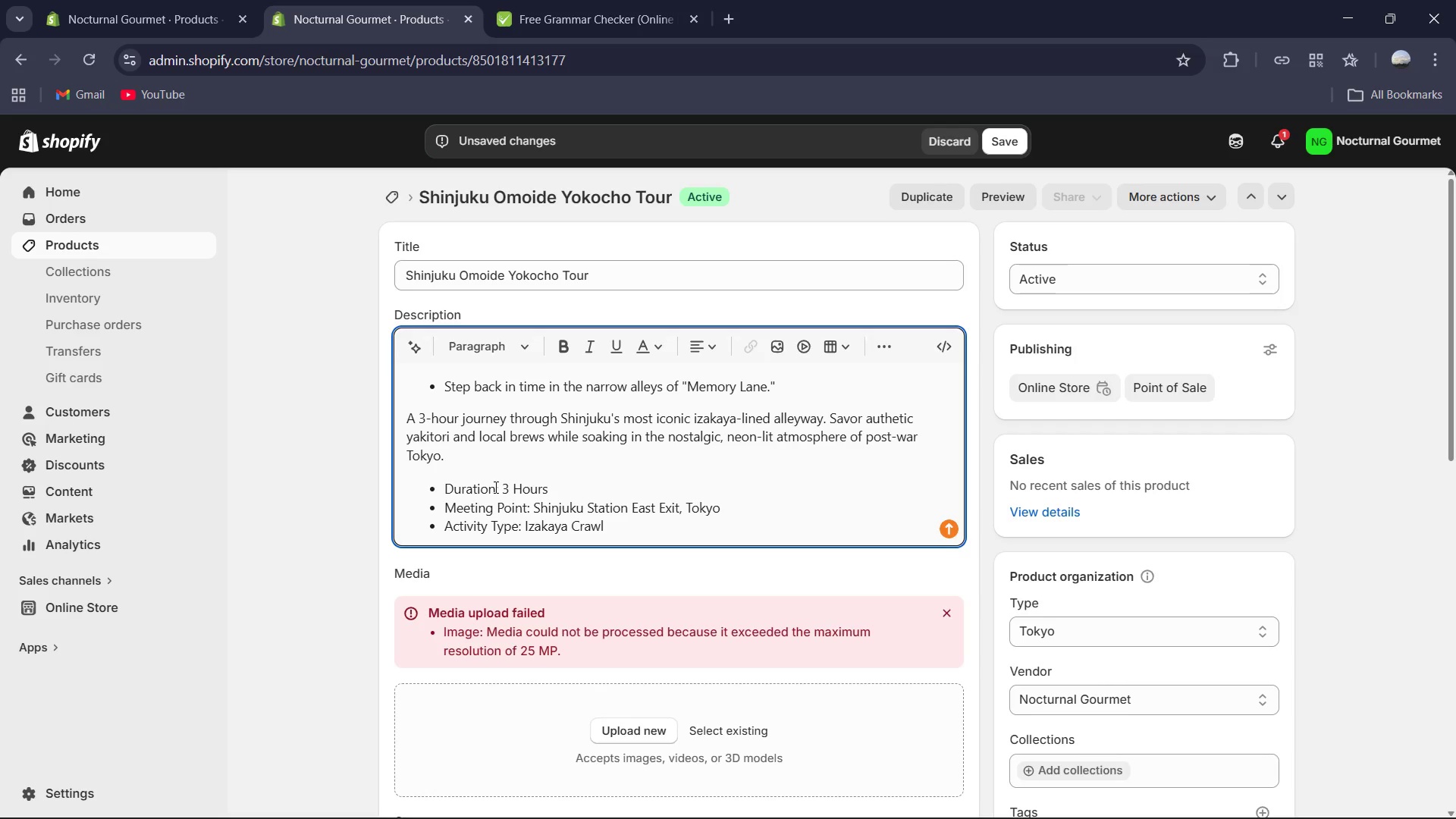 
left_click_drag(start_coordinate=[503, 488], to_coordinate=[445, 488])
 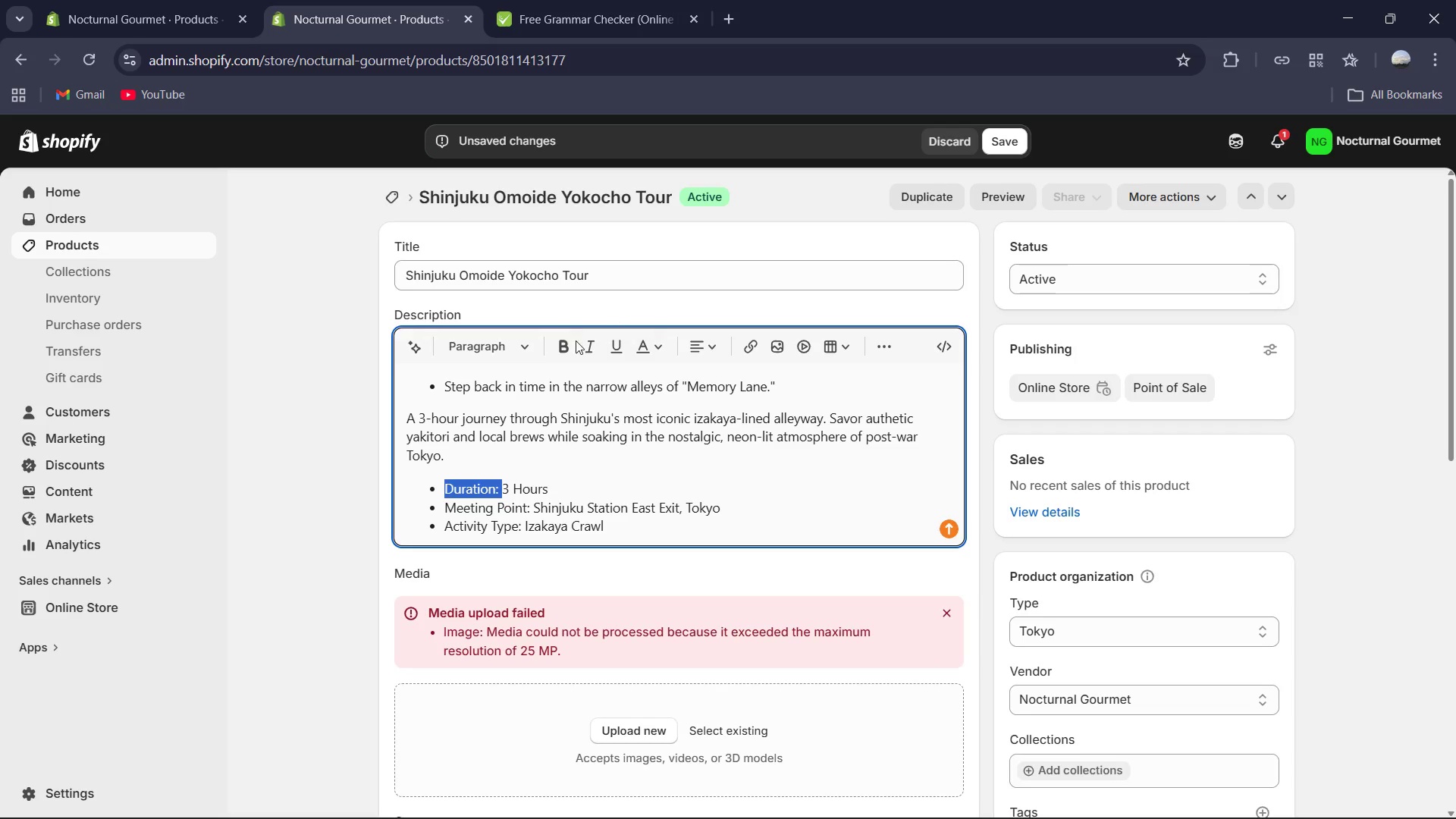 
left_click([560, 353])
 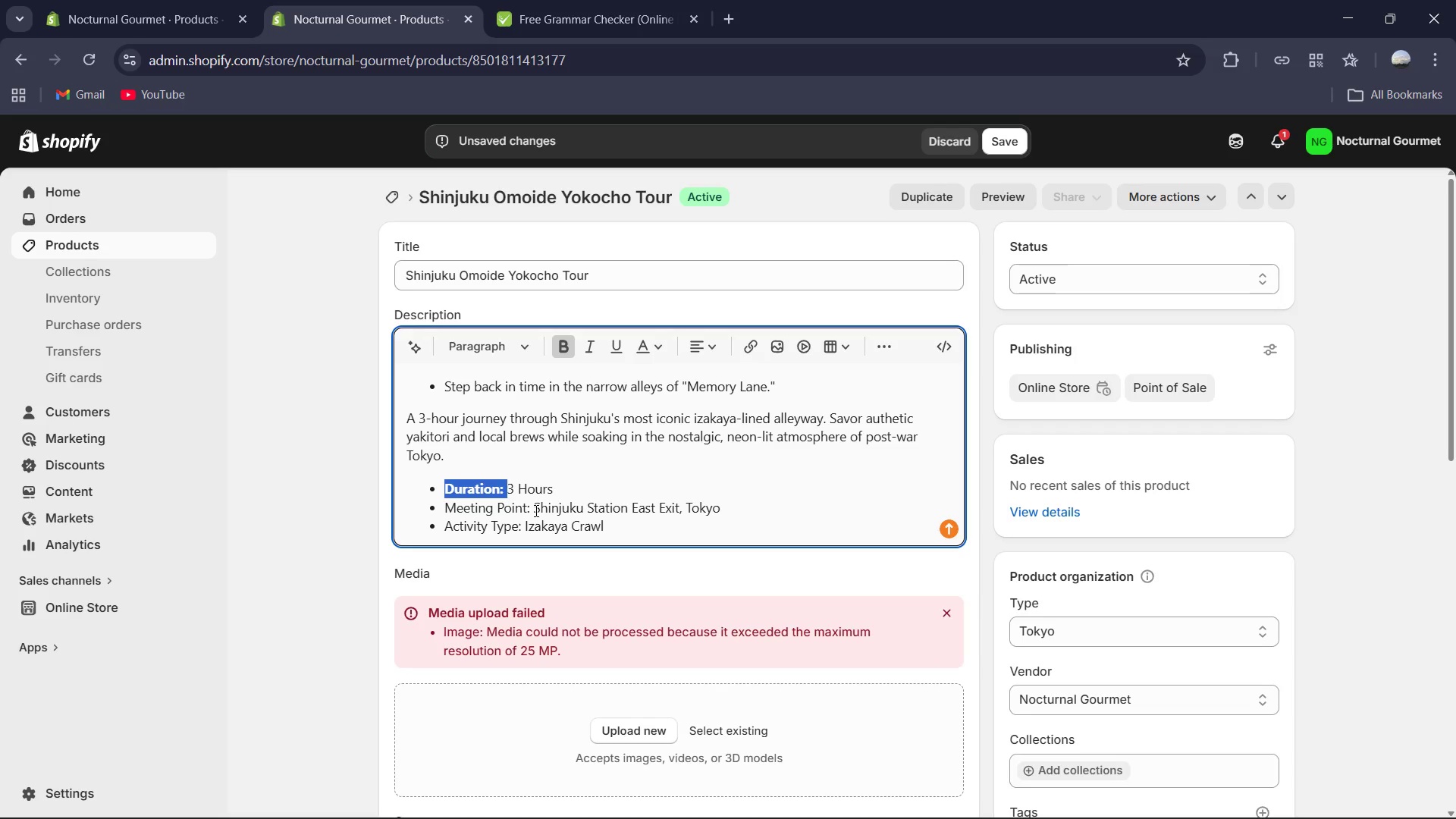 
left_click_drag(start_coordinate=[535, 508], to_coordinate=[444, 510])
 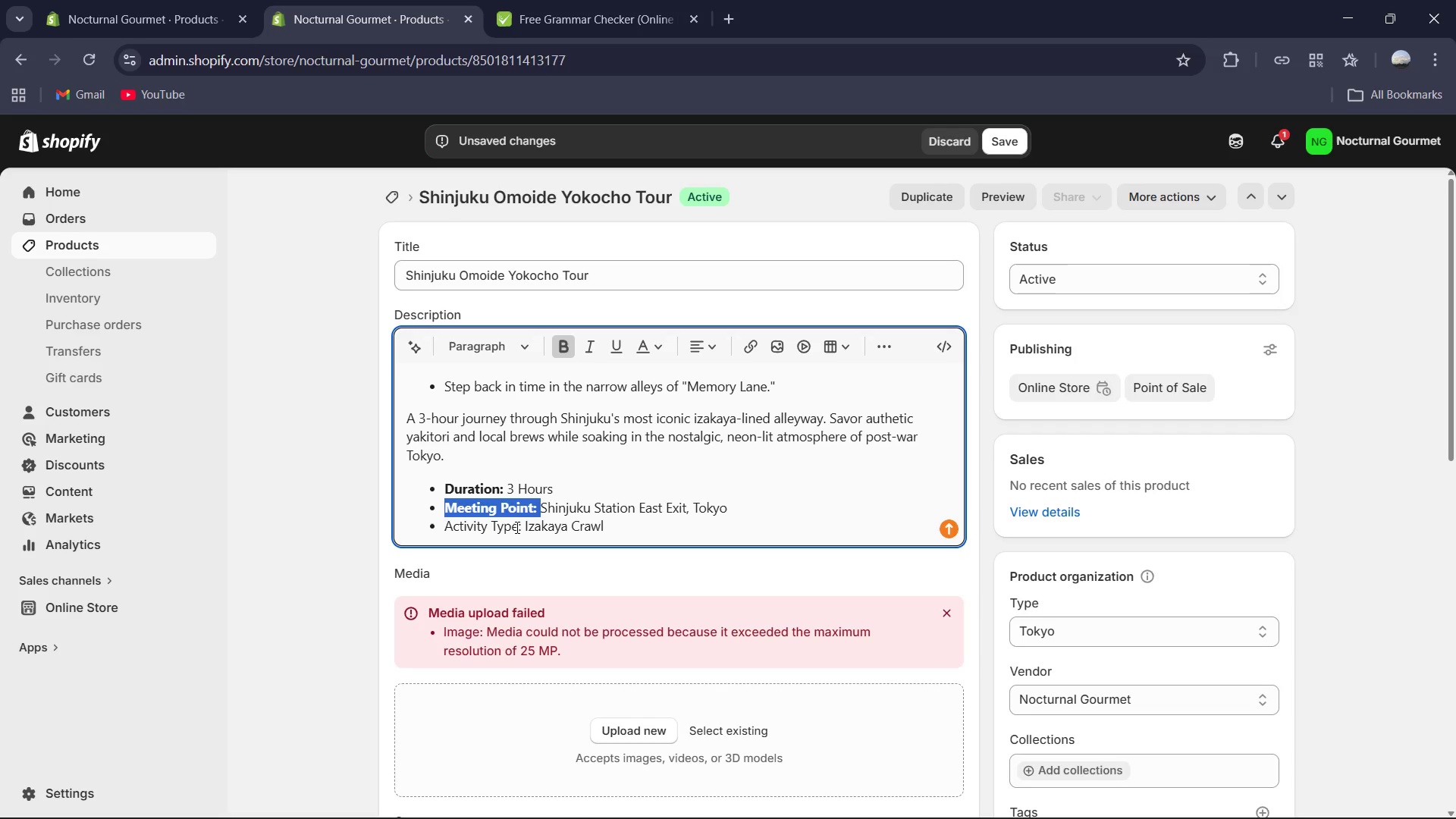 
left_click_drag(start_coordinate=[523, 526], to_coordinate=[446, 545])
 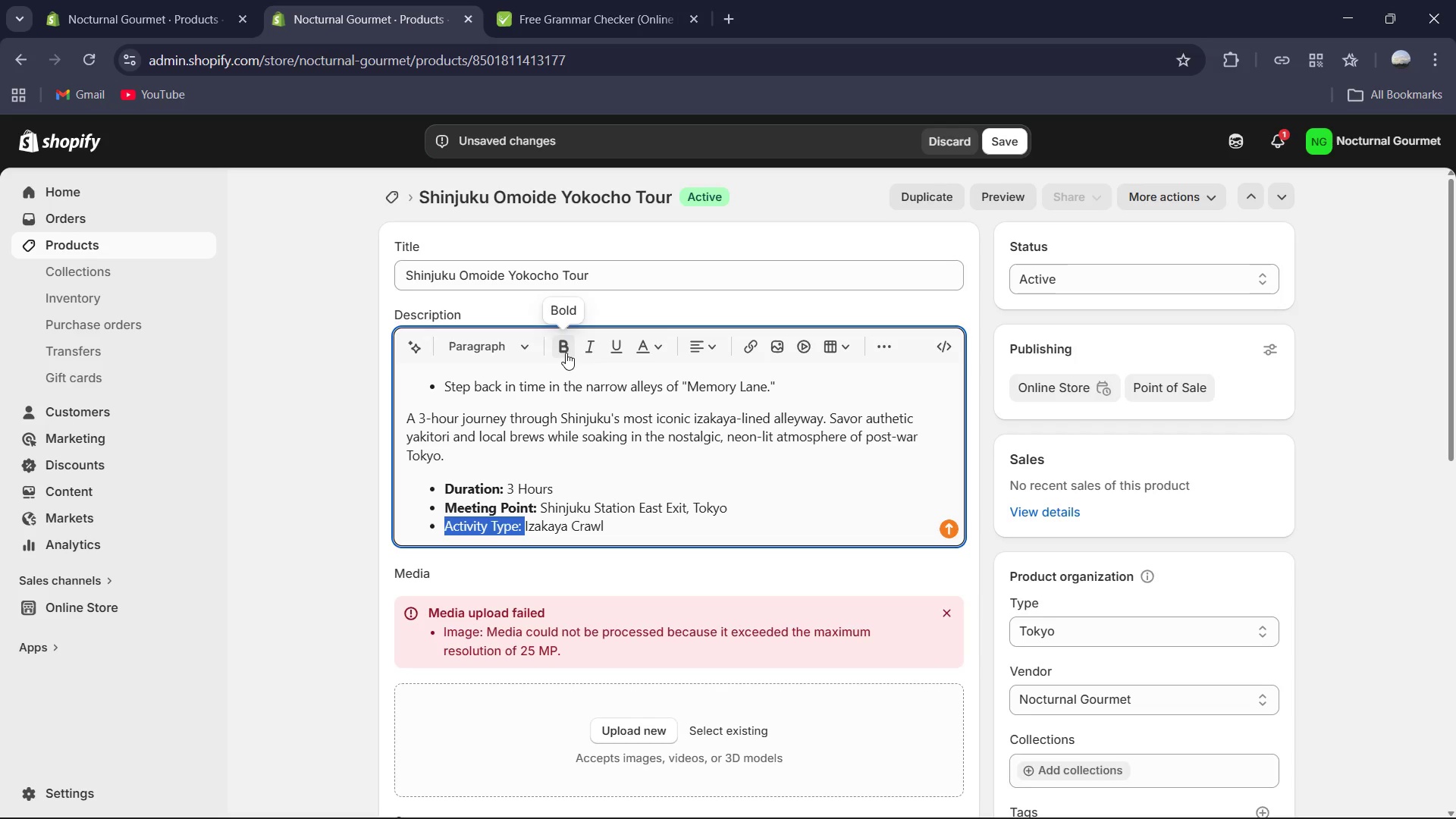 
left_click([566, 353])
 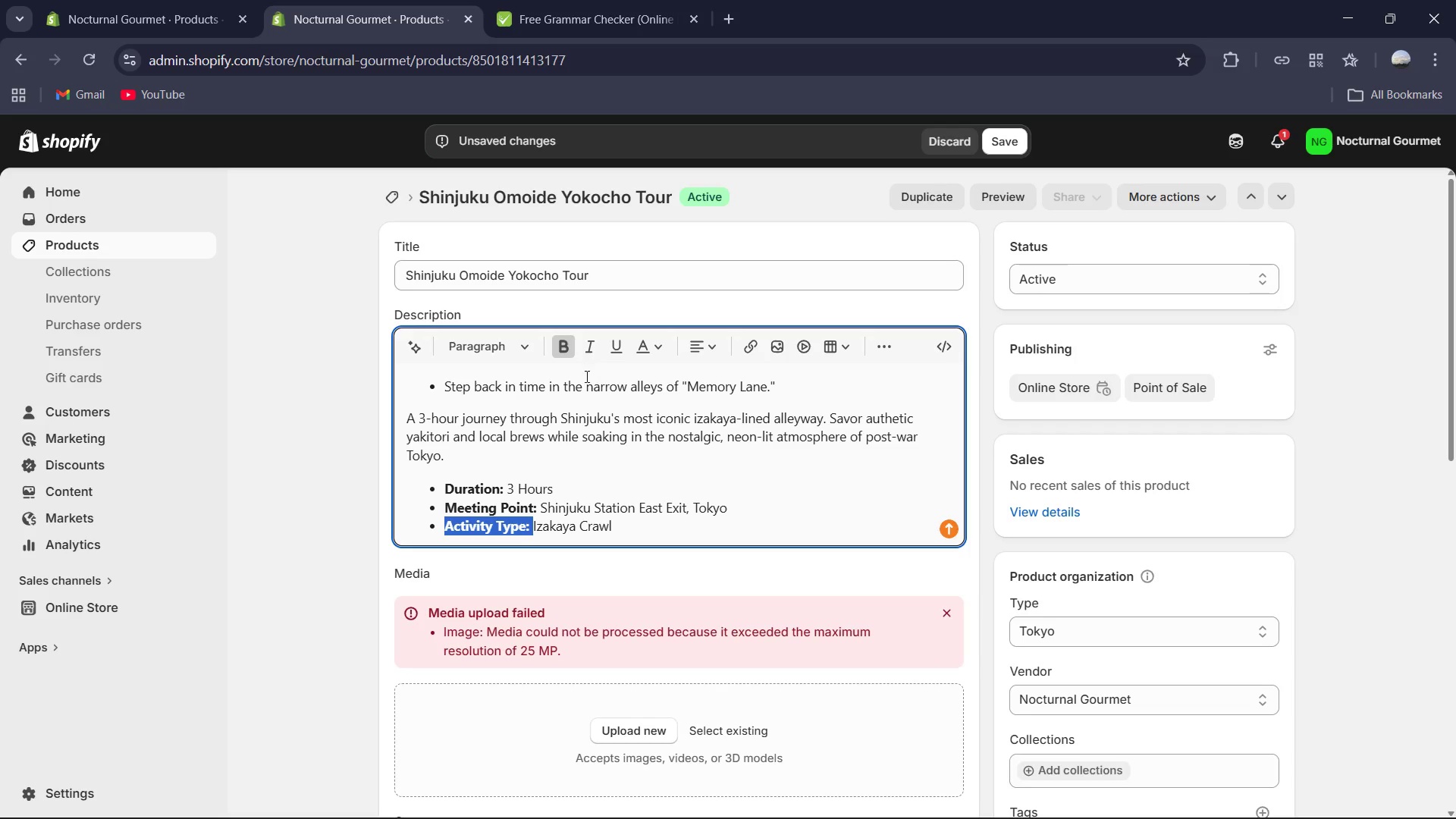 
wait(7.56)
 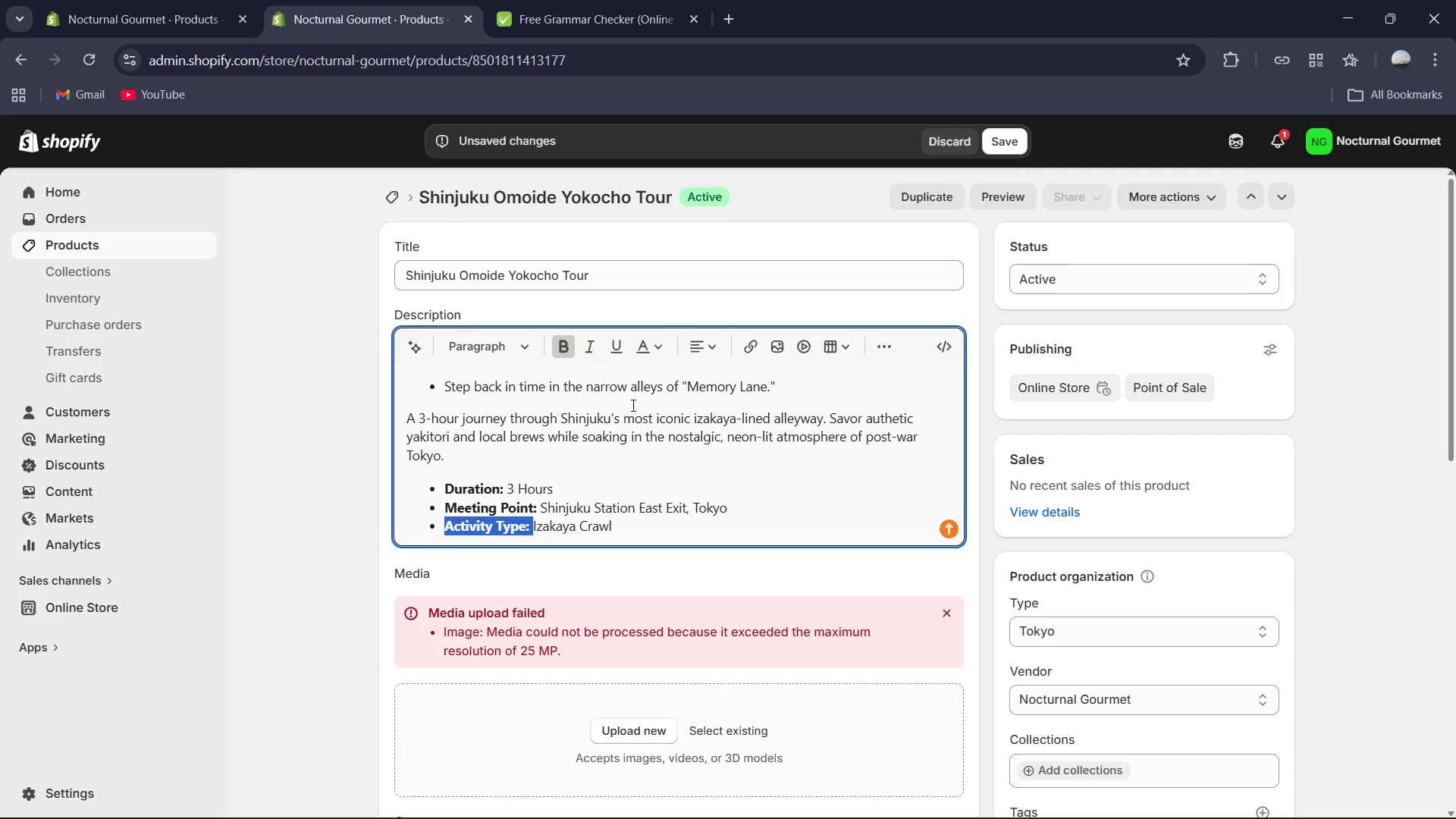 
left_click_drag(start_coordinate=[781, 389], to_coordinate=[431, 378])
 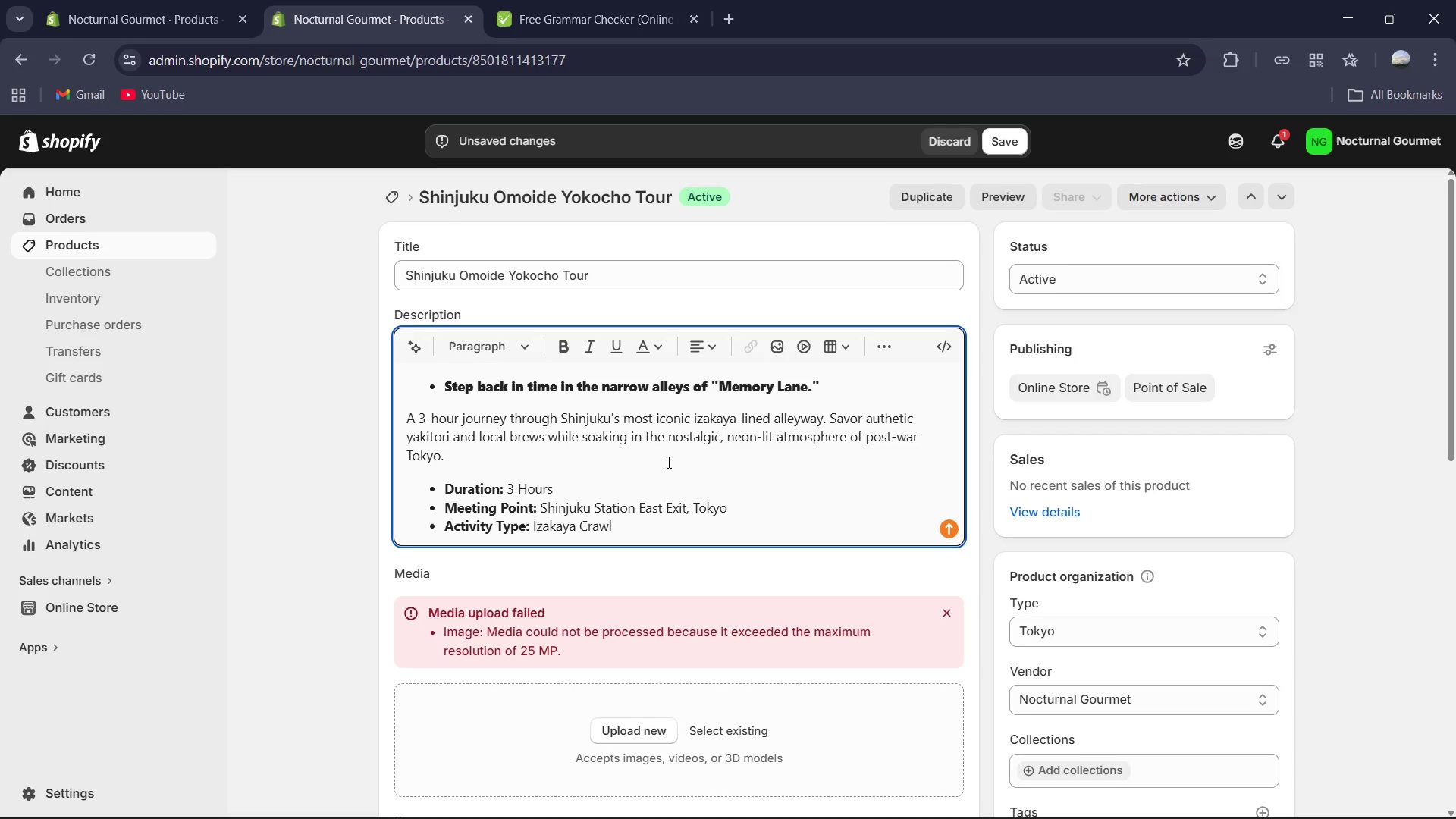 
wait(8.53)
 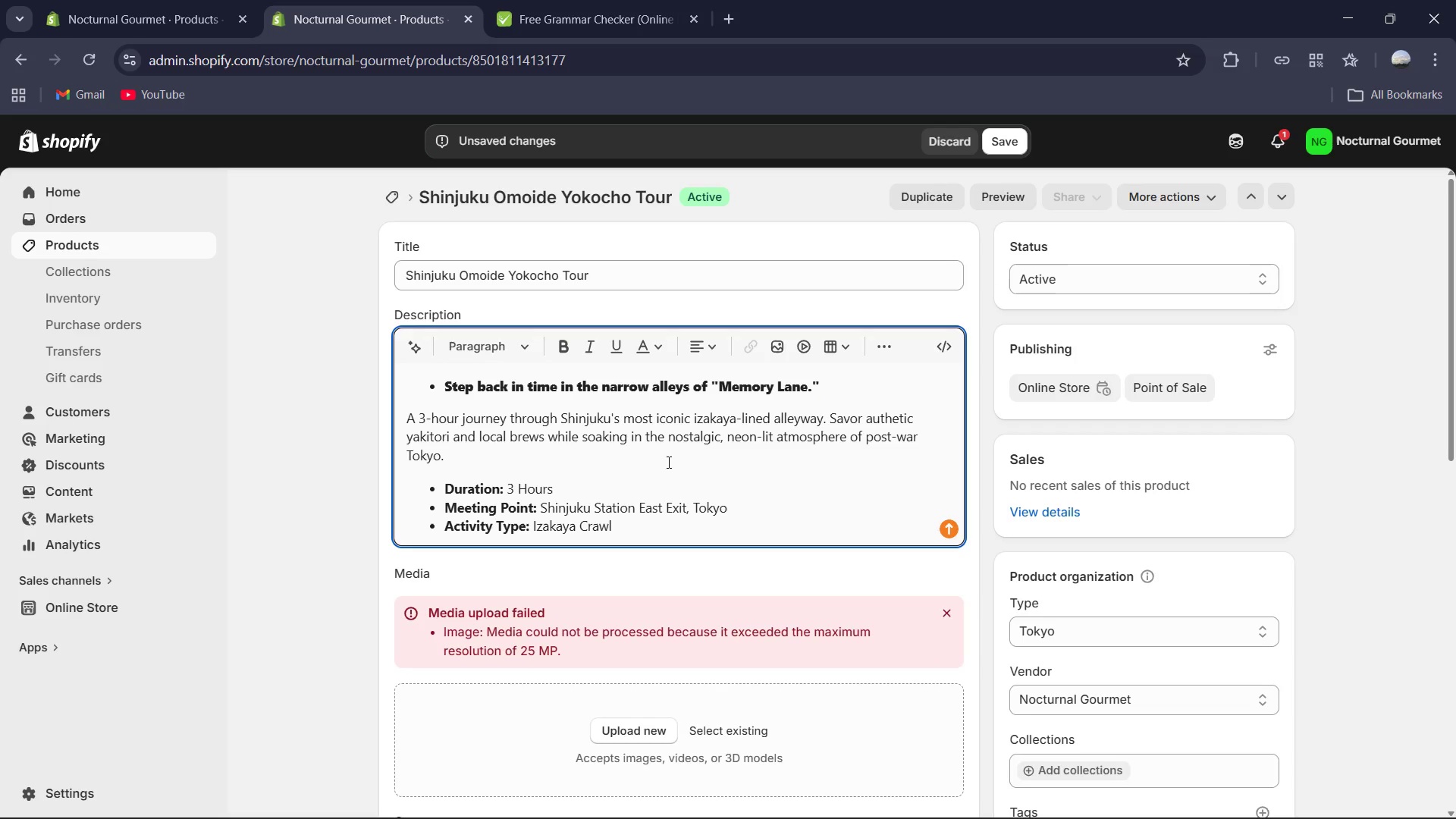 
scroll: coordinate [665, 458], scroll_direction: down, amount: 1.0
 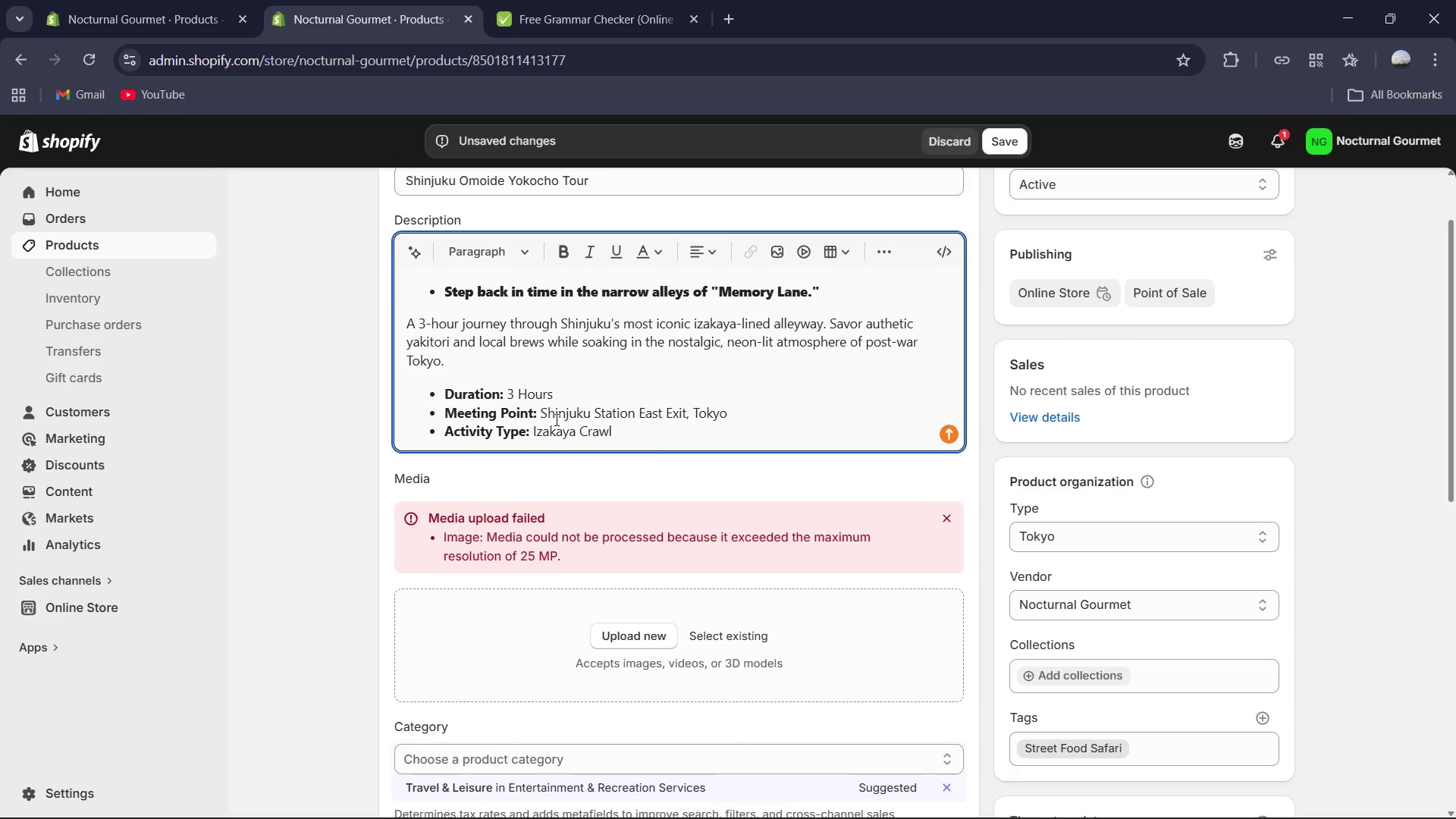 
wait(5.86)
 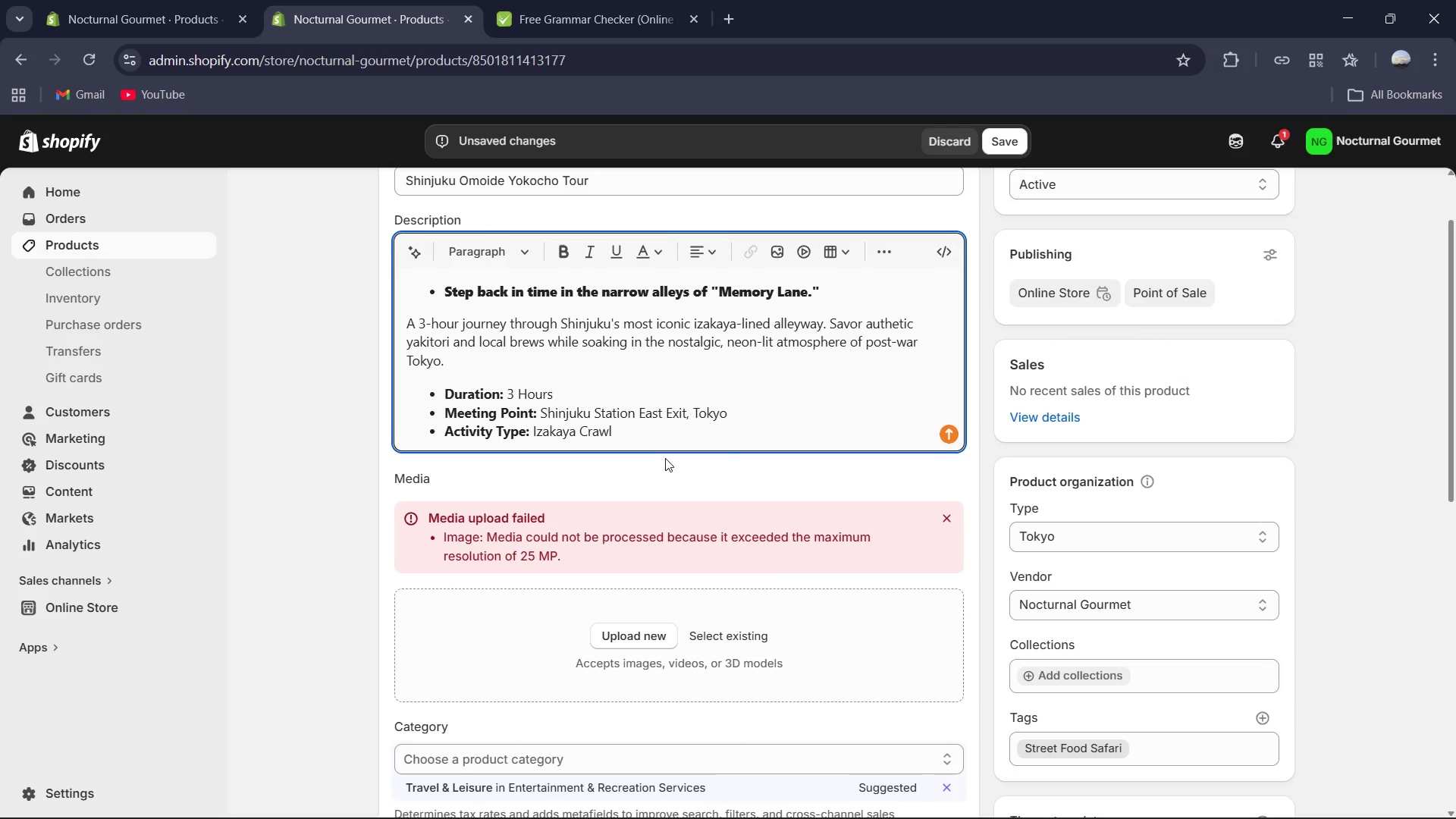 
scroll: coordinate [879, 501], scroll_direction: down, amount: 11.0
 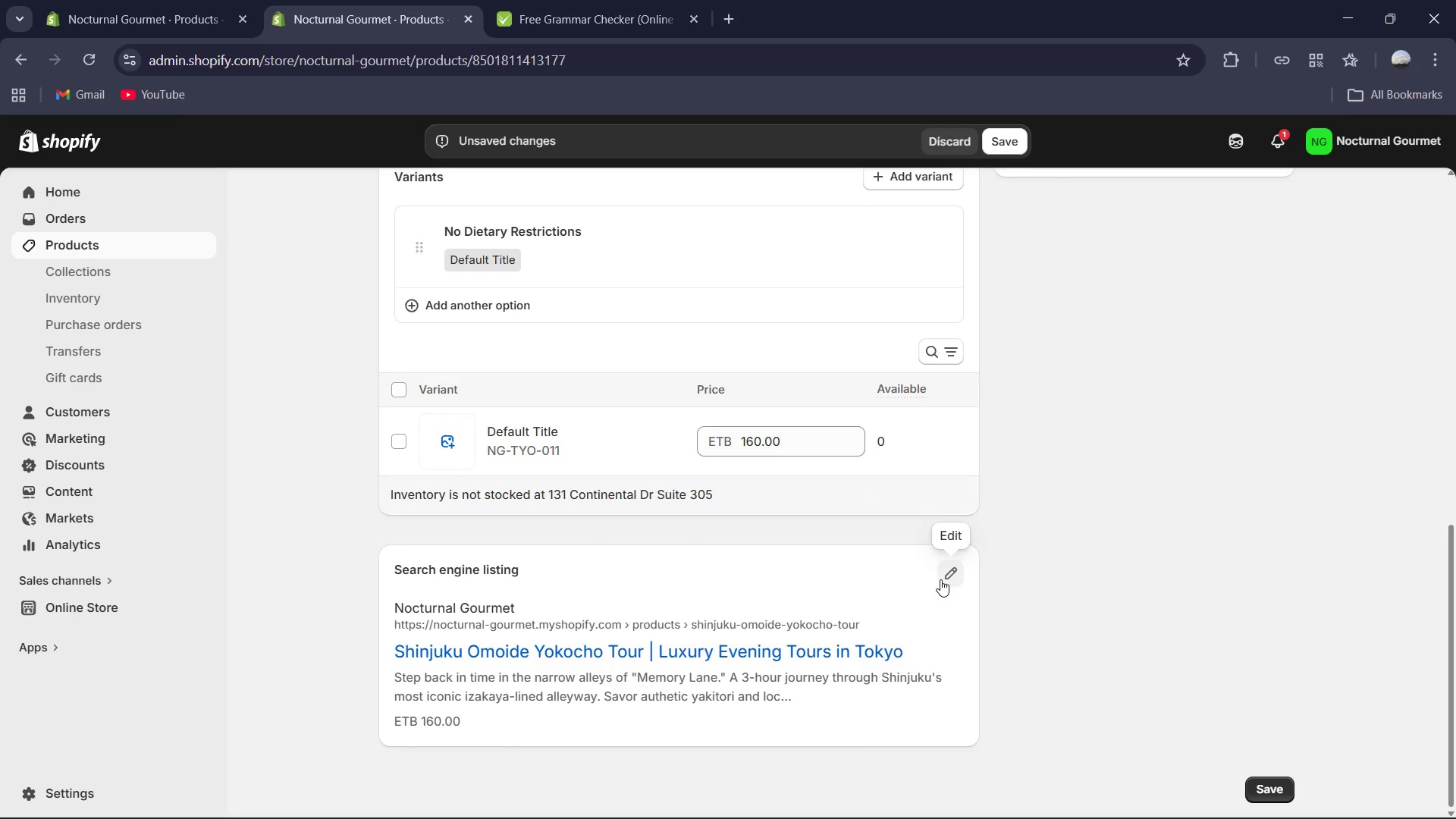 
left_click([940, 579])
 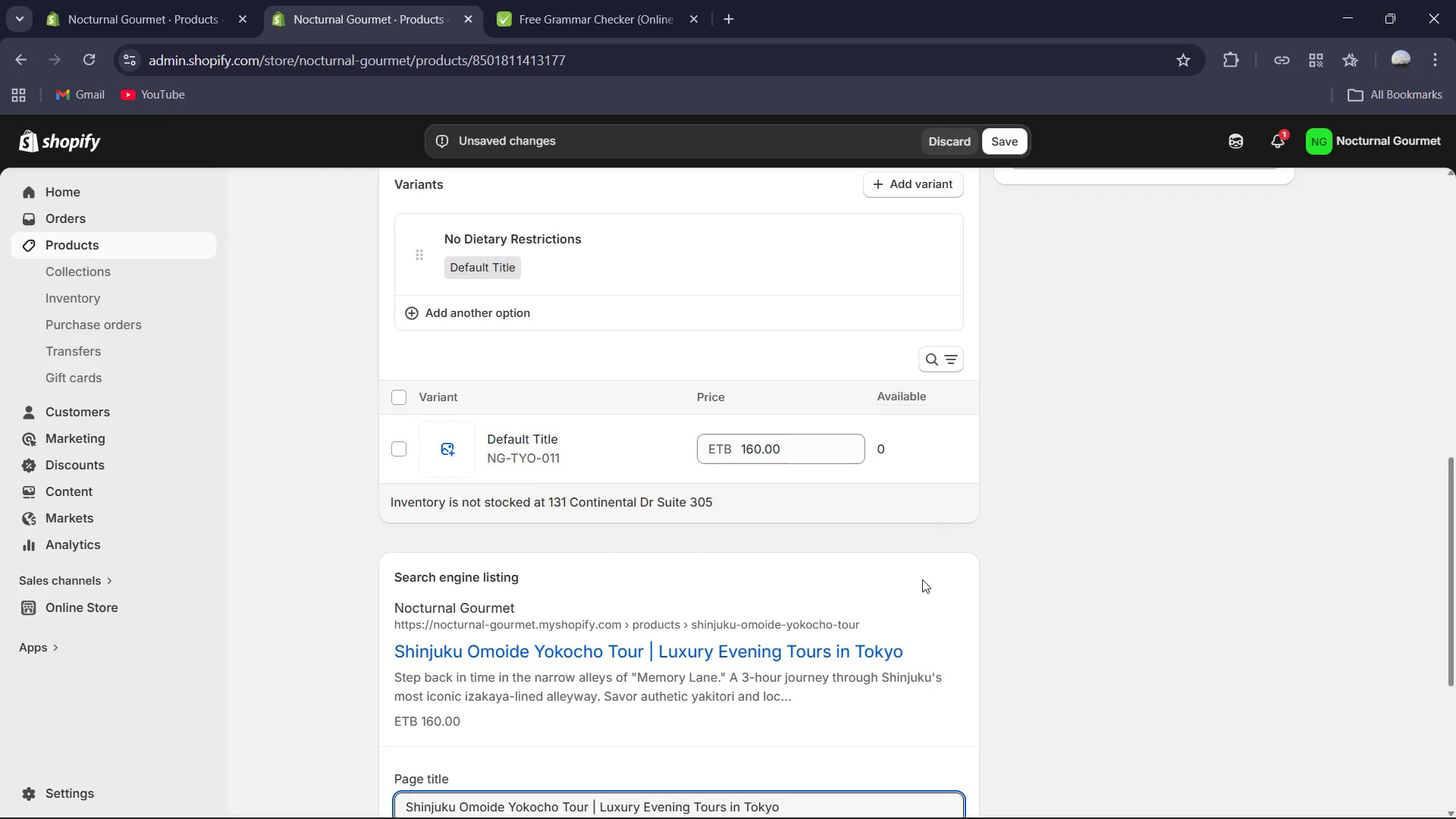 
scroll: coordinate [922, 579], scroll_direction: down, amount: 3.0
 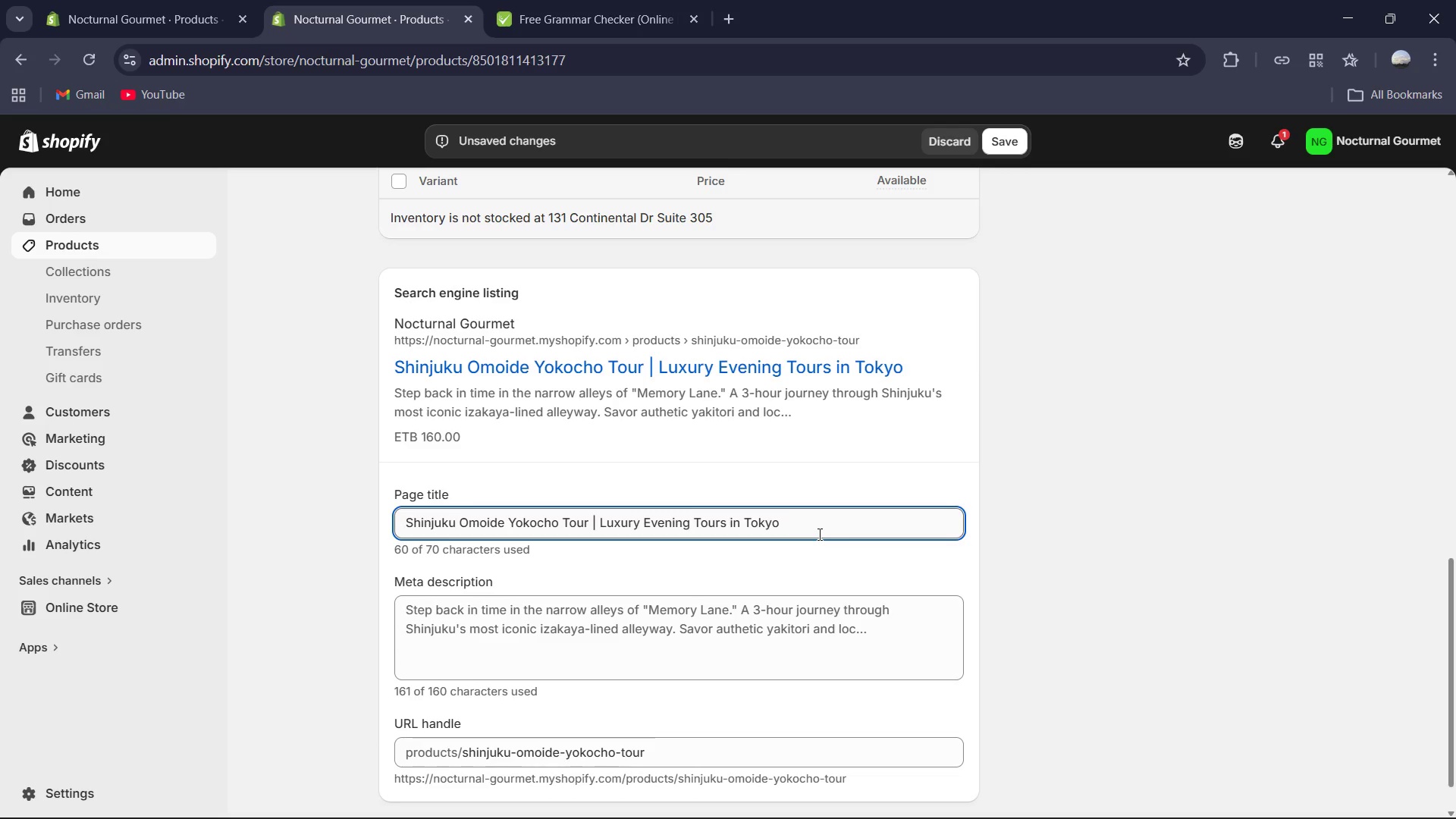 
wait(8.48)
 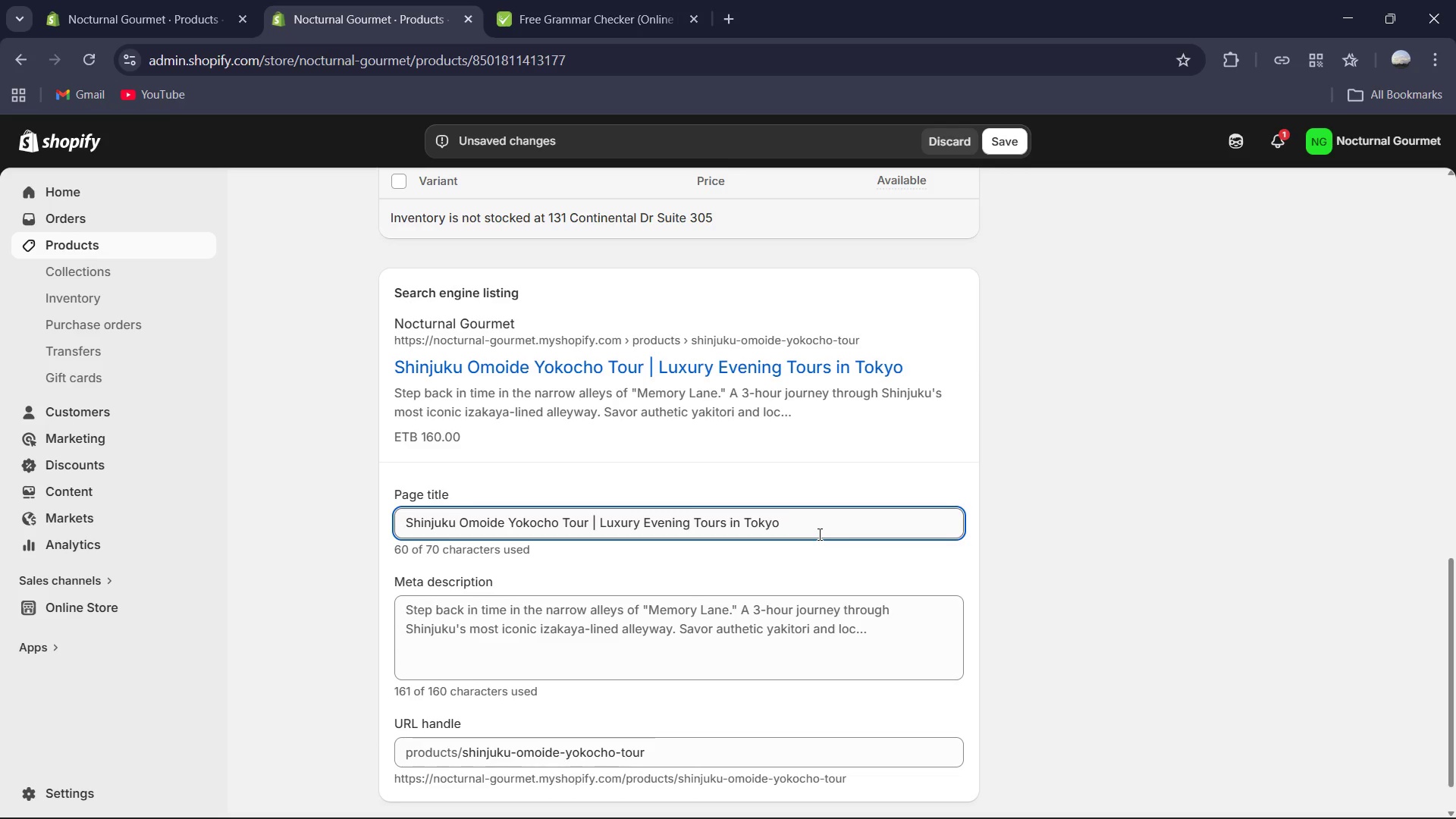 
left_click([711, 626])
 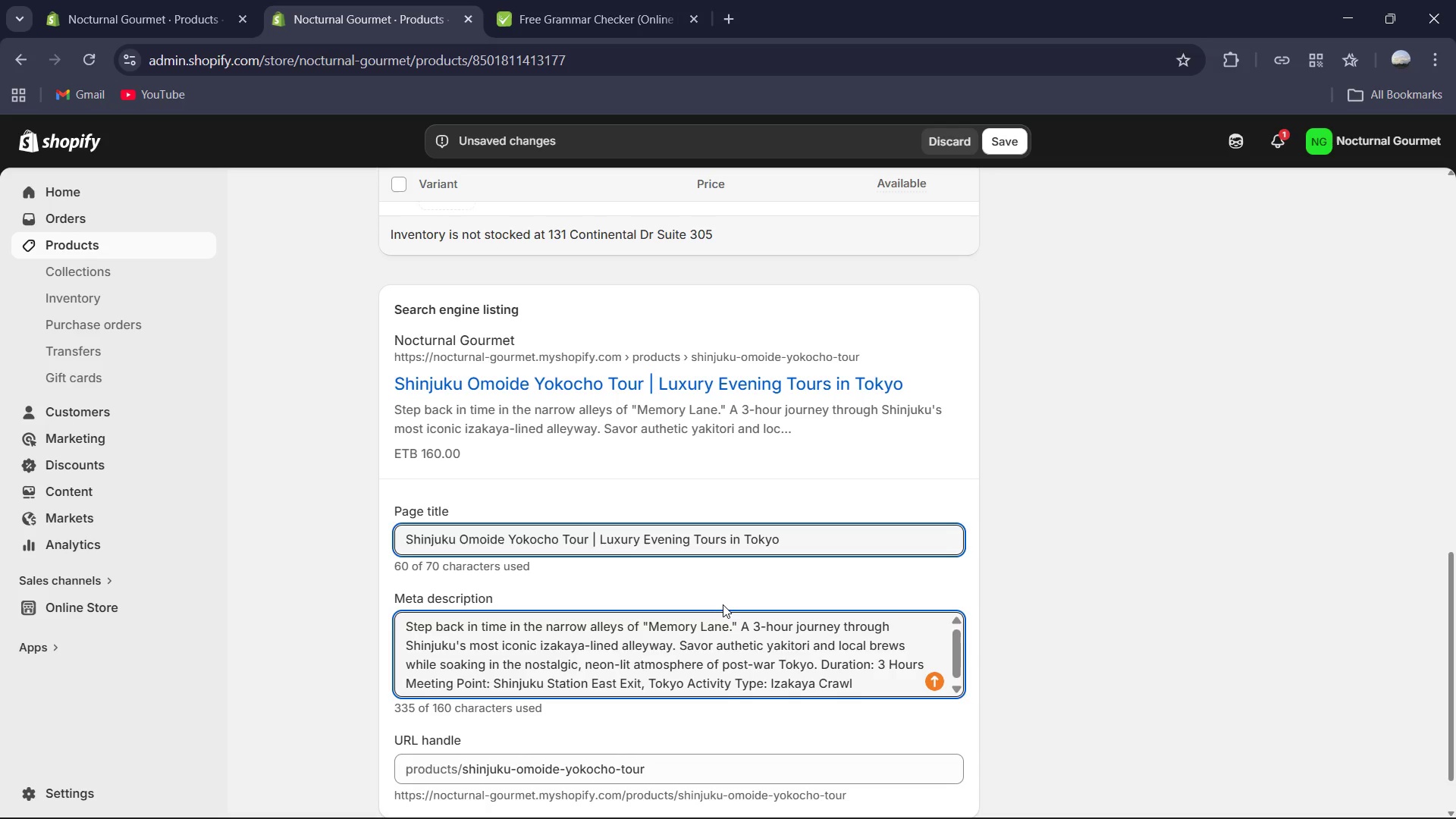 
key(Control+ControlLeft)
 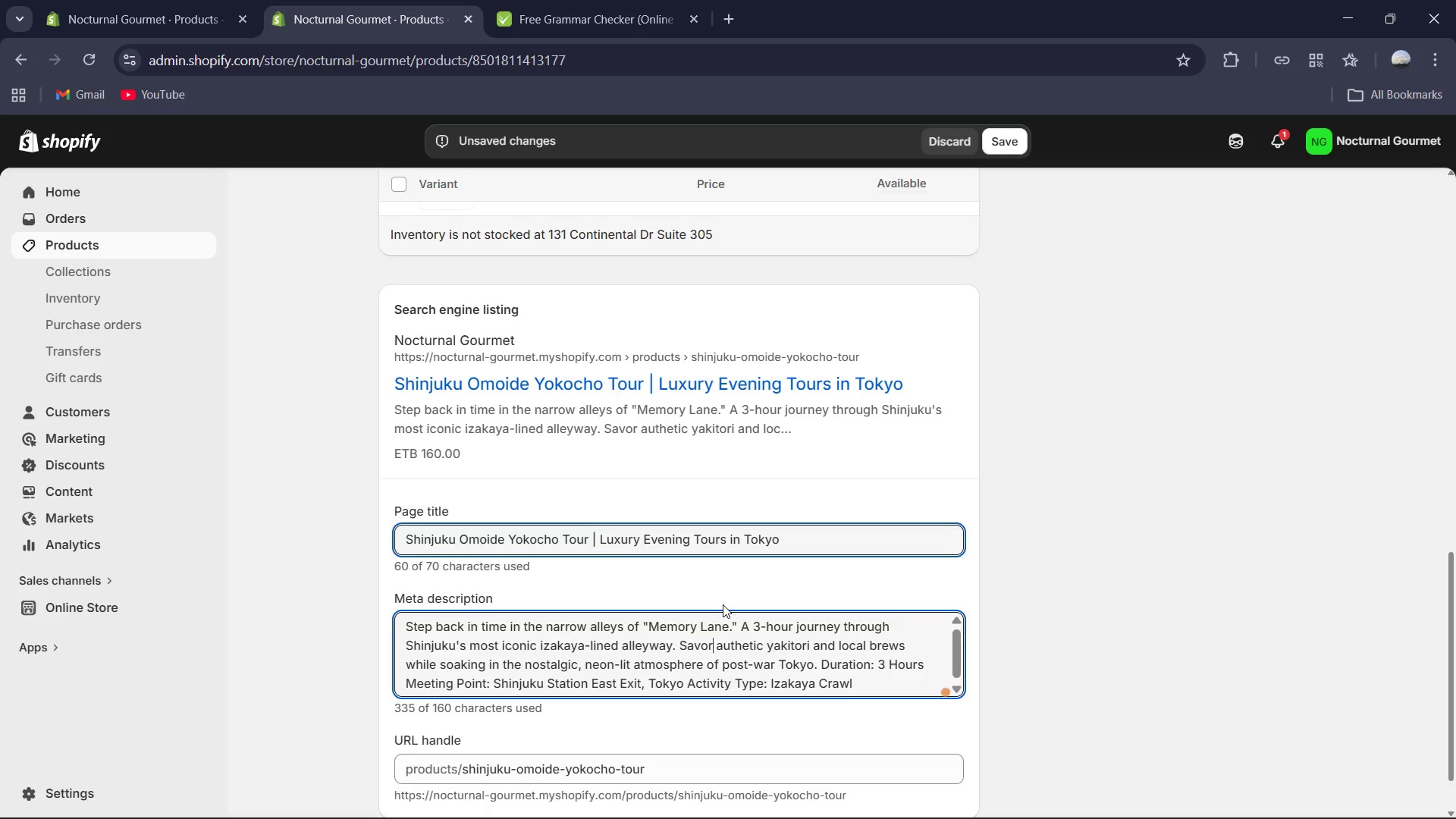 
key(Control+A)
 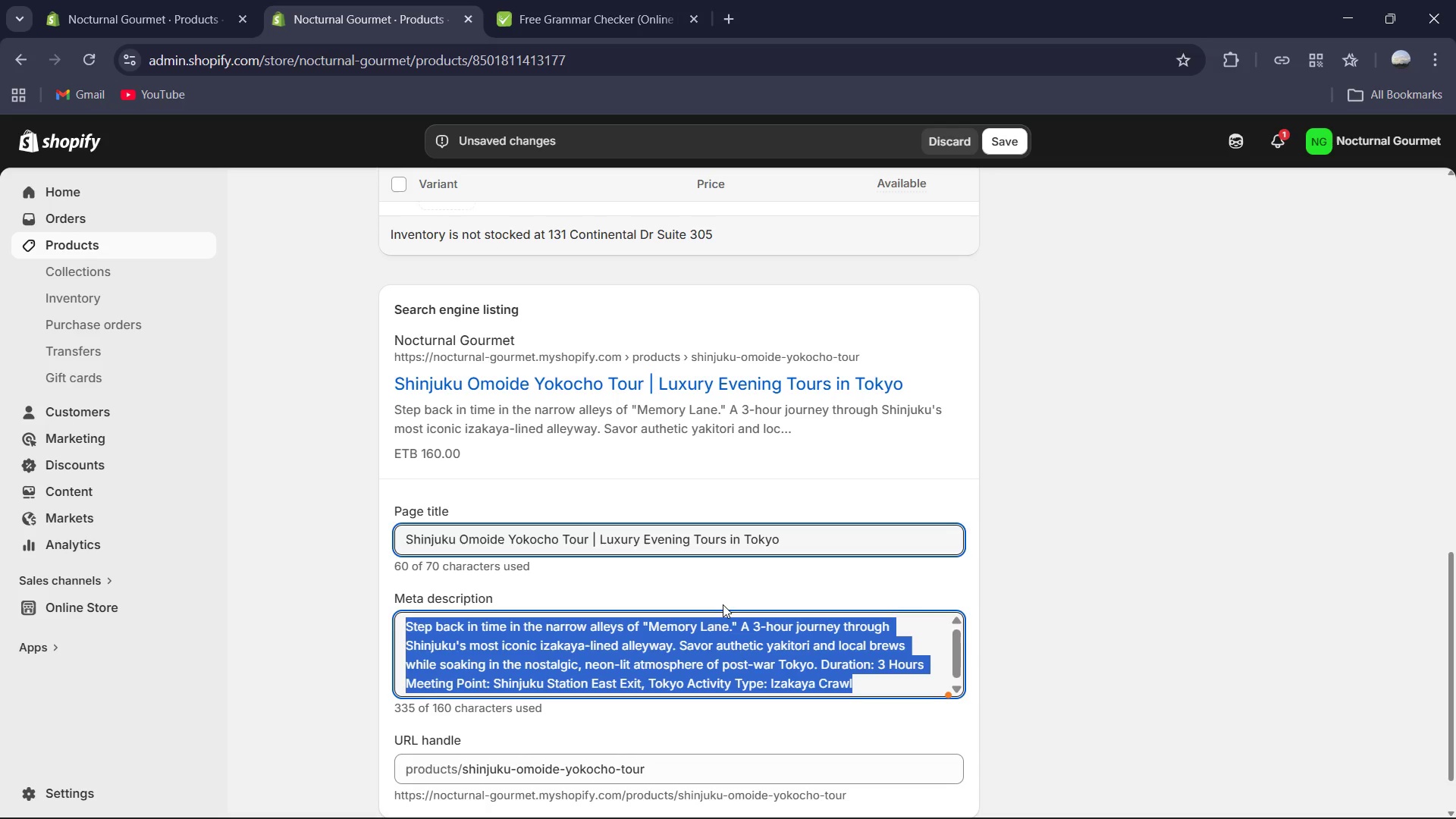 
type(Experience the nostalgia of Tokyo;)
key(Backspace)
type('s Memory Lane )
key(Backspace)
type(. A premium 3-hour)
 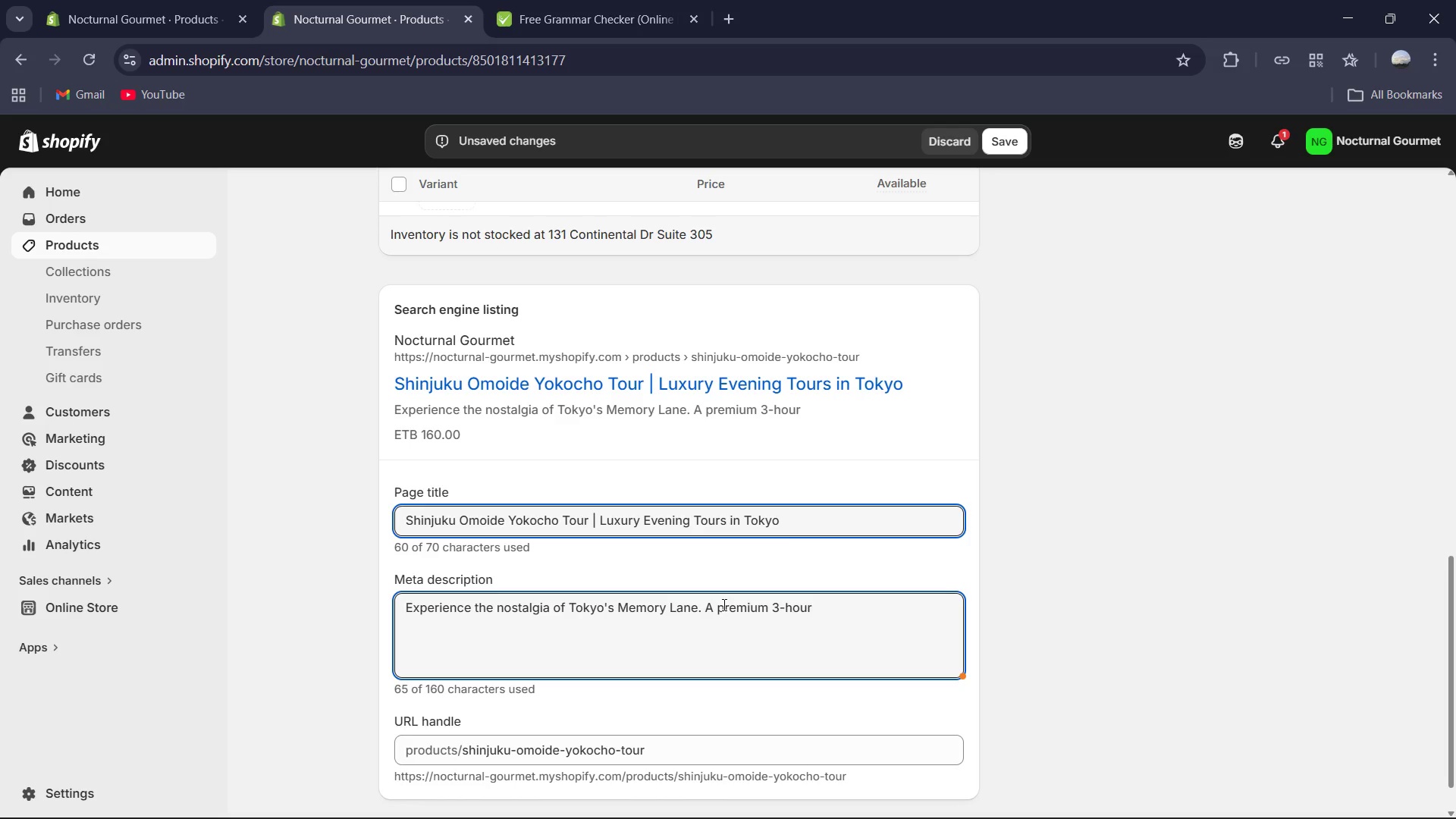 
wait(6.59)
 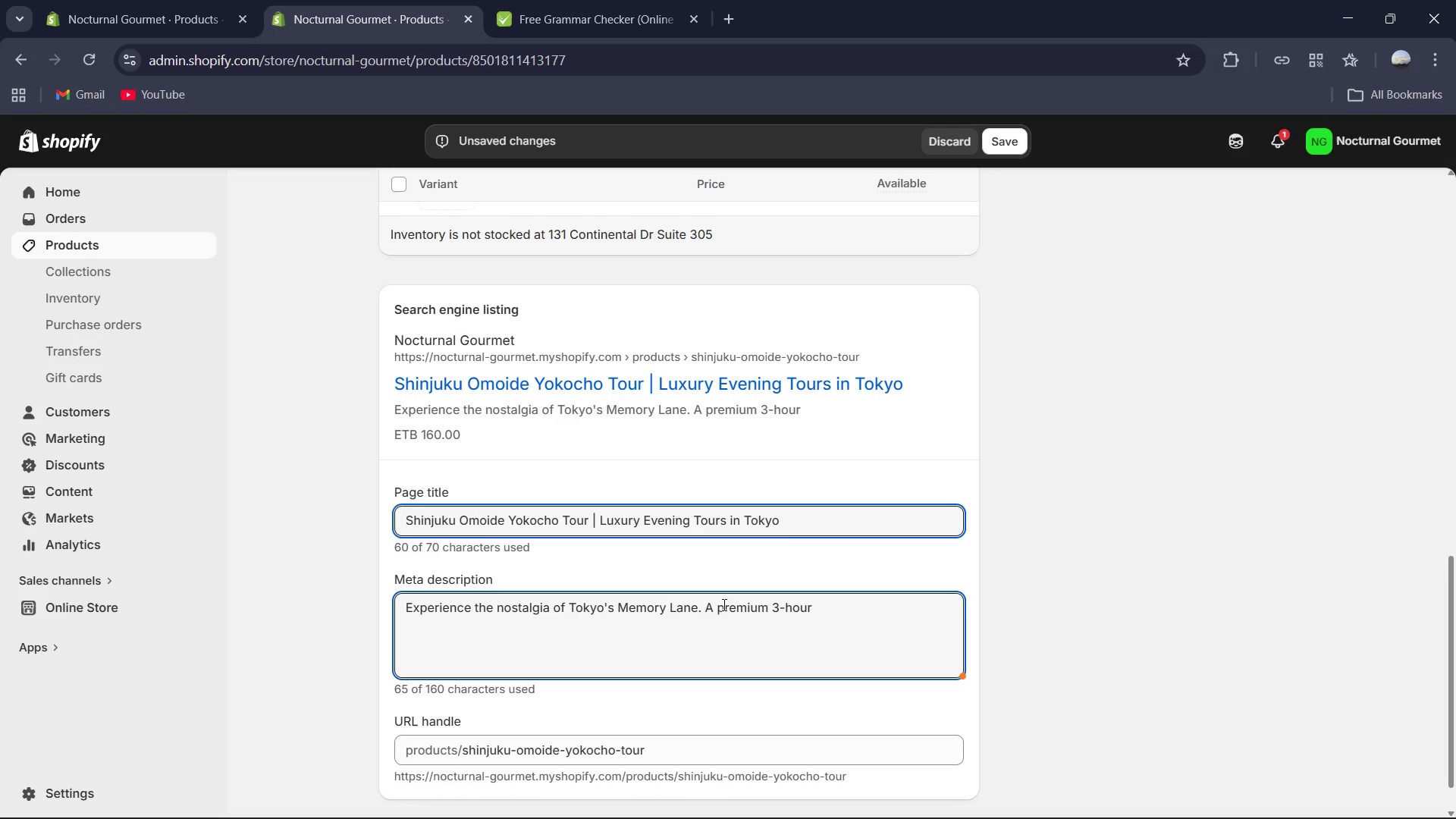 
type( Shinjuku izakaya crawl featuring authentic yakitori and )
 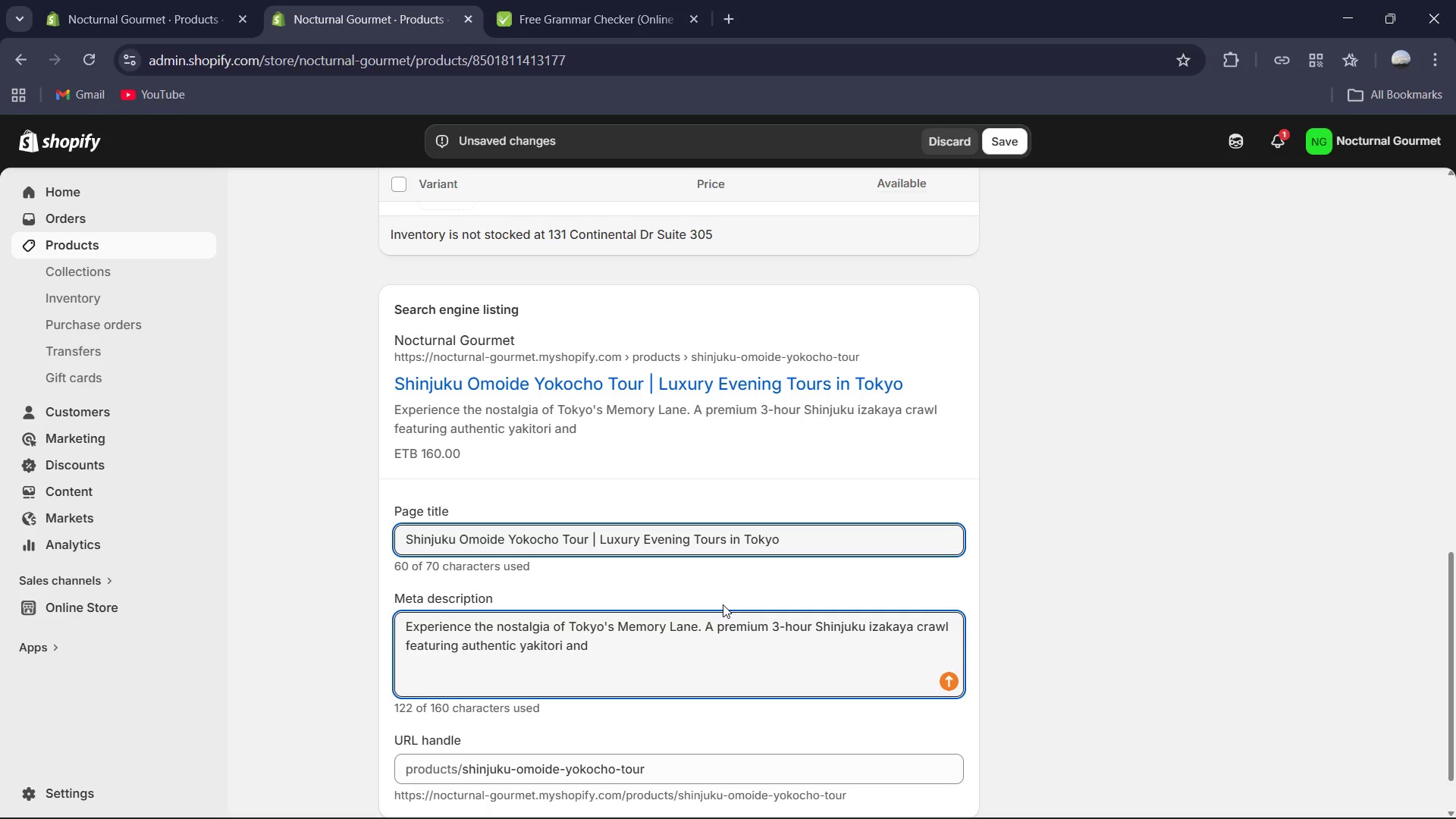 
wait(9.06)
 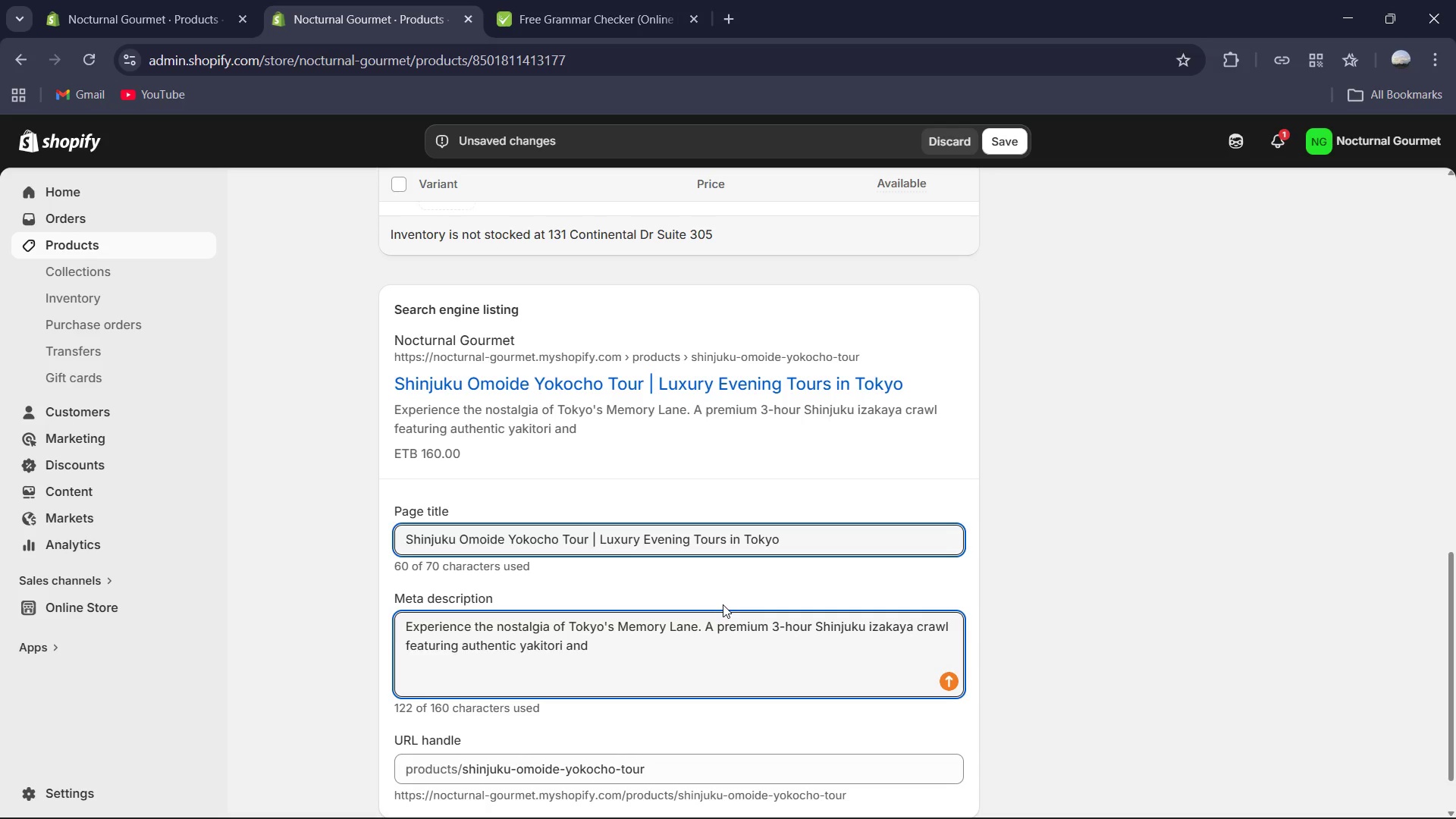 
type(local atmospheric )
 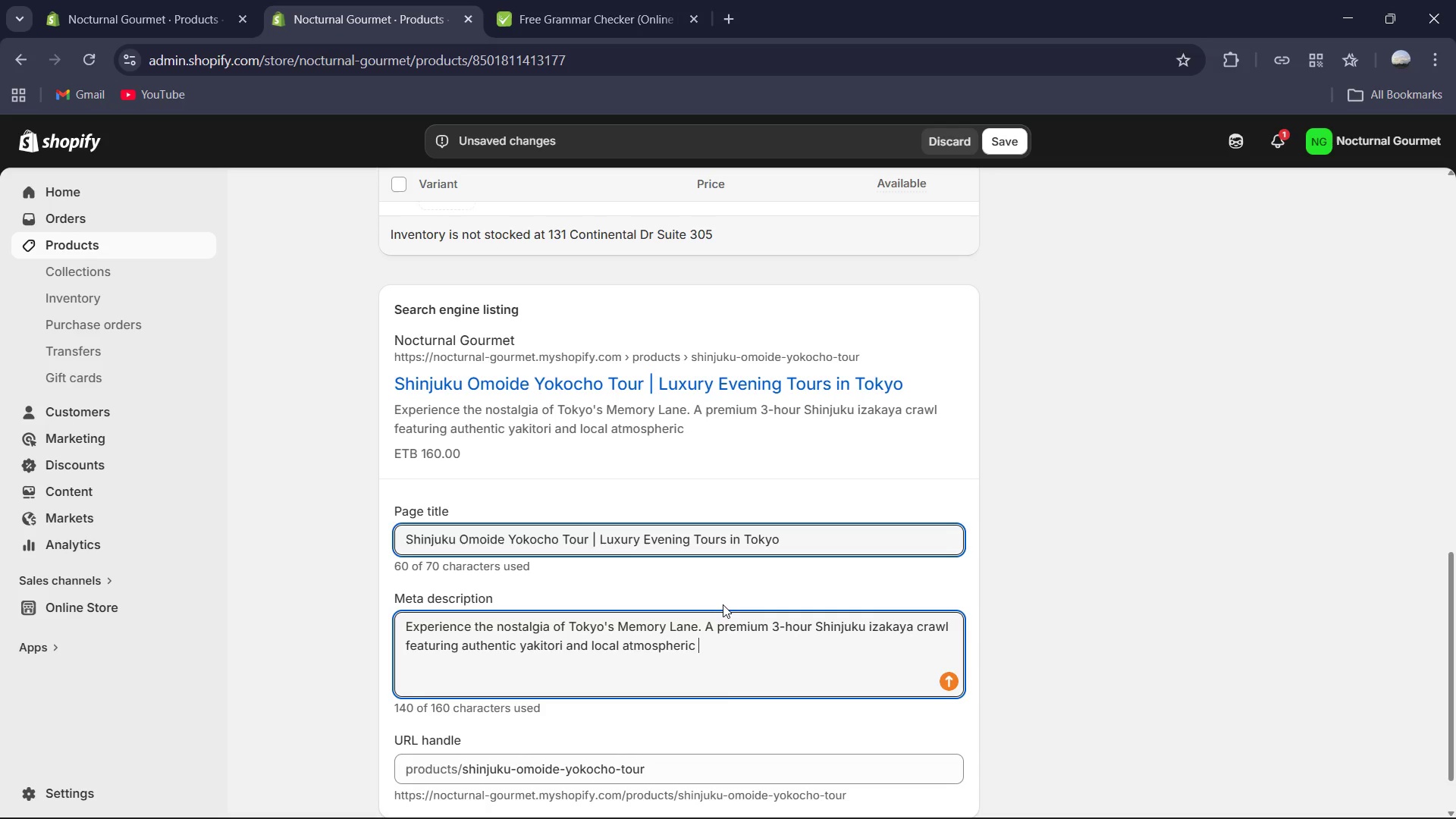 
wait(5.69)
 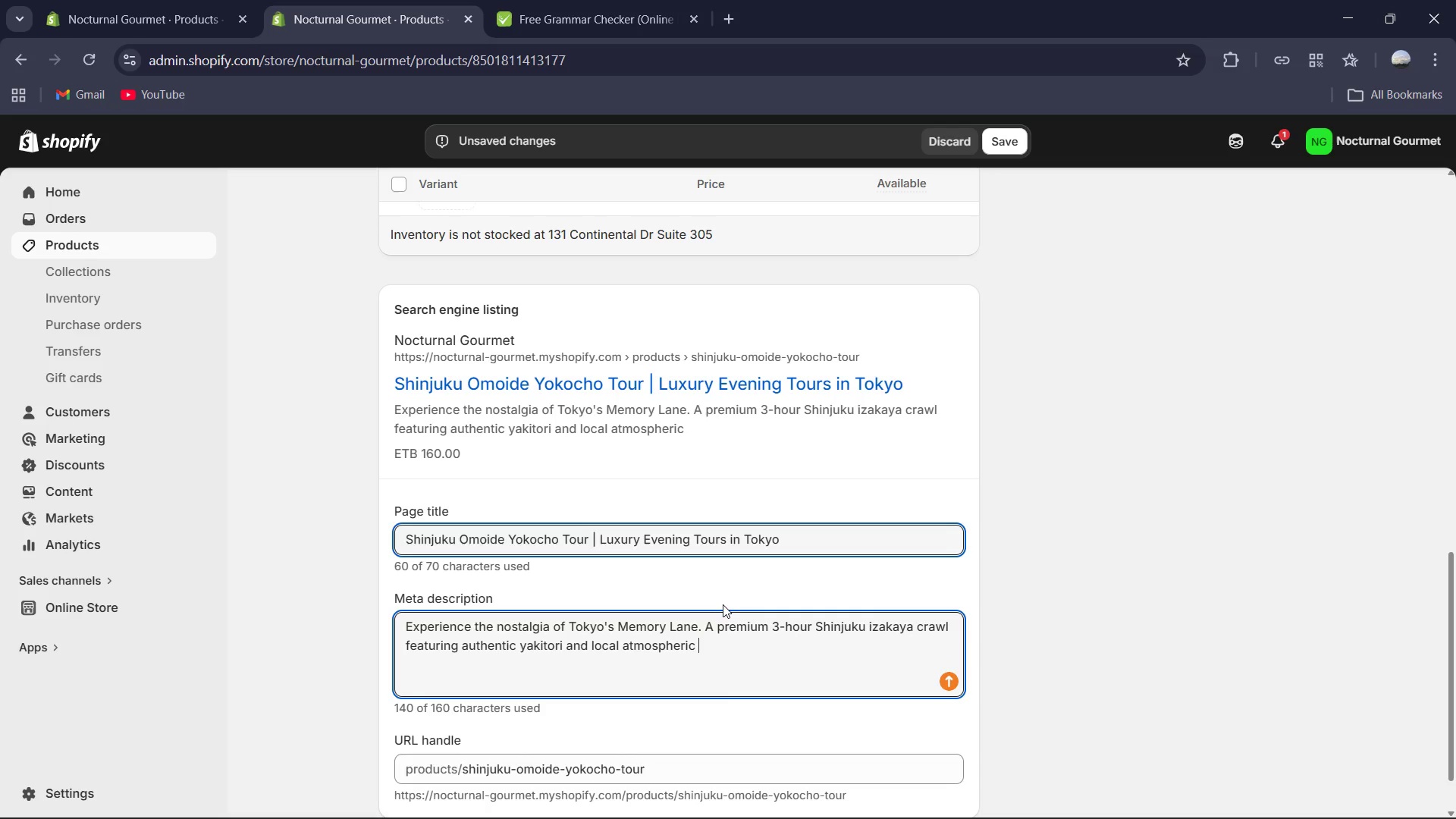 
key(Backspace)
 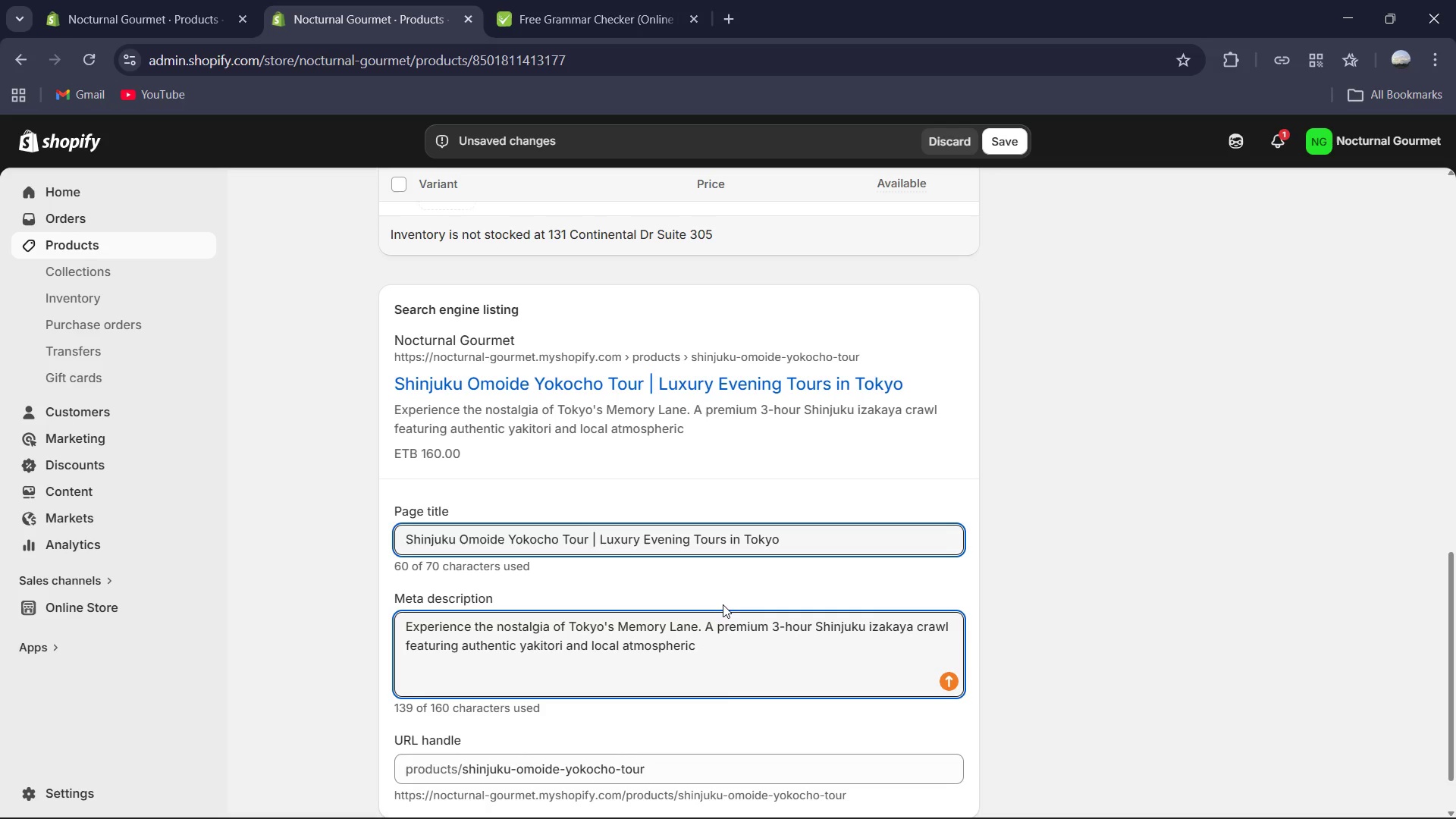 
key(Period)
 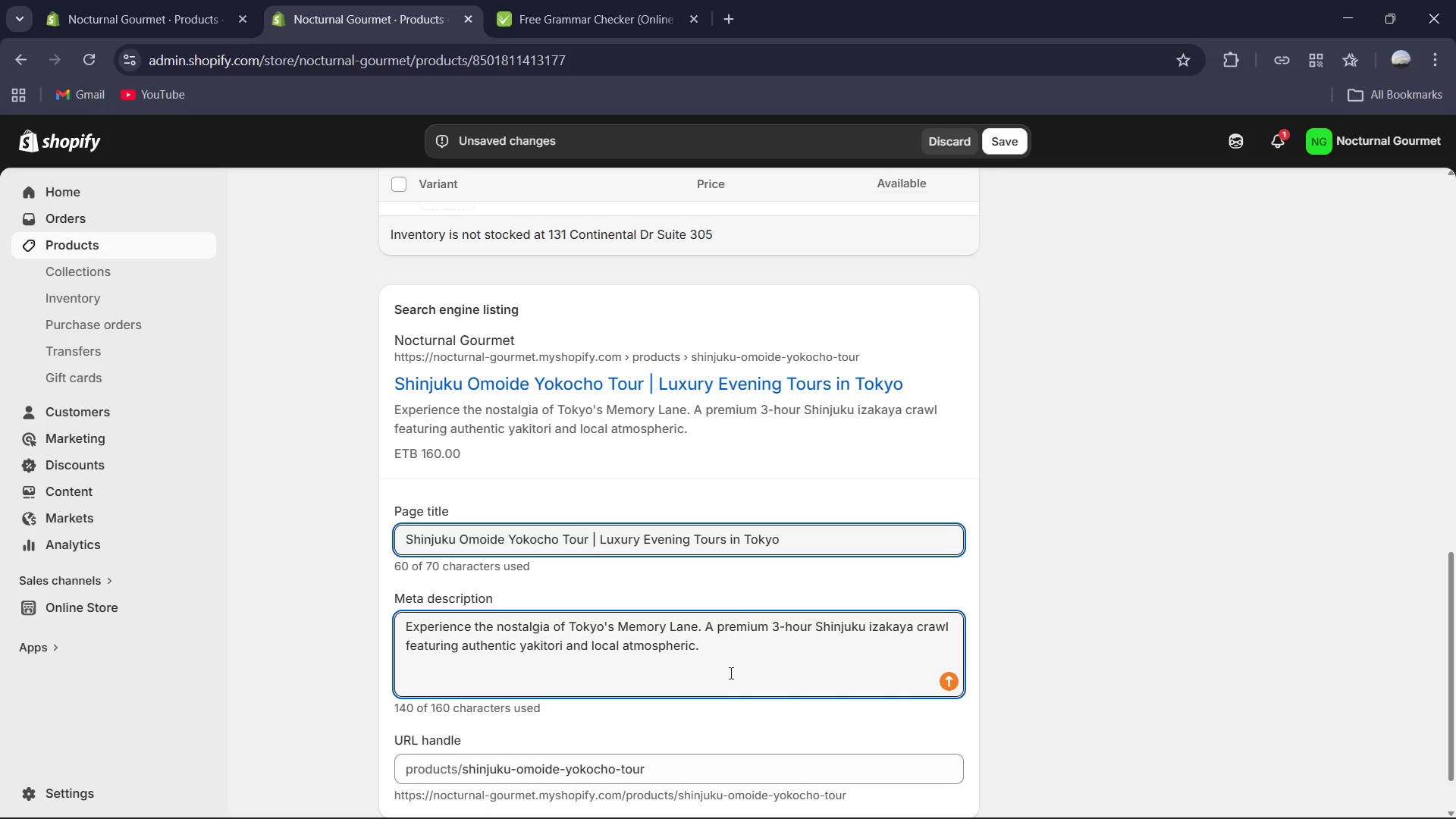 
wait(14.19)
 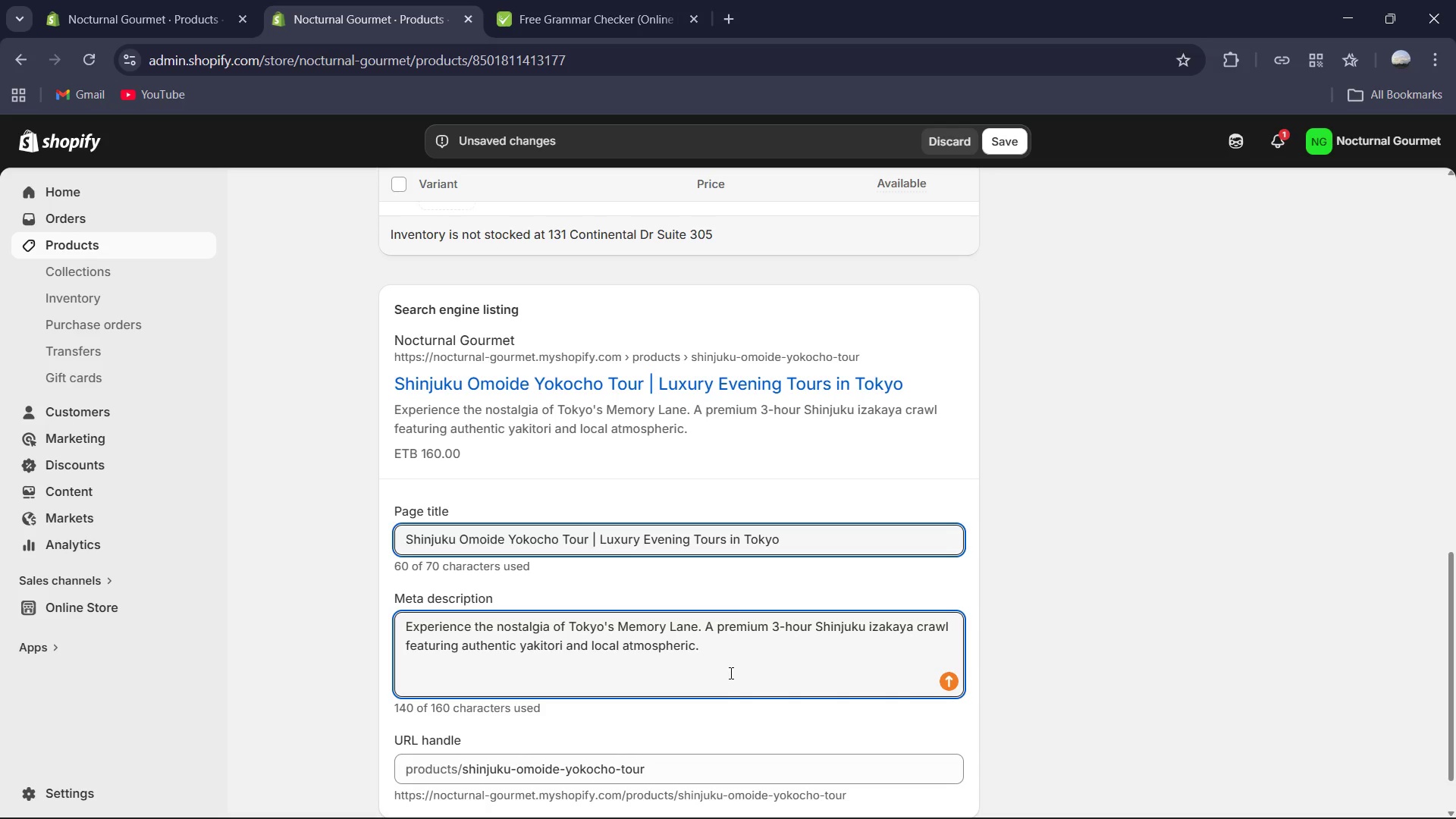 
key(Backspace)
 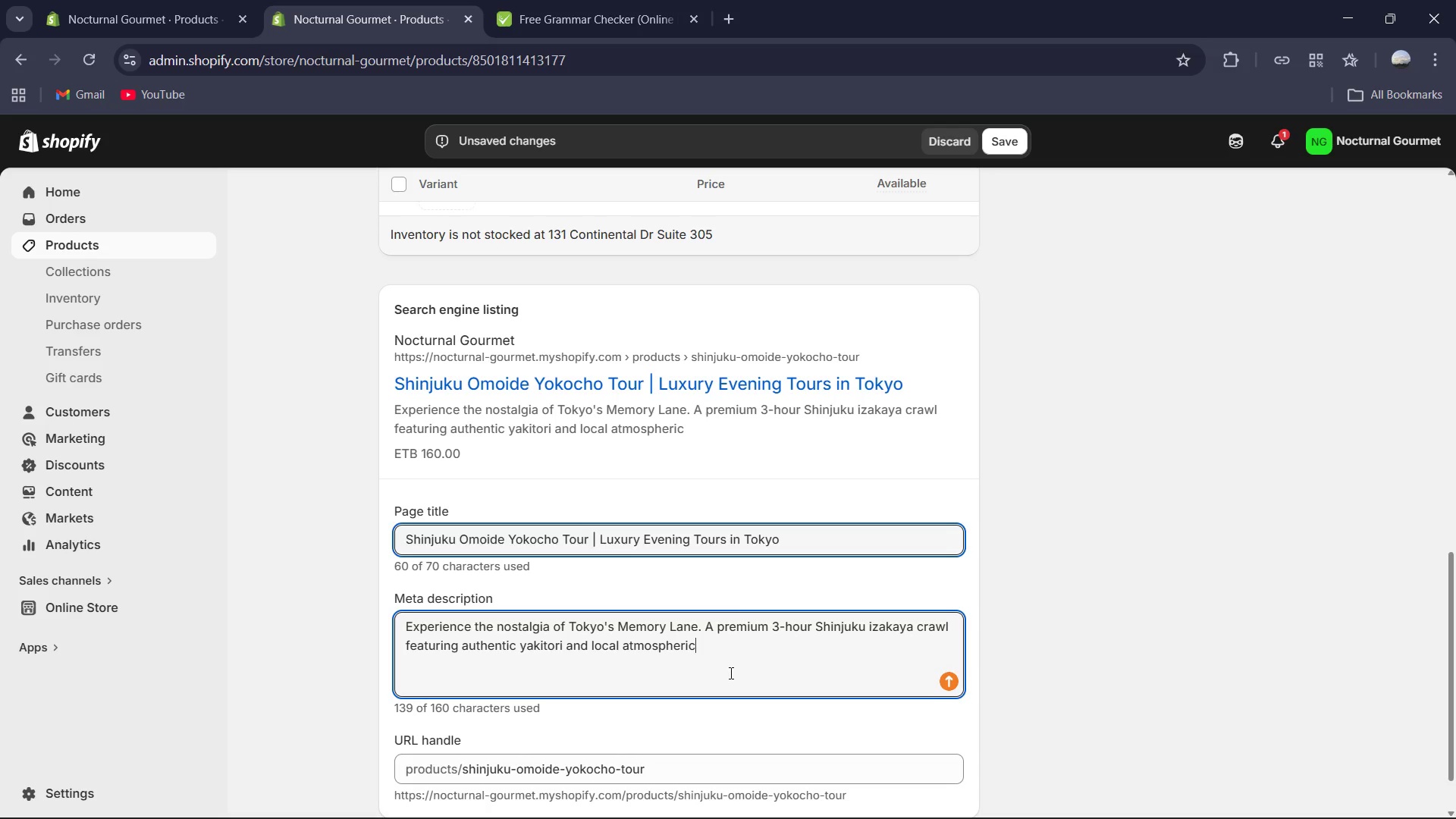 
key(Backspace)
 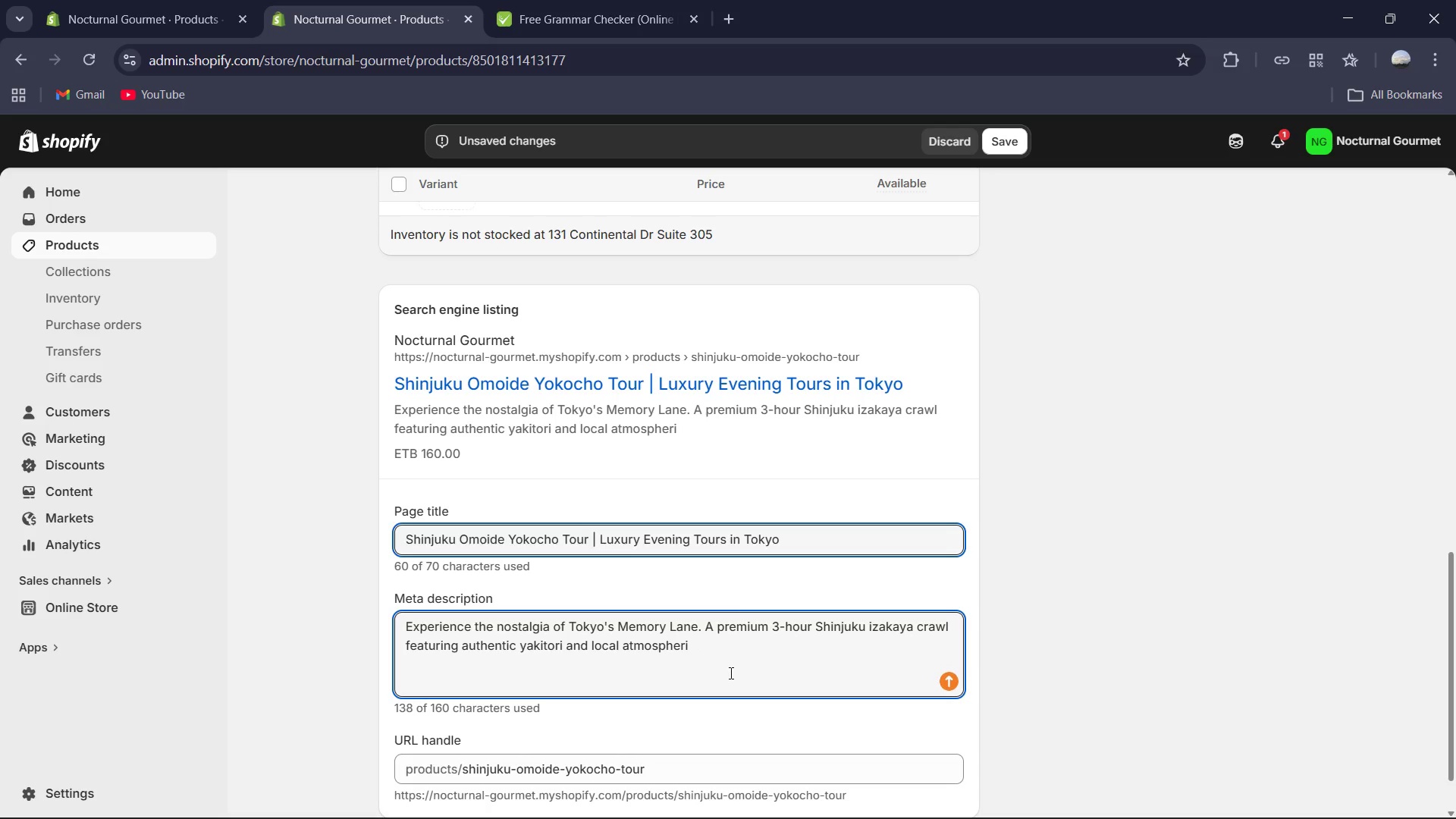 
key(Backspace)
 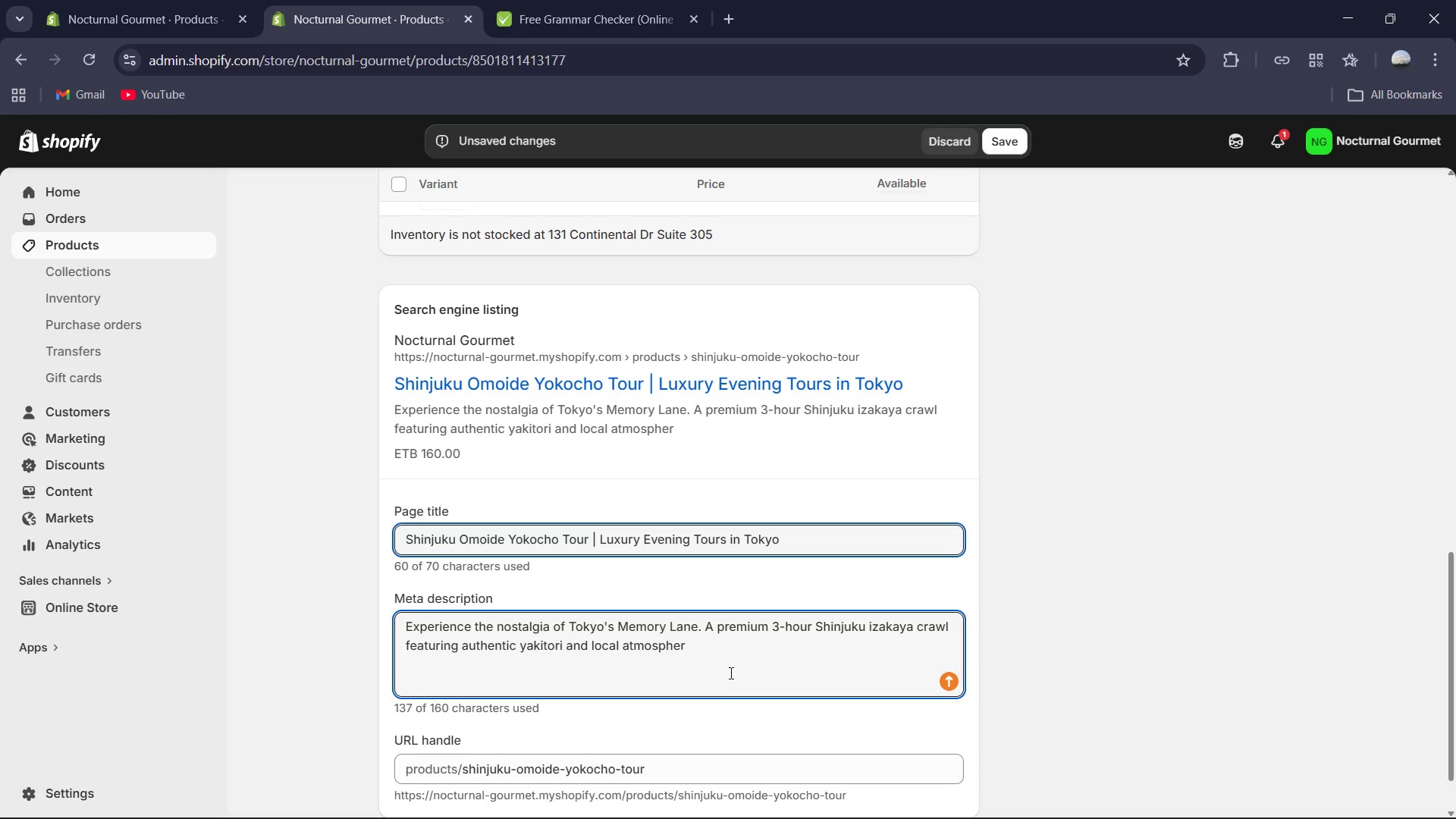 
key(E)
 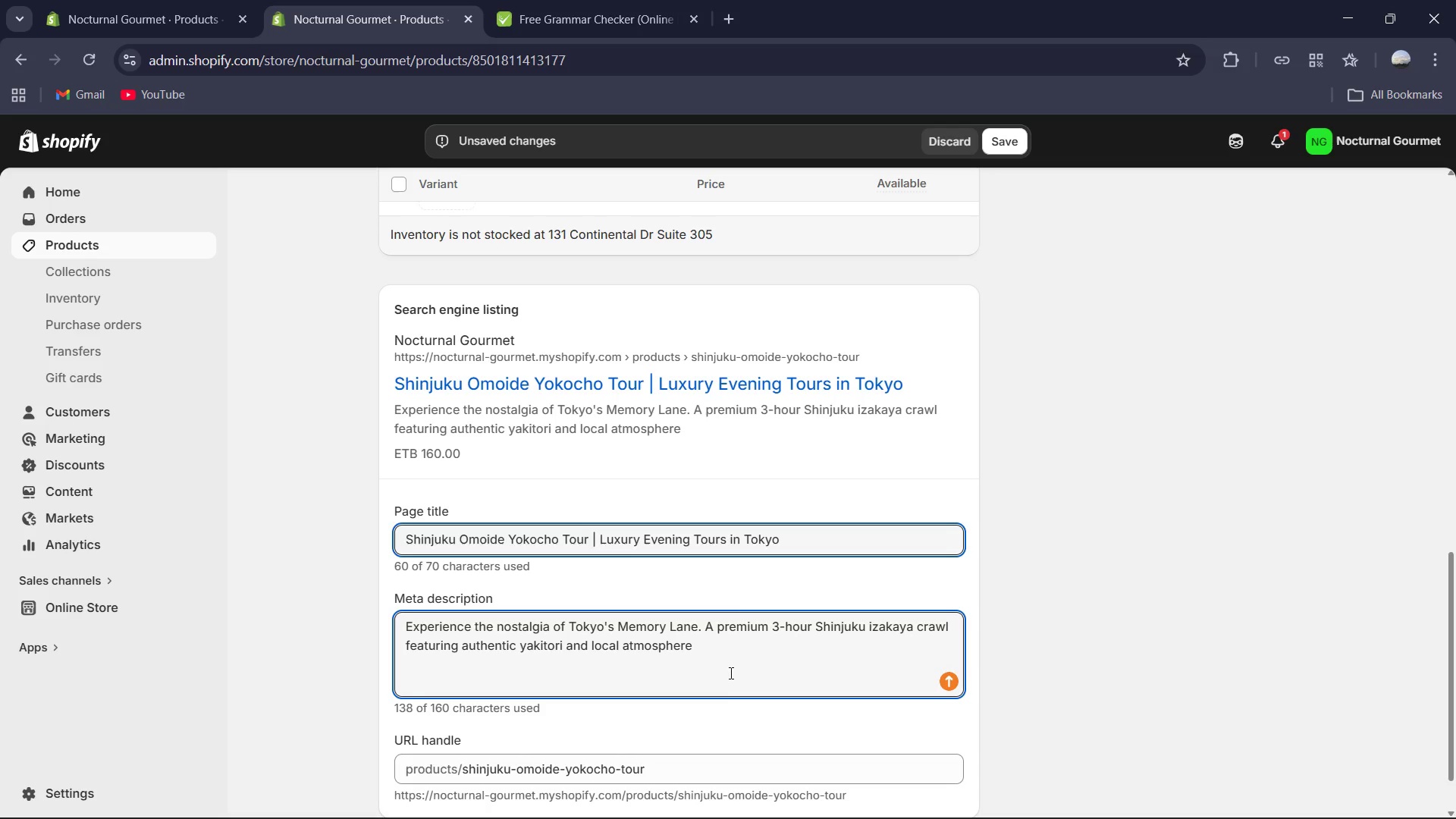 
key(Period)
 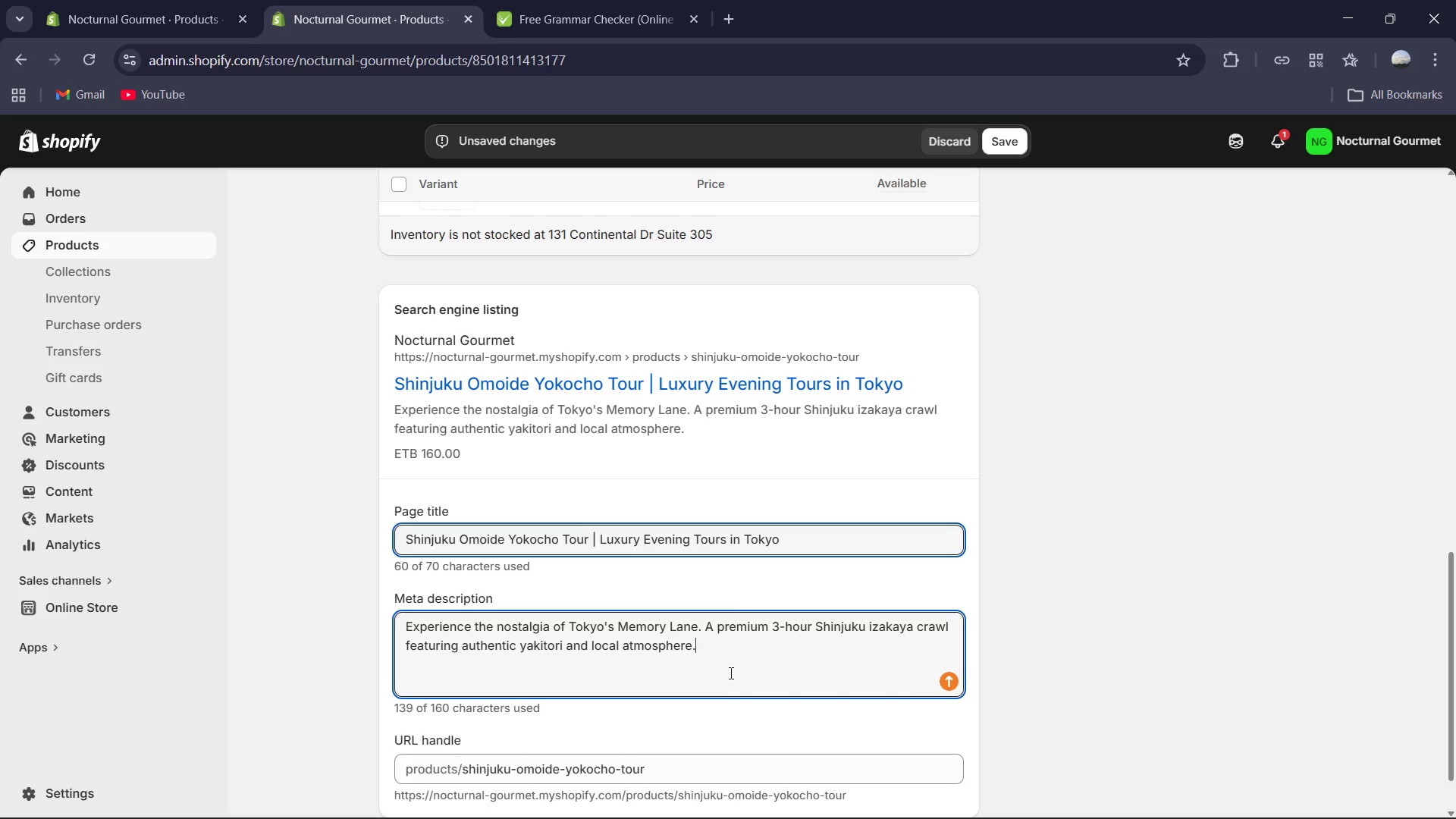 
key(Control+A)
 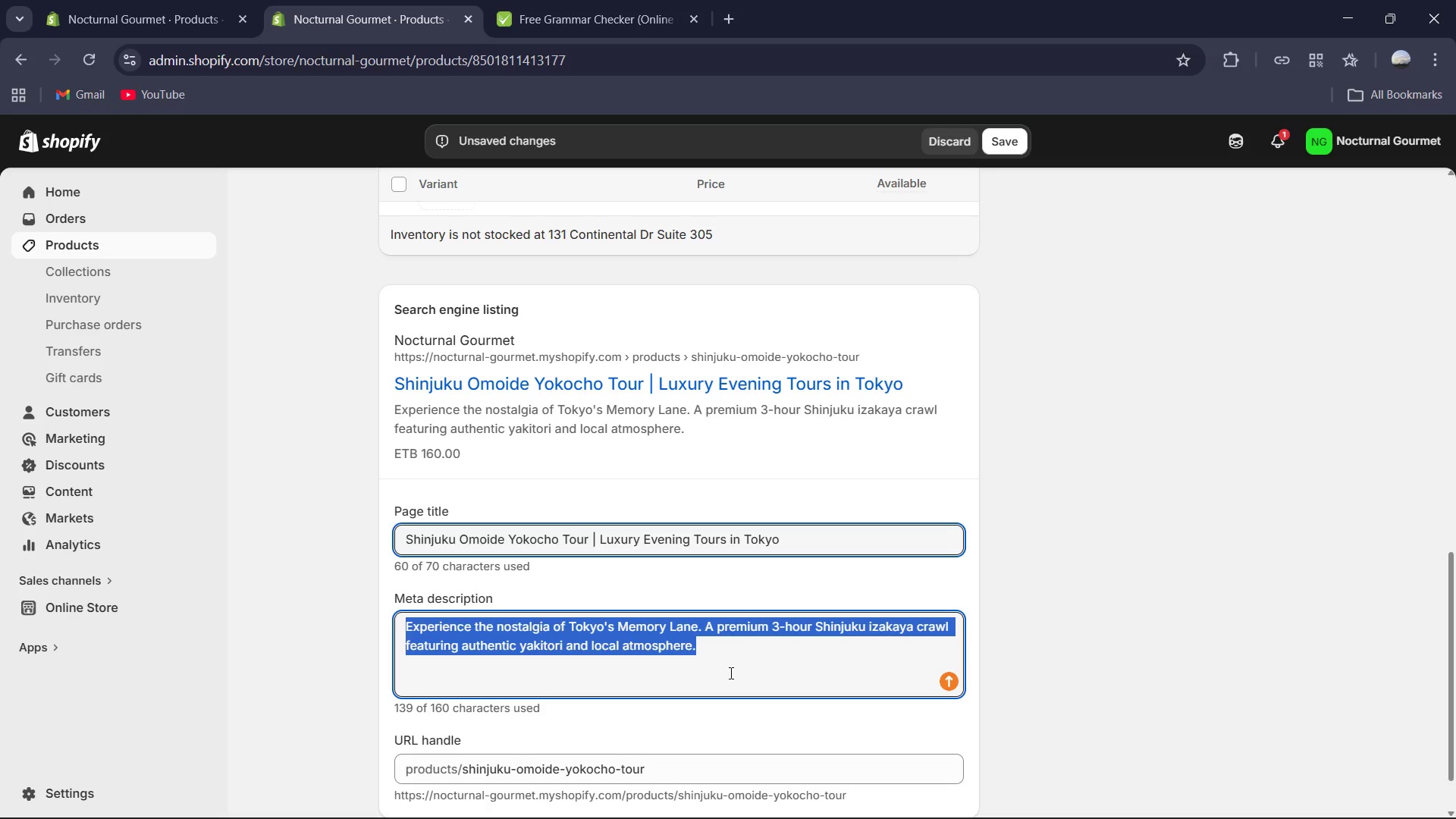 
hold_key(key=ControlLeft, duration=0.45)
 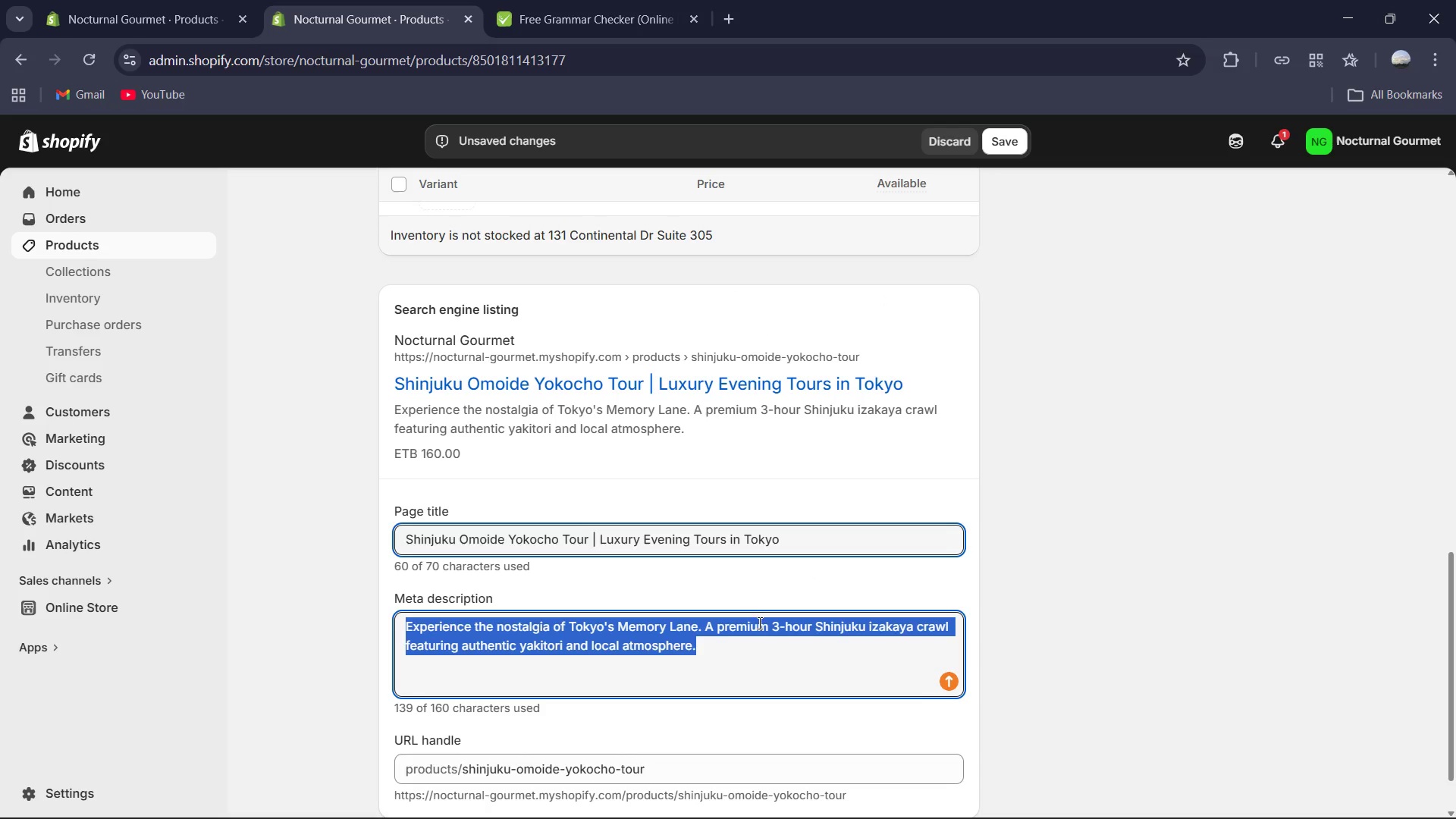 
key(Control+C)
 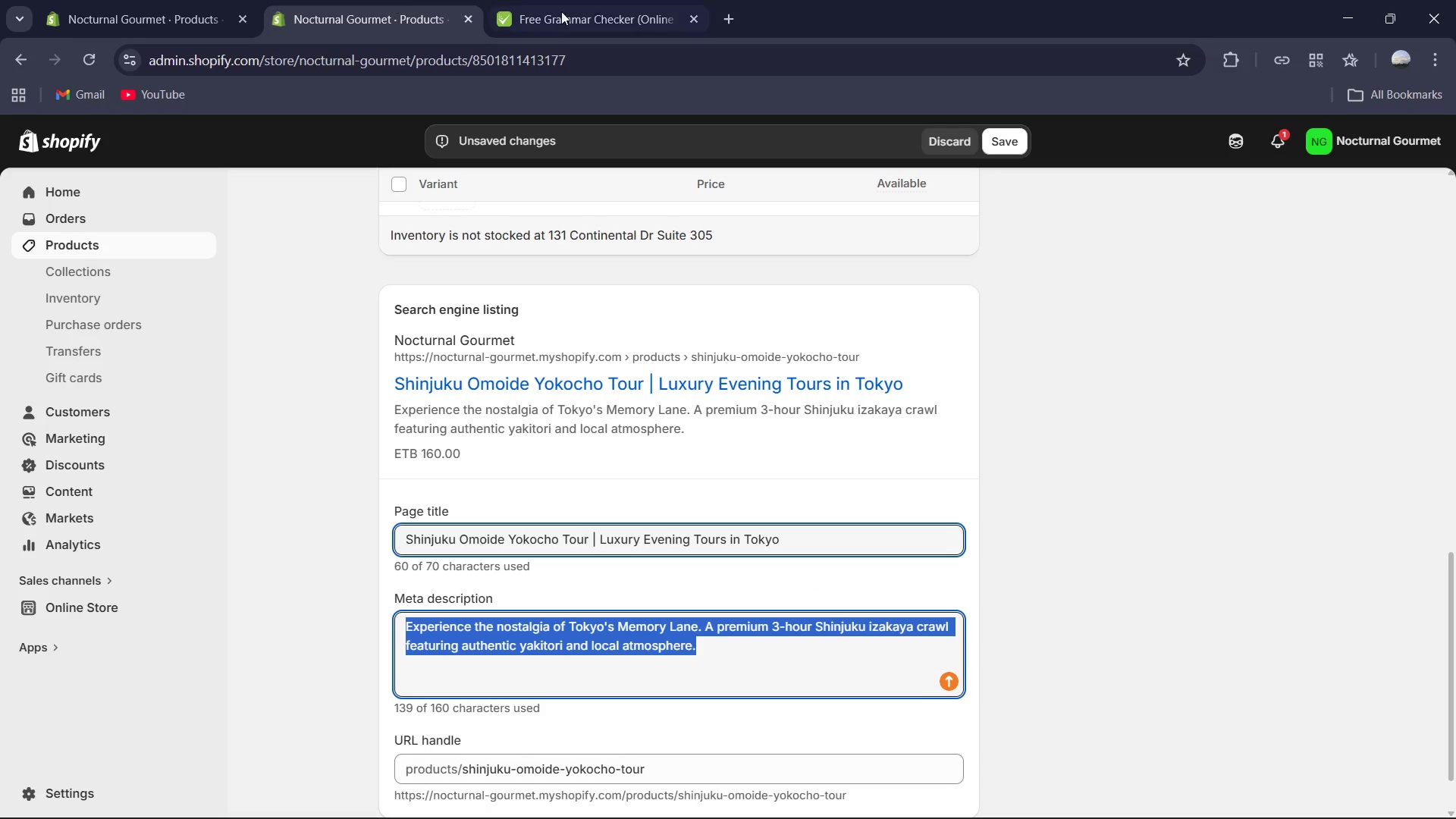 
left_click([600, 9])
 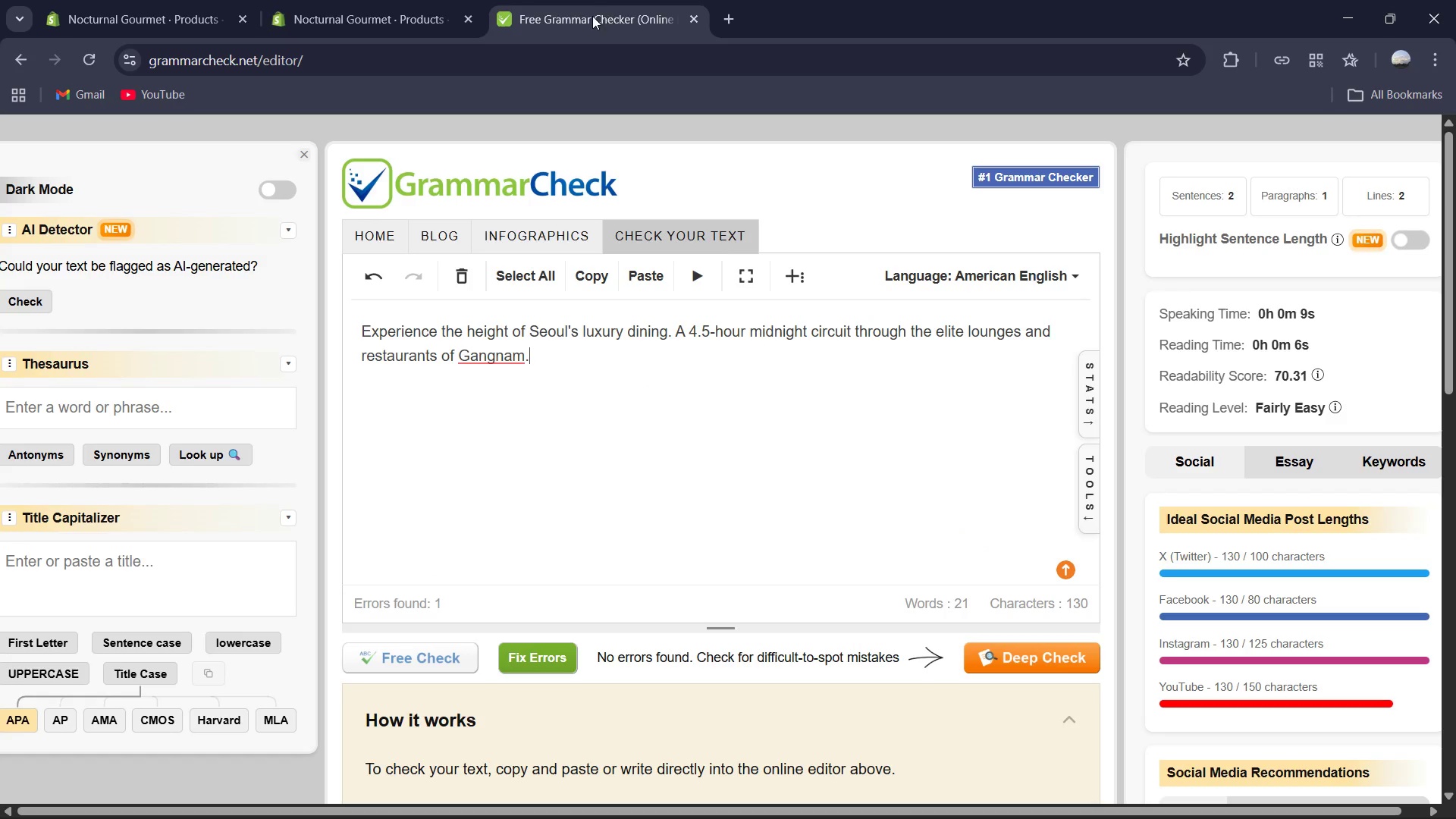 
hold_key(key=ControlLeft, duration=0.47)
 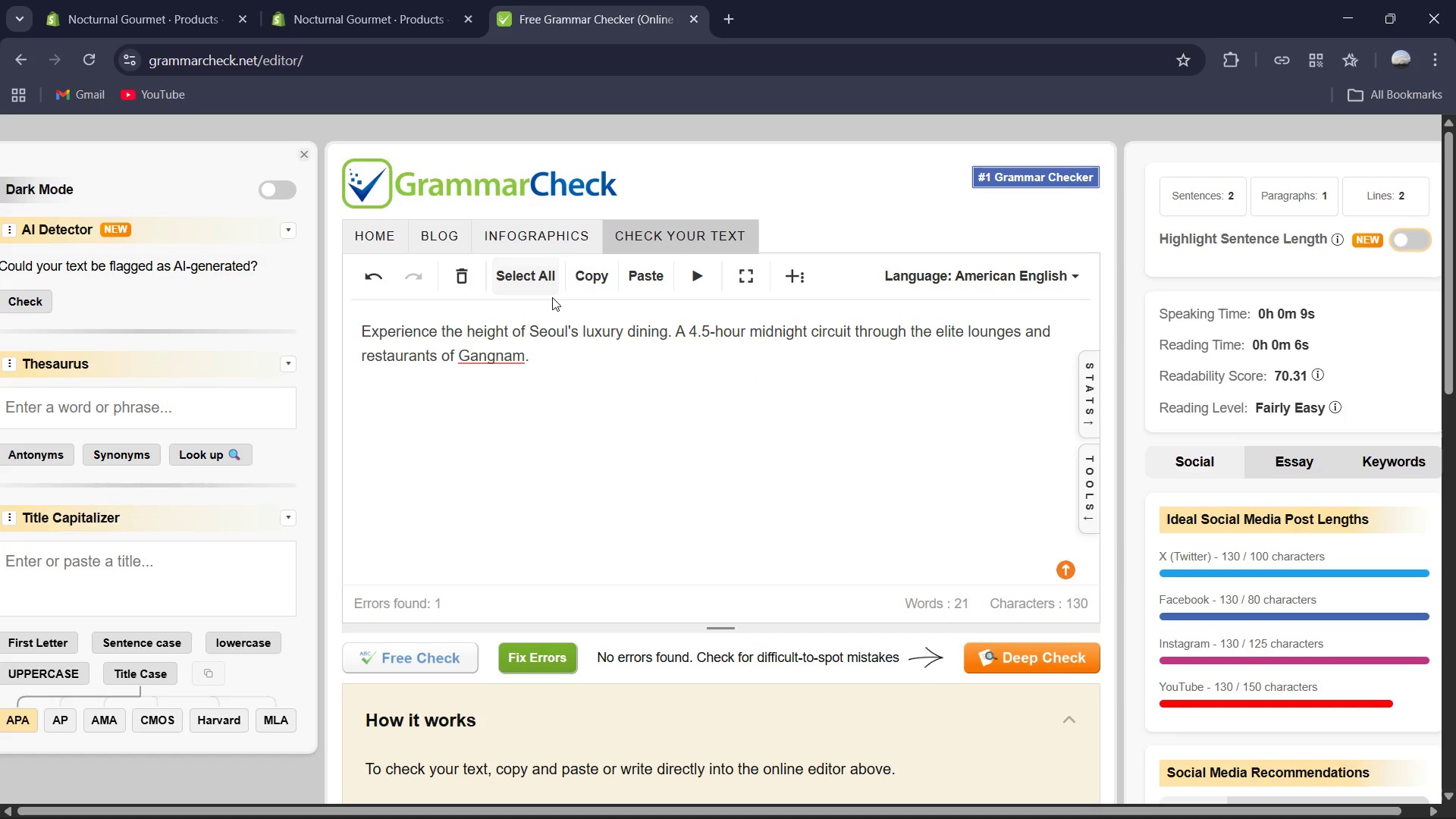 
left_click([552, 297])
 